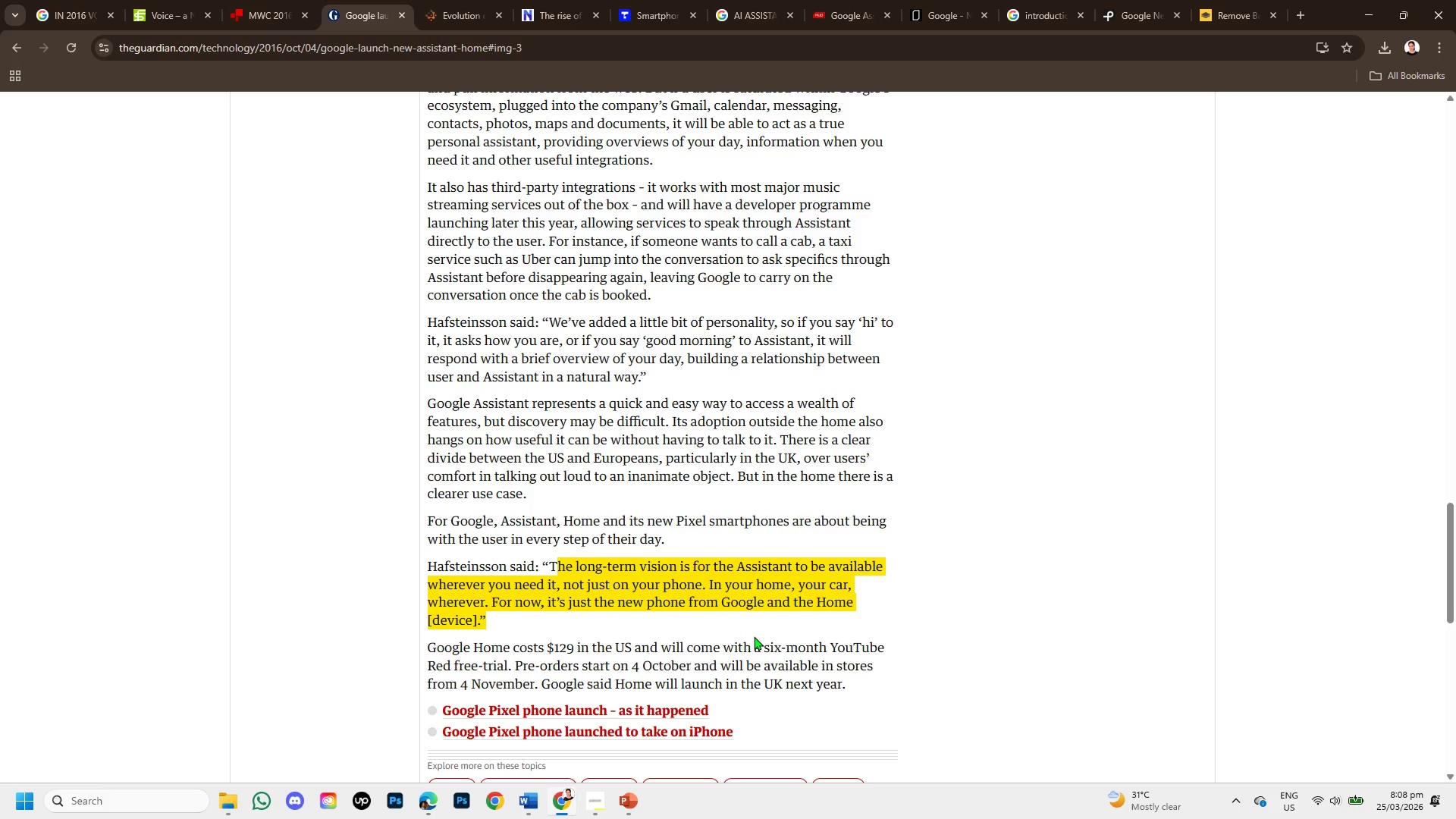 
scroll: coordinate [754, 636], scroll_direction: down, amount: 1.0
 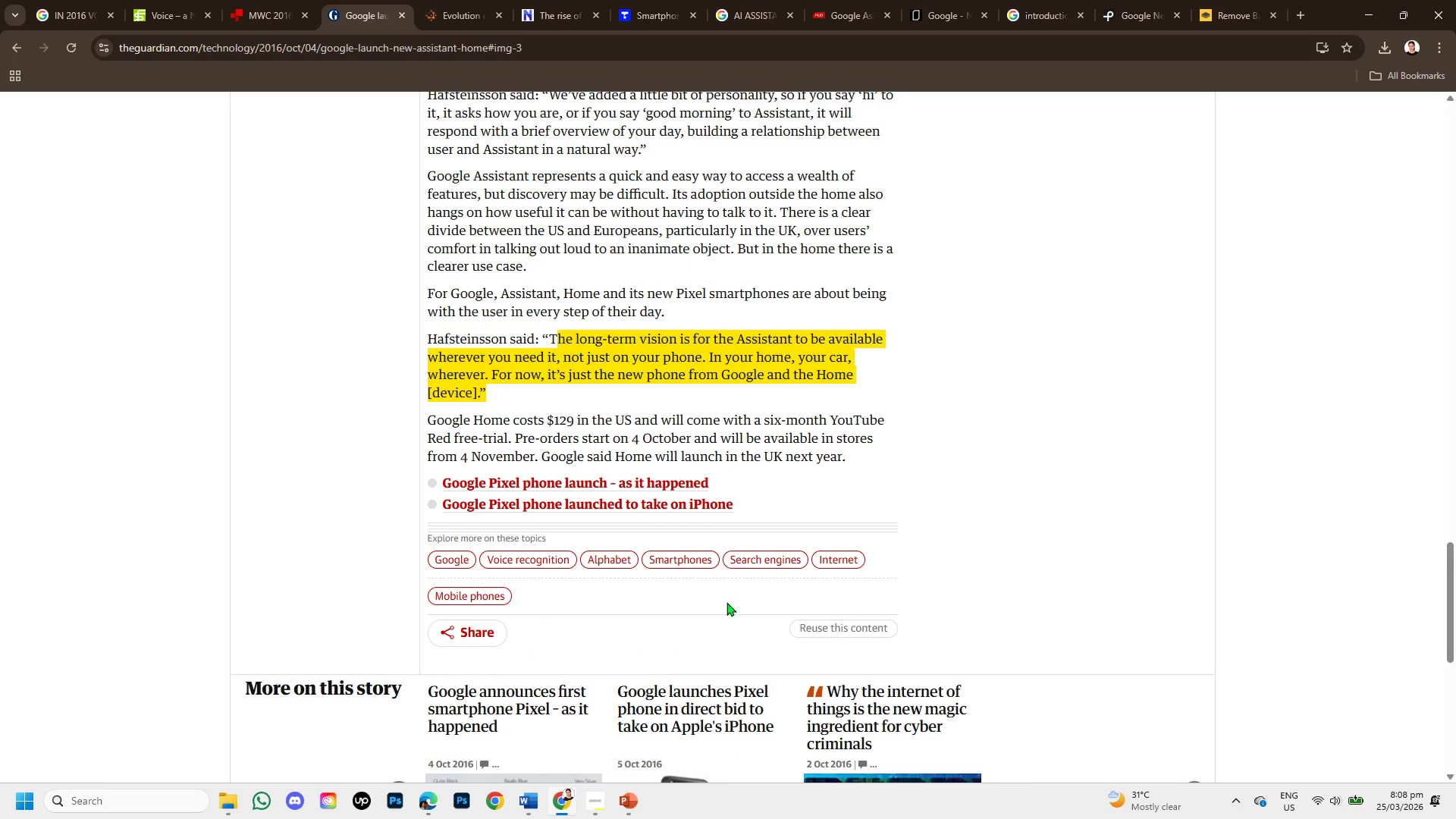 
mouse_move([406, 36])
 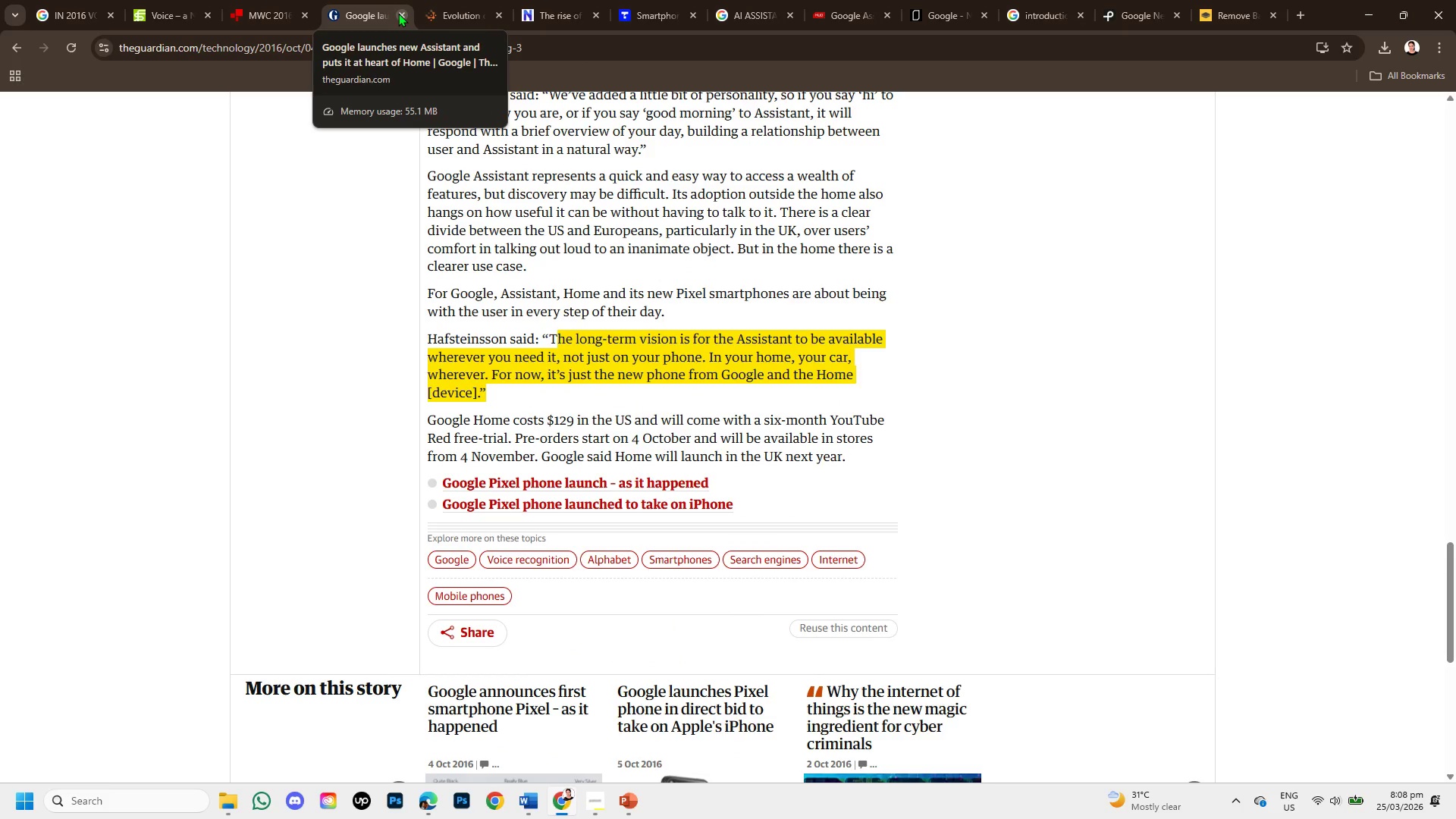 
mouse_move([598, 800])
 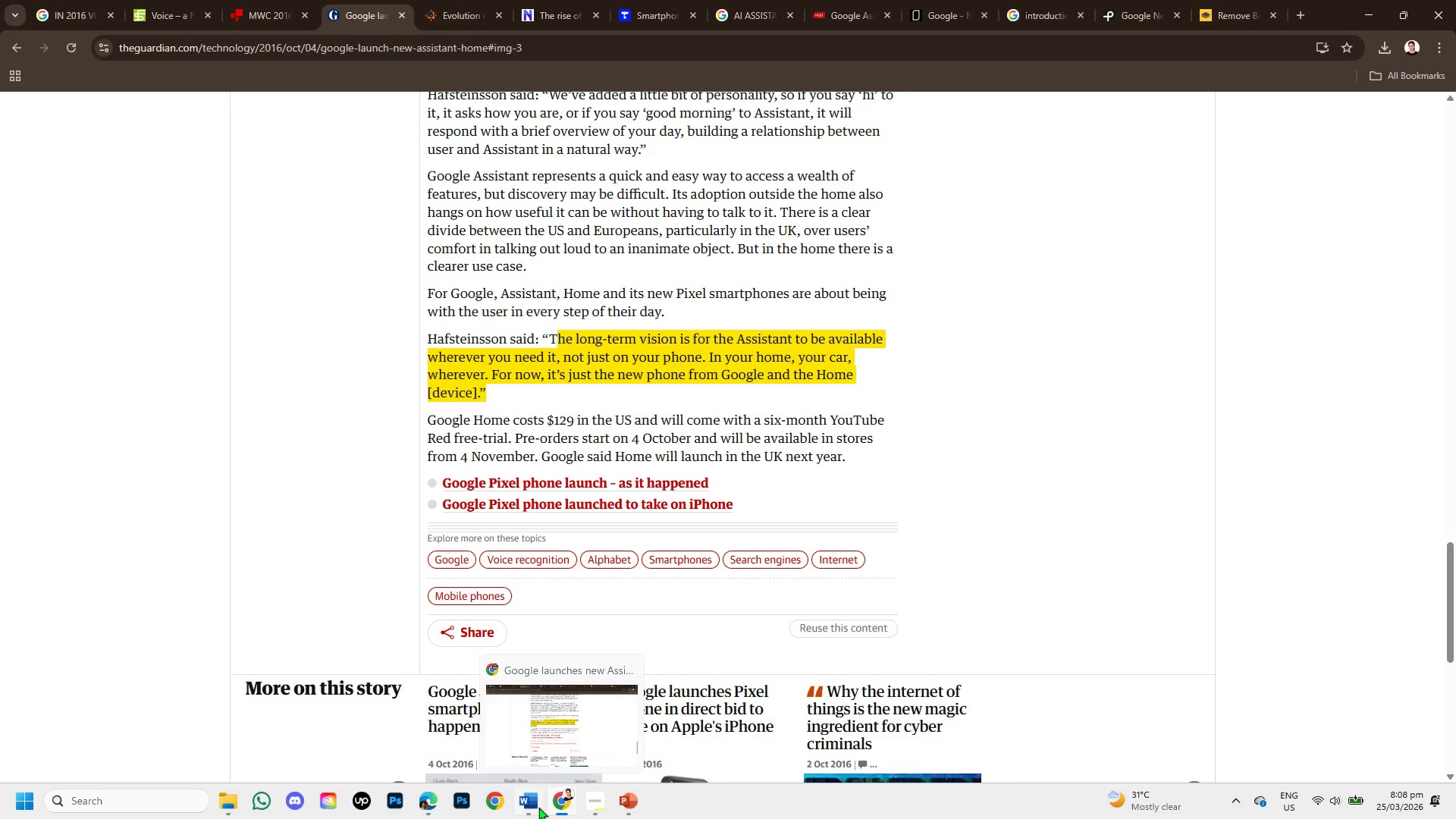 
left_click([535, 805])
 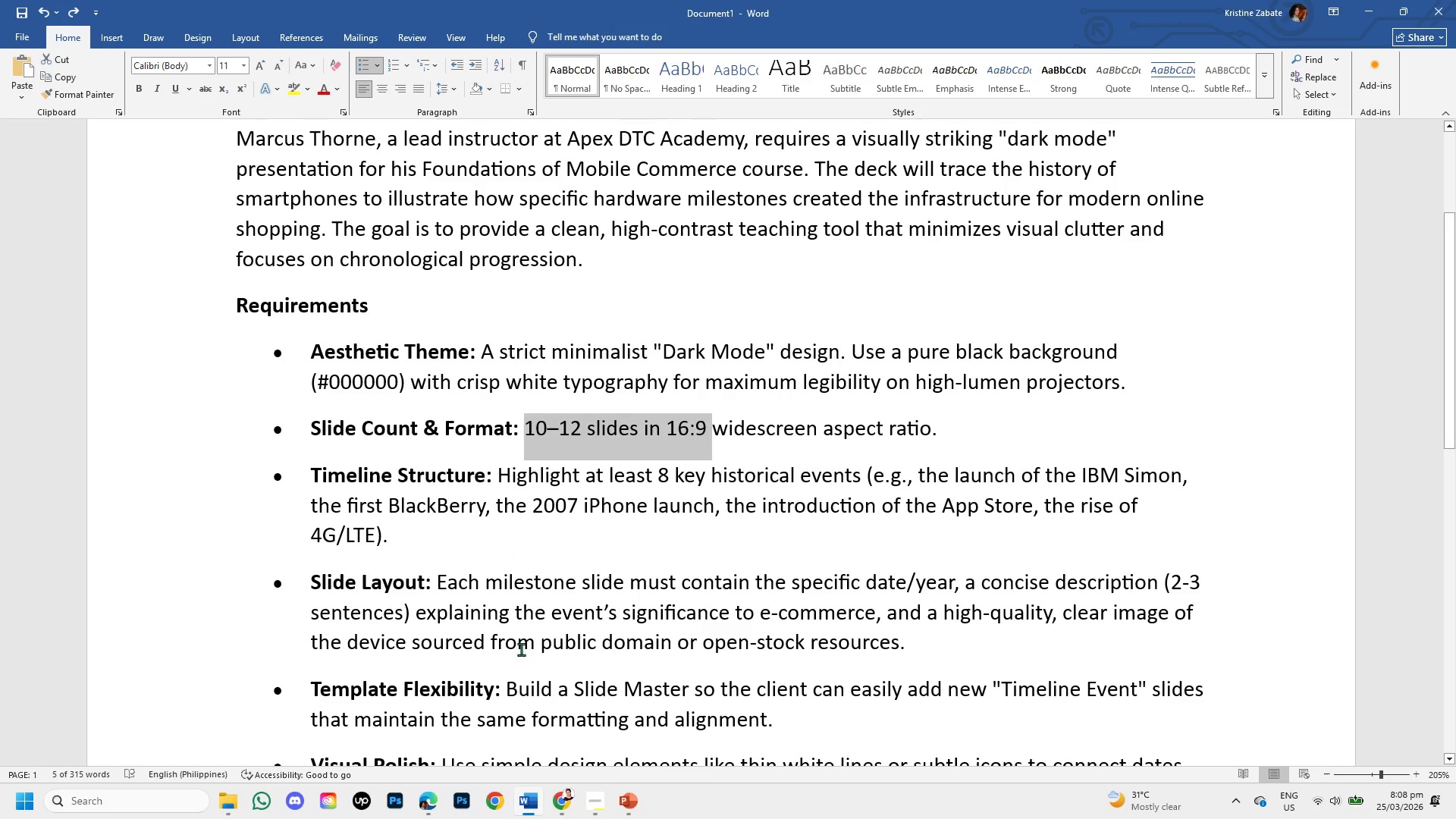 
scroll: coordinate [528, 616], scroll_direction: down, amount: 2.0
 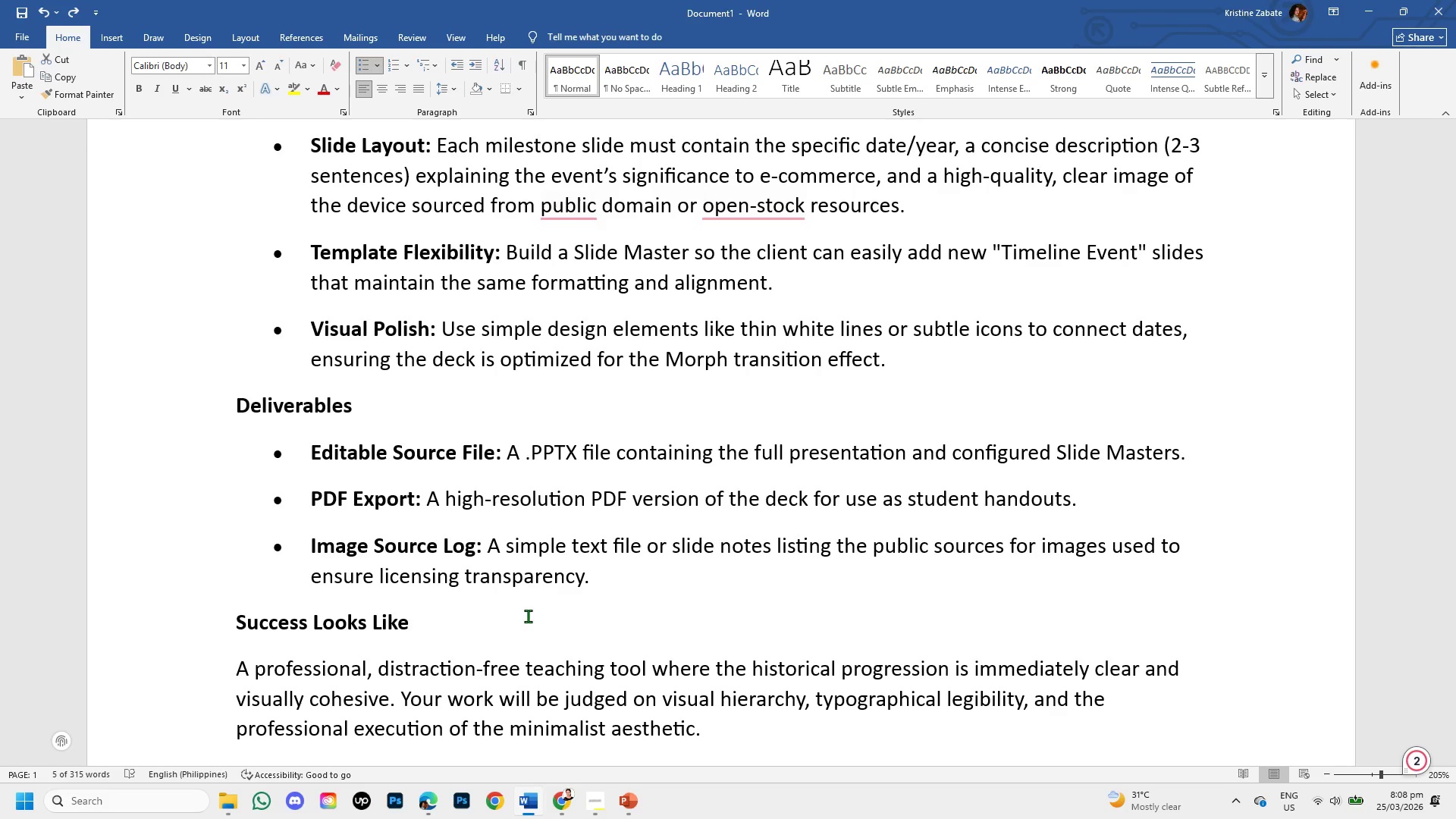 
wait(16.36)
 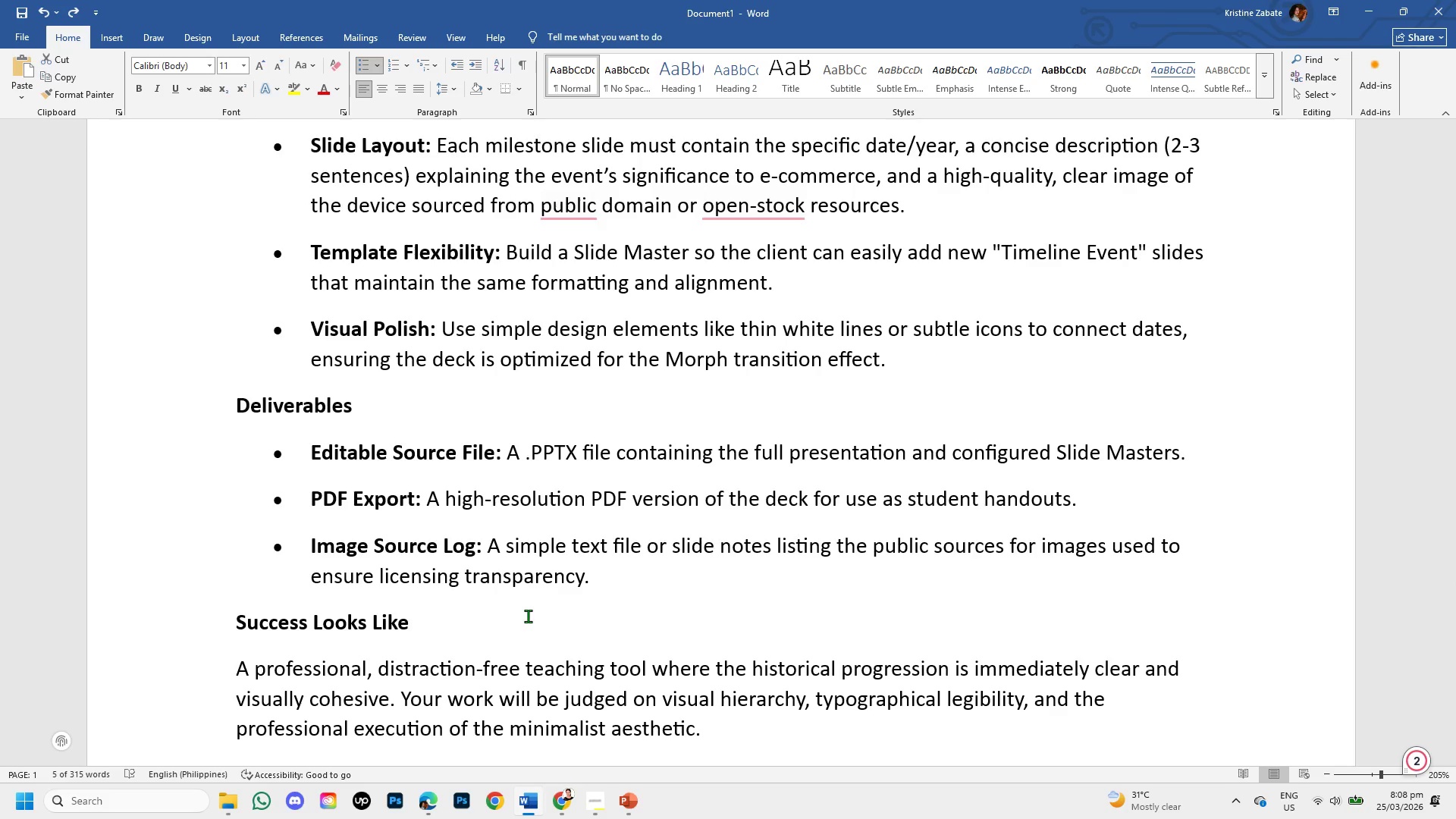 
scroll: coordinate [528, 616], scroll_direction: down, amount: 2.0
 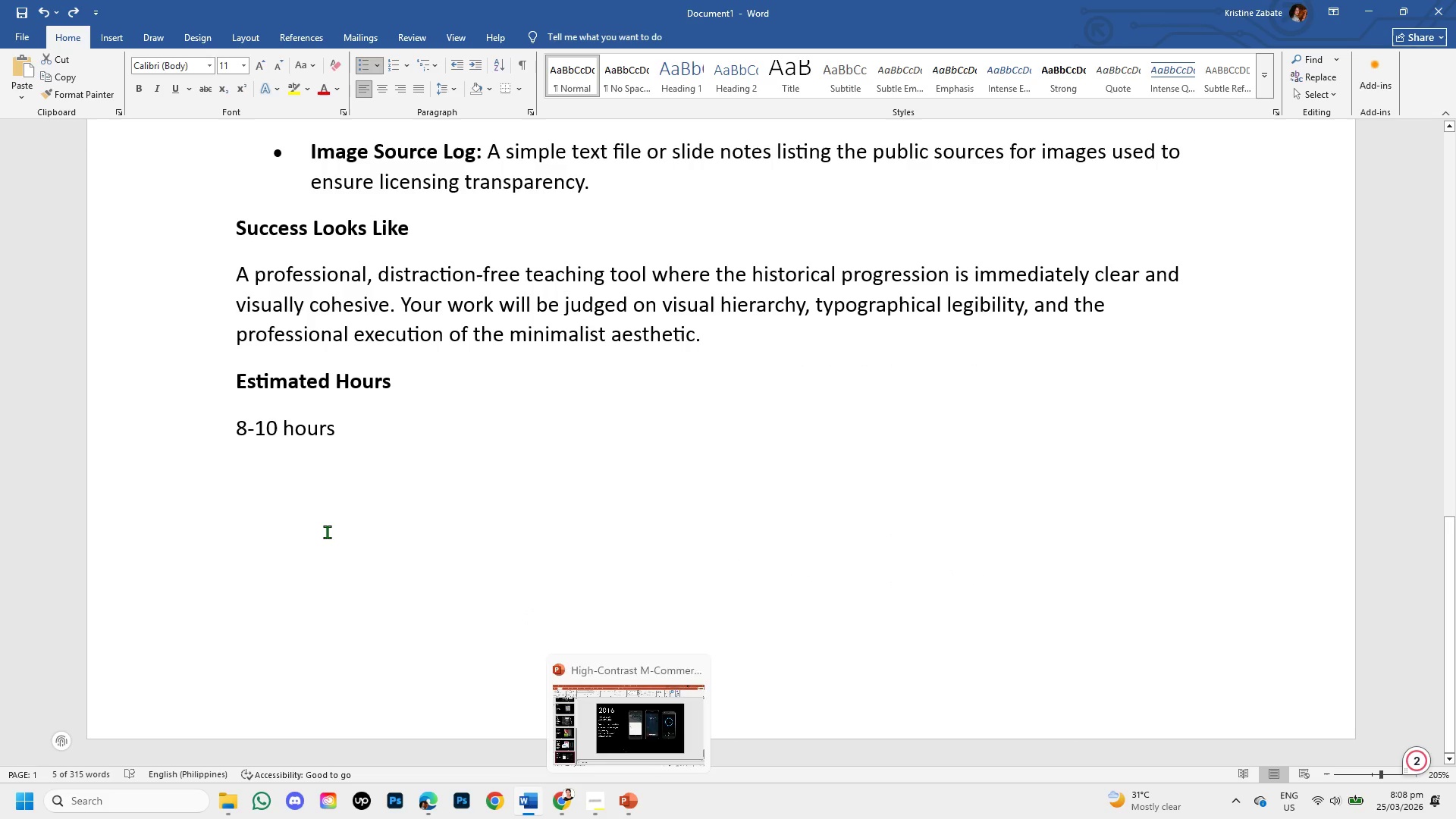 
left_click([324, 529])
 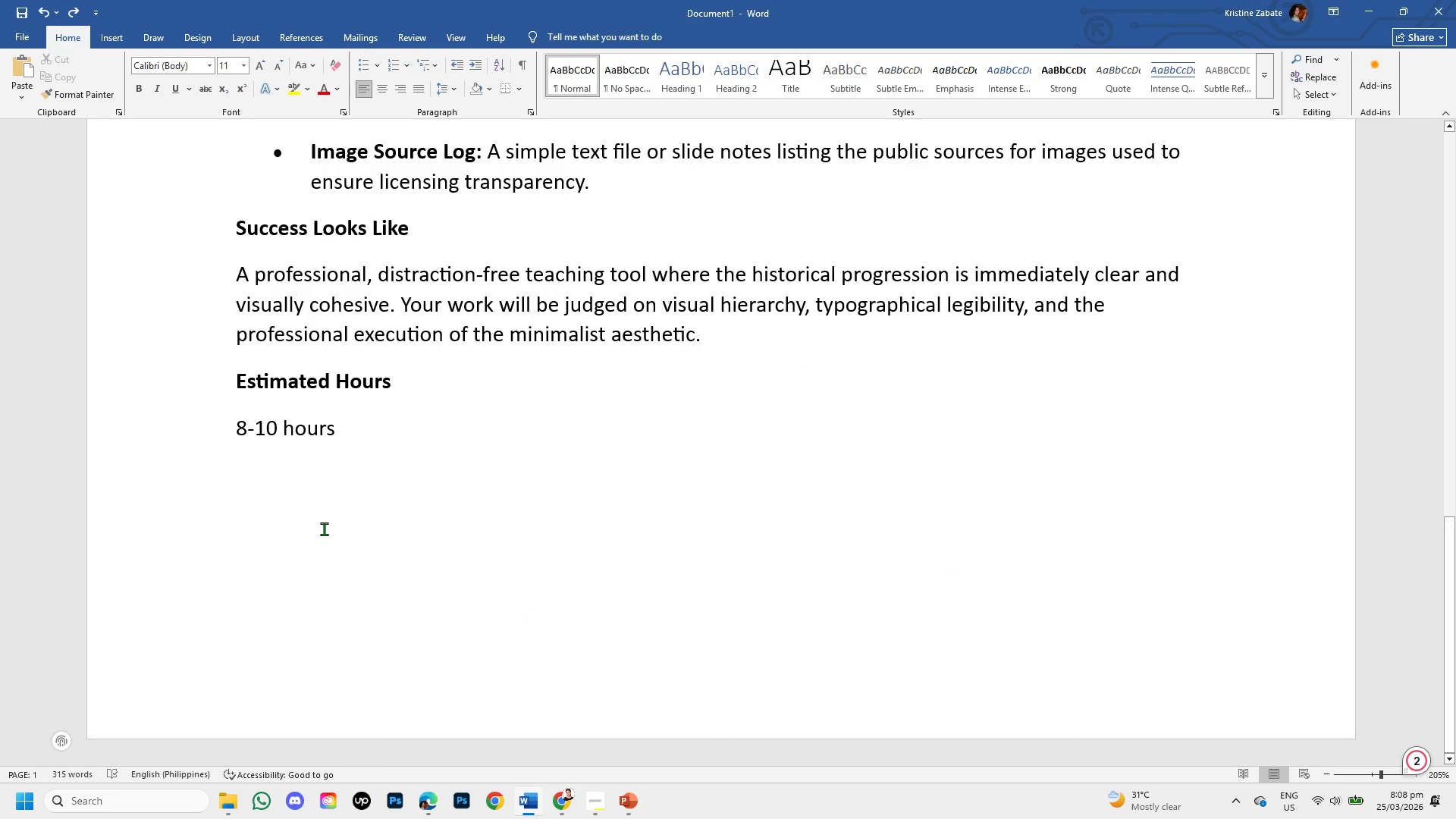 
key(Enter)
 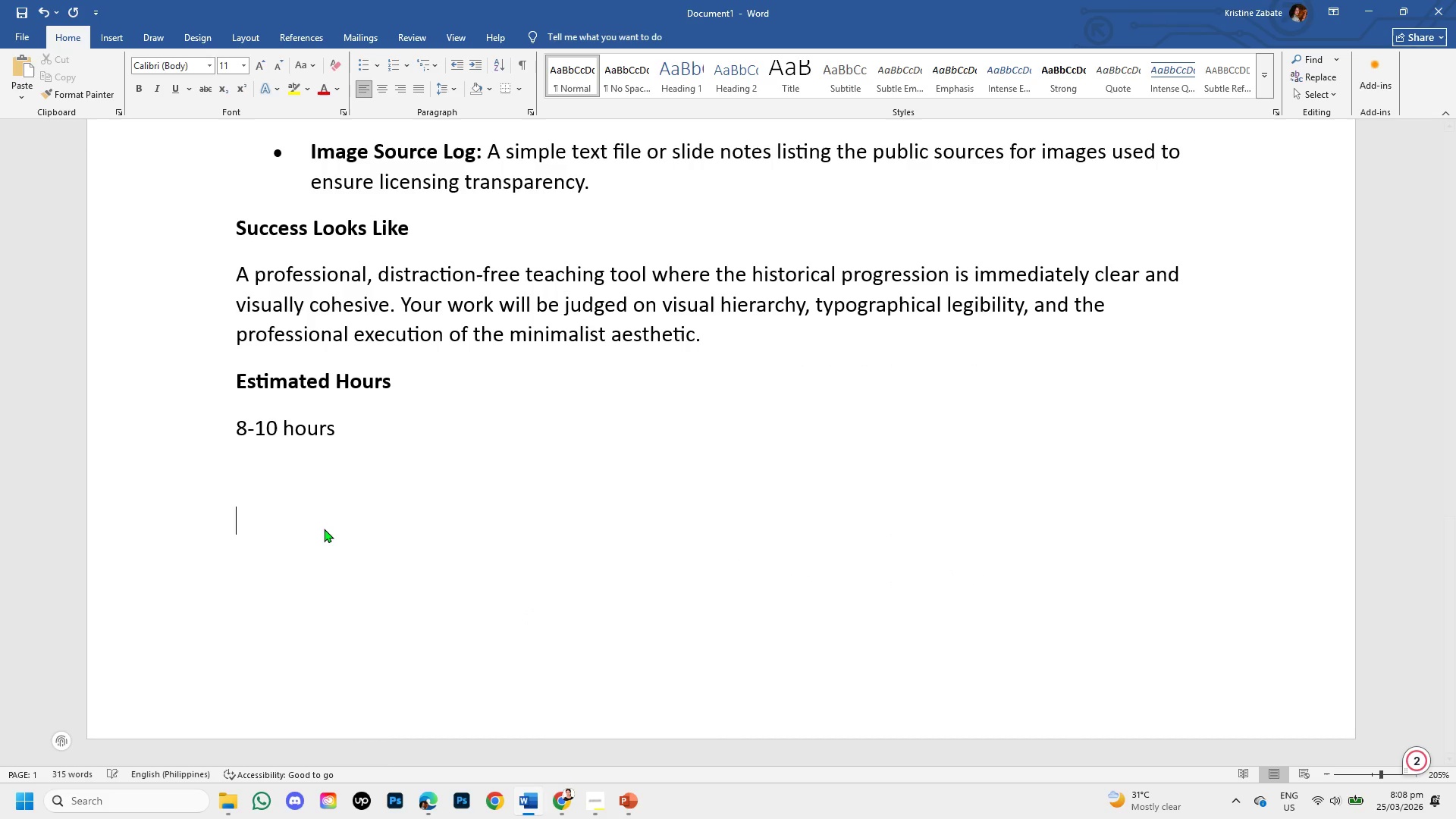 
key(Enter)
 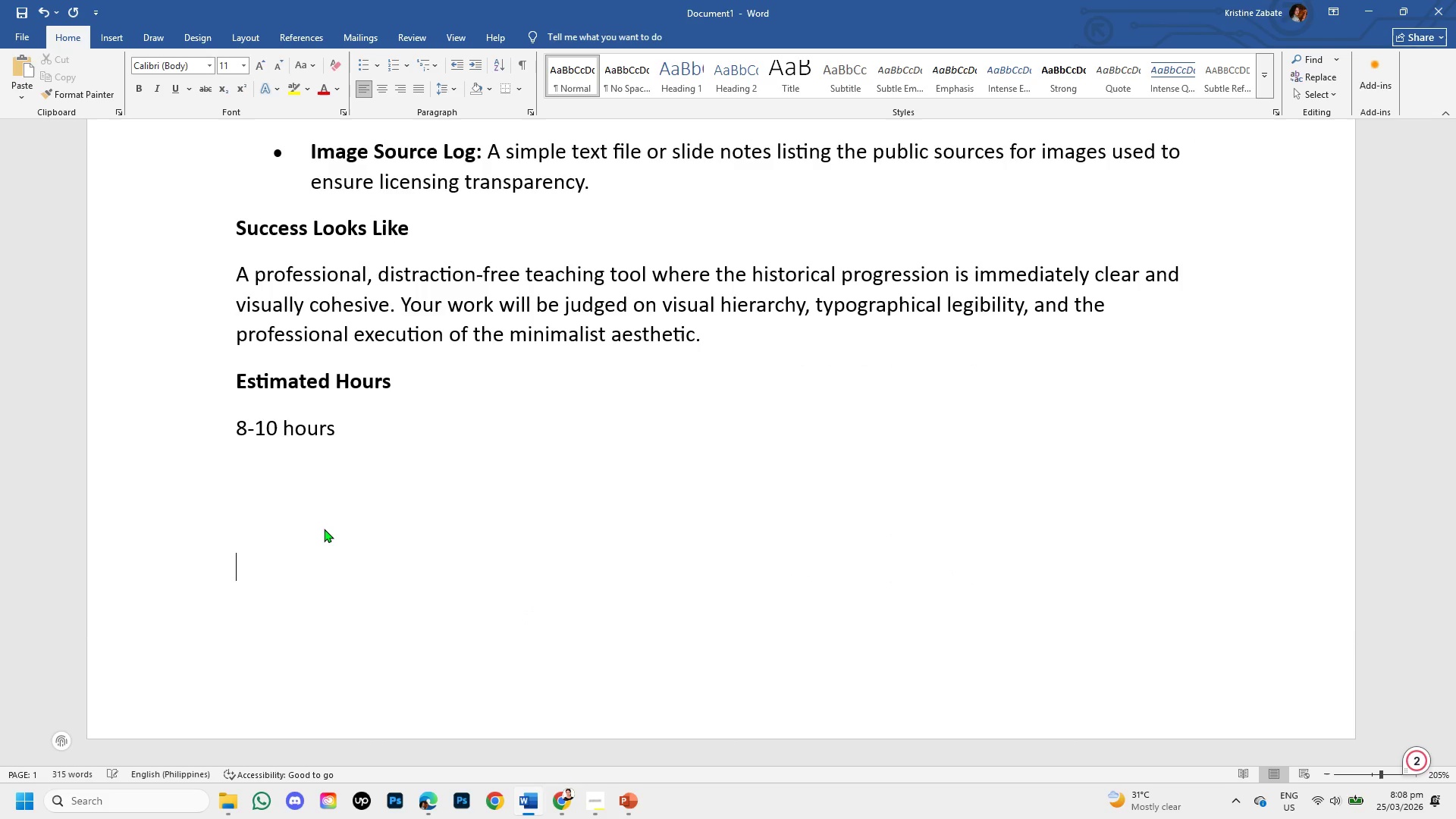 
key(Enter)
 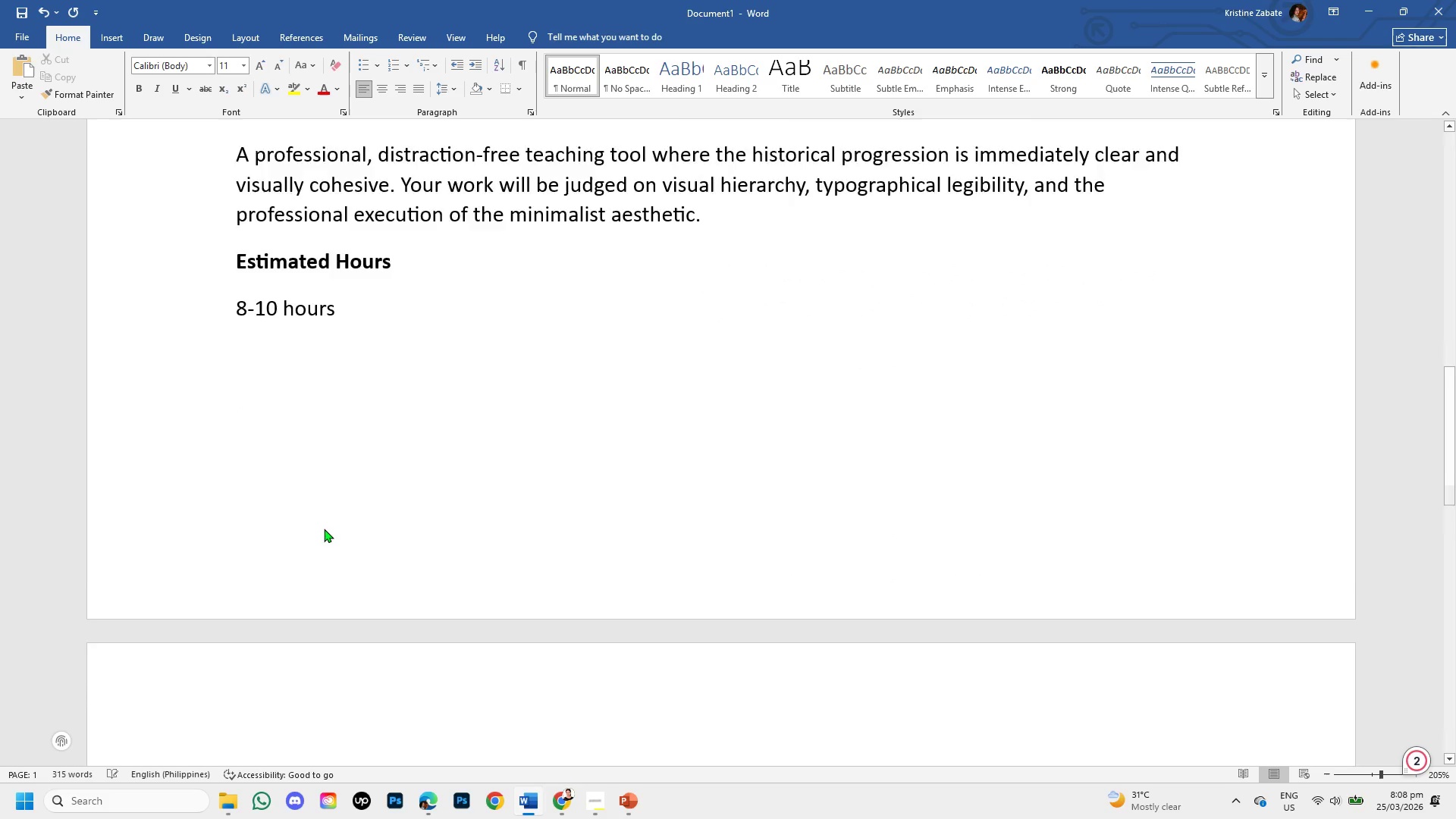 
key(Enter)
 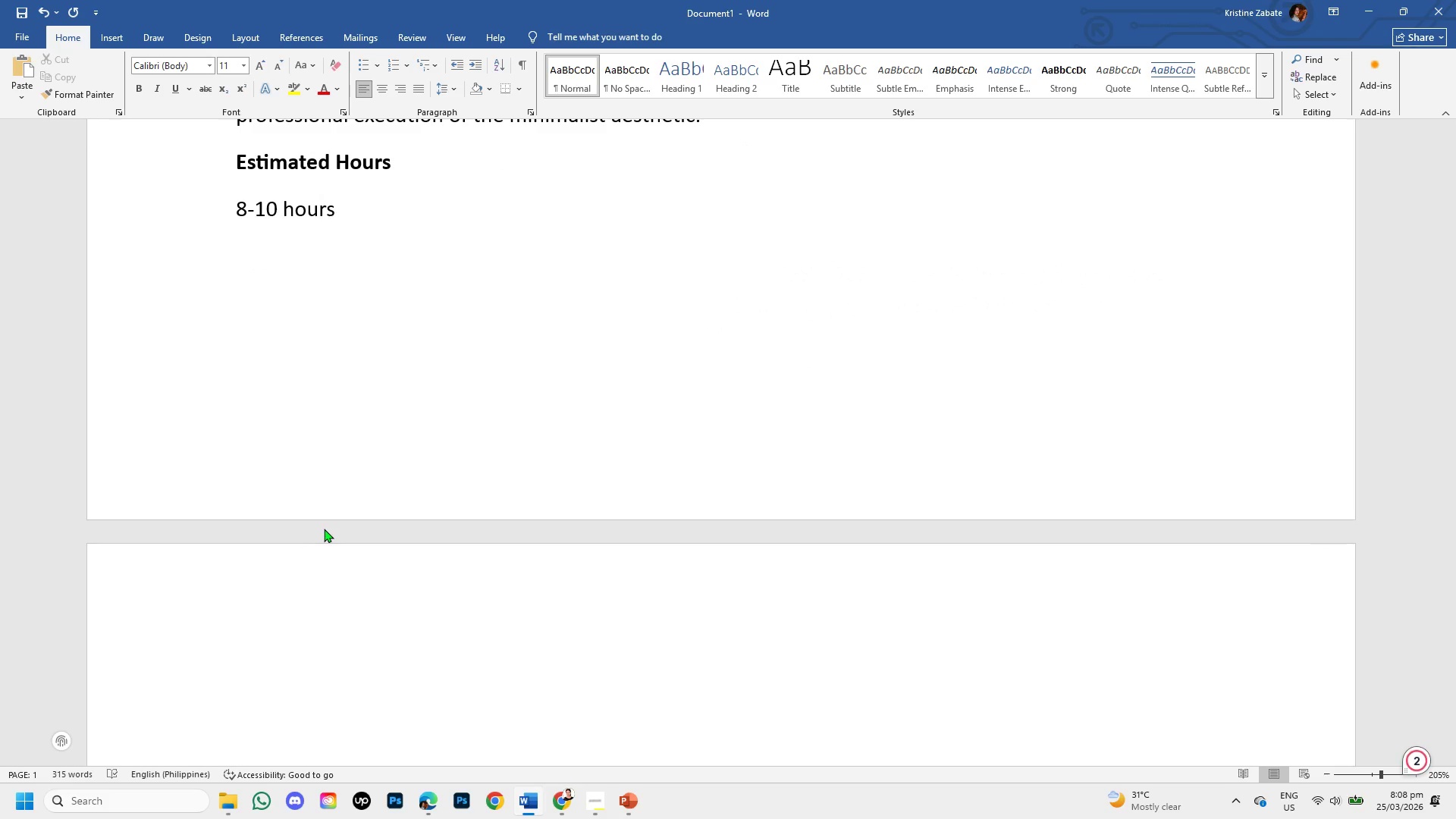 
key(Backspace)
 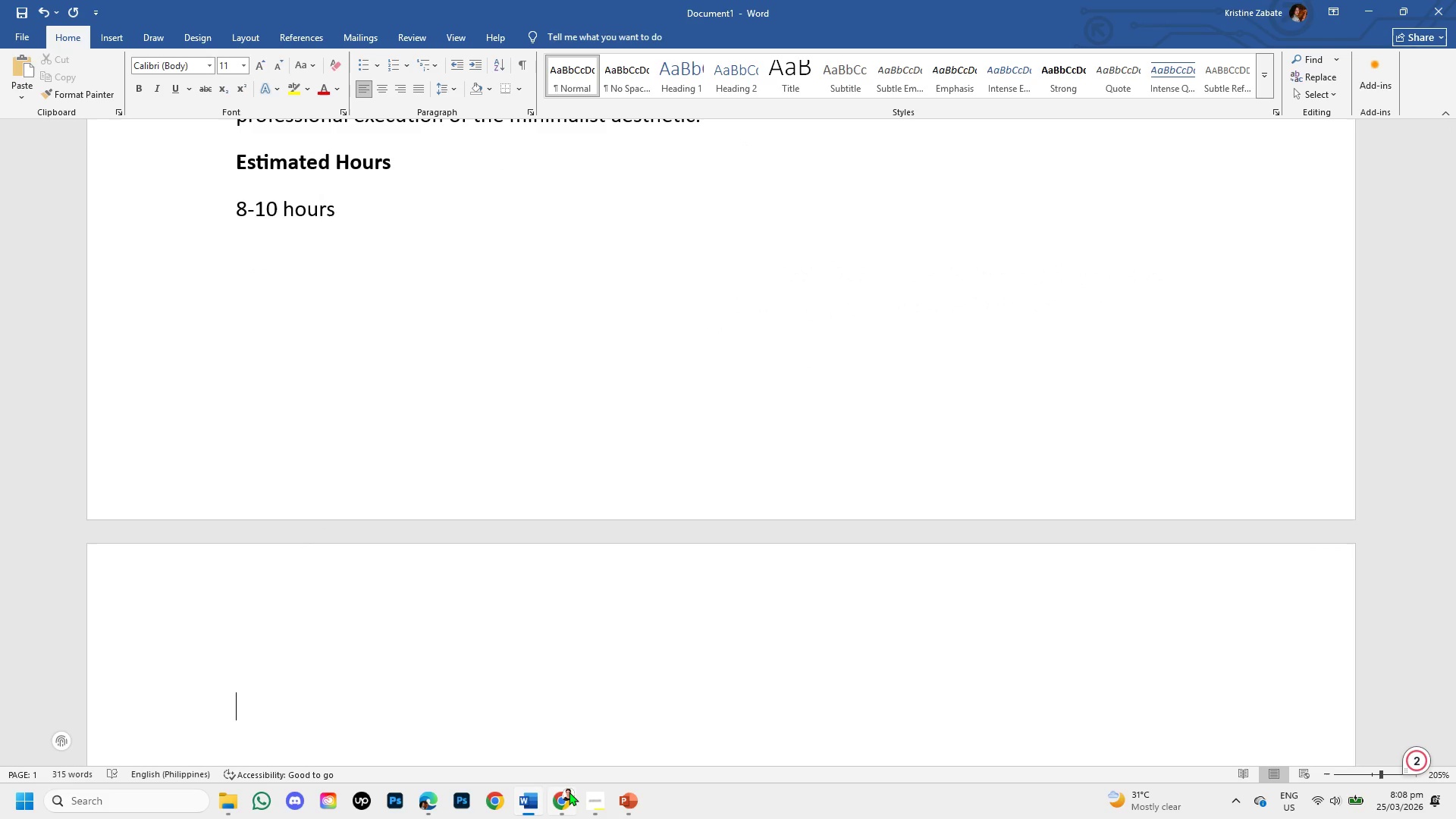 
left_click([566, 795])
 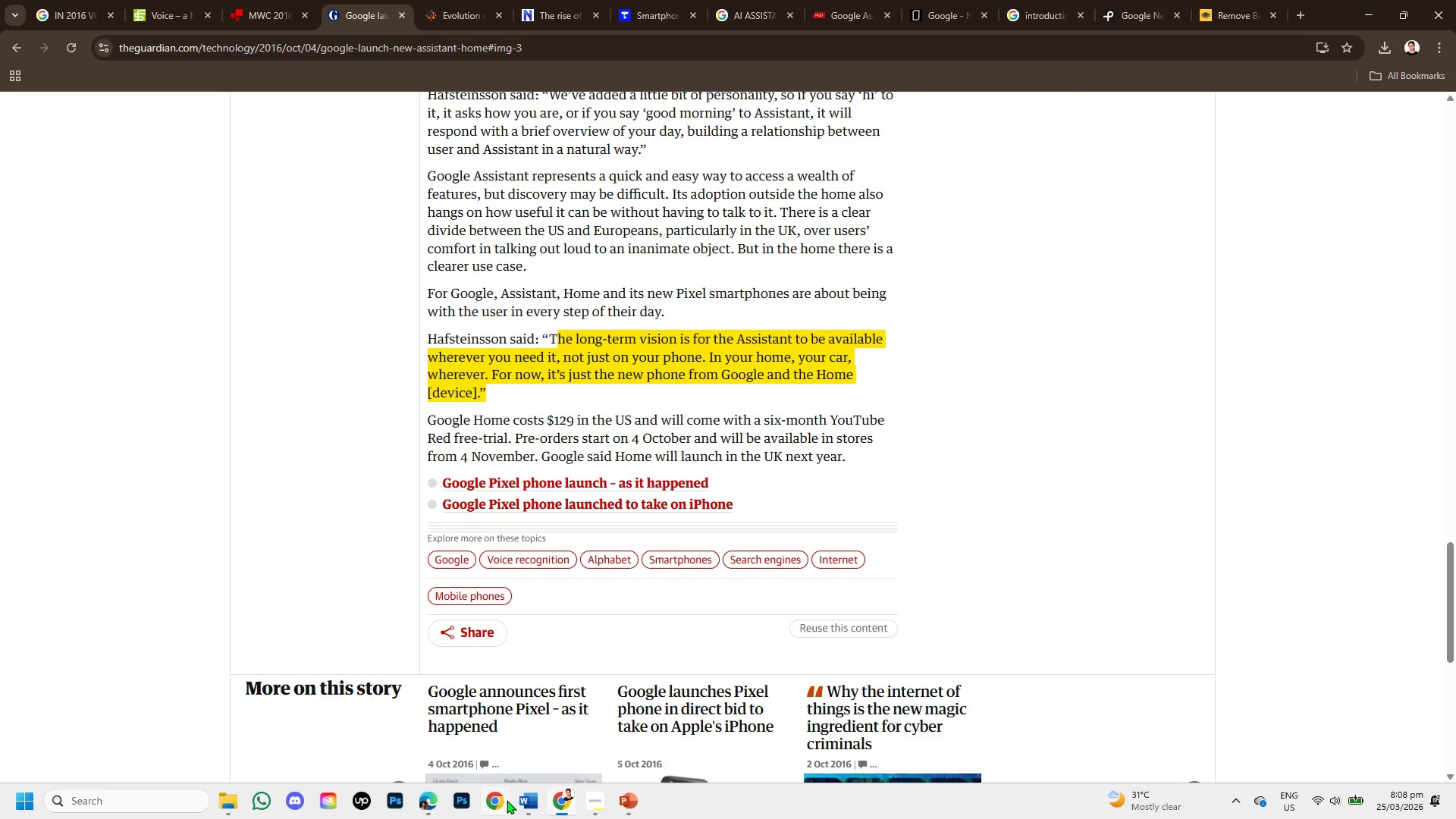 
left_click([520, 812])
 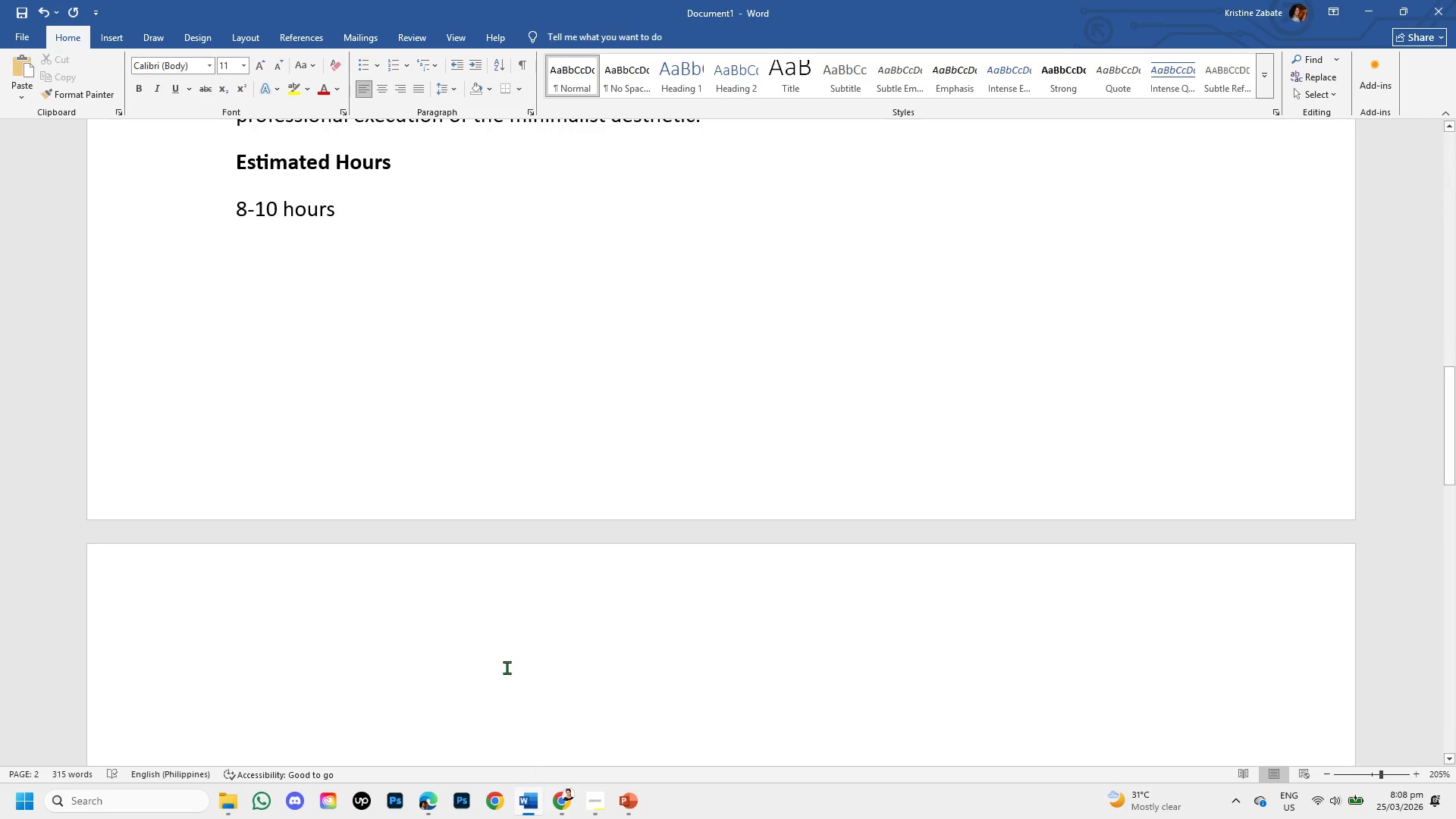 
scroll: coordinate [526, 573], scroll_direction: up, amount: 2.0
 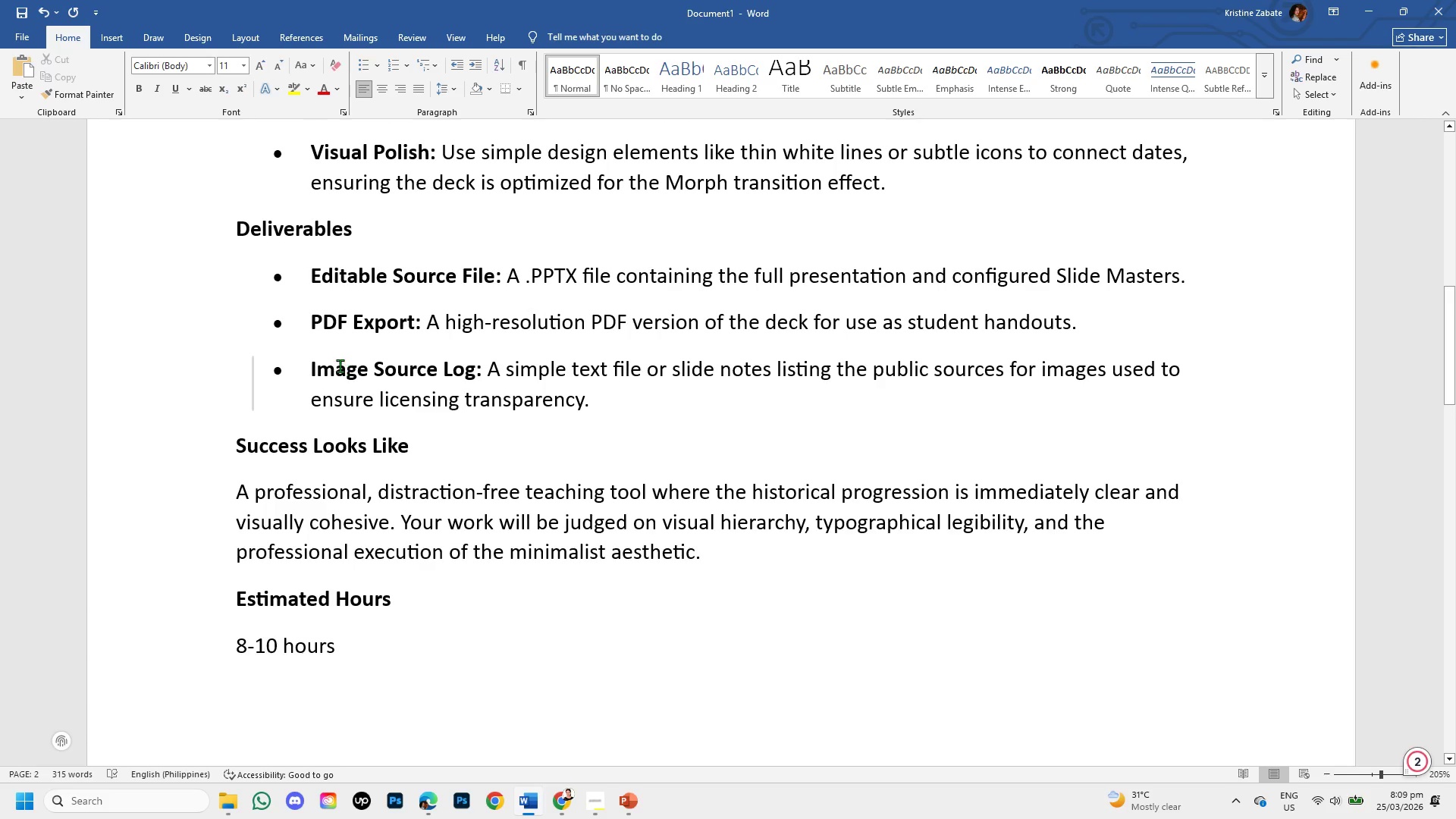 
left_click_drag(start_coordinate=[309, 359], to_coordinate=[601, 406])
 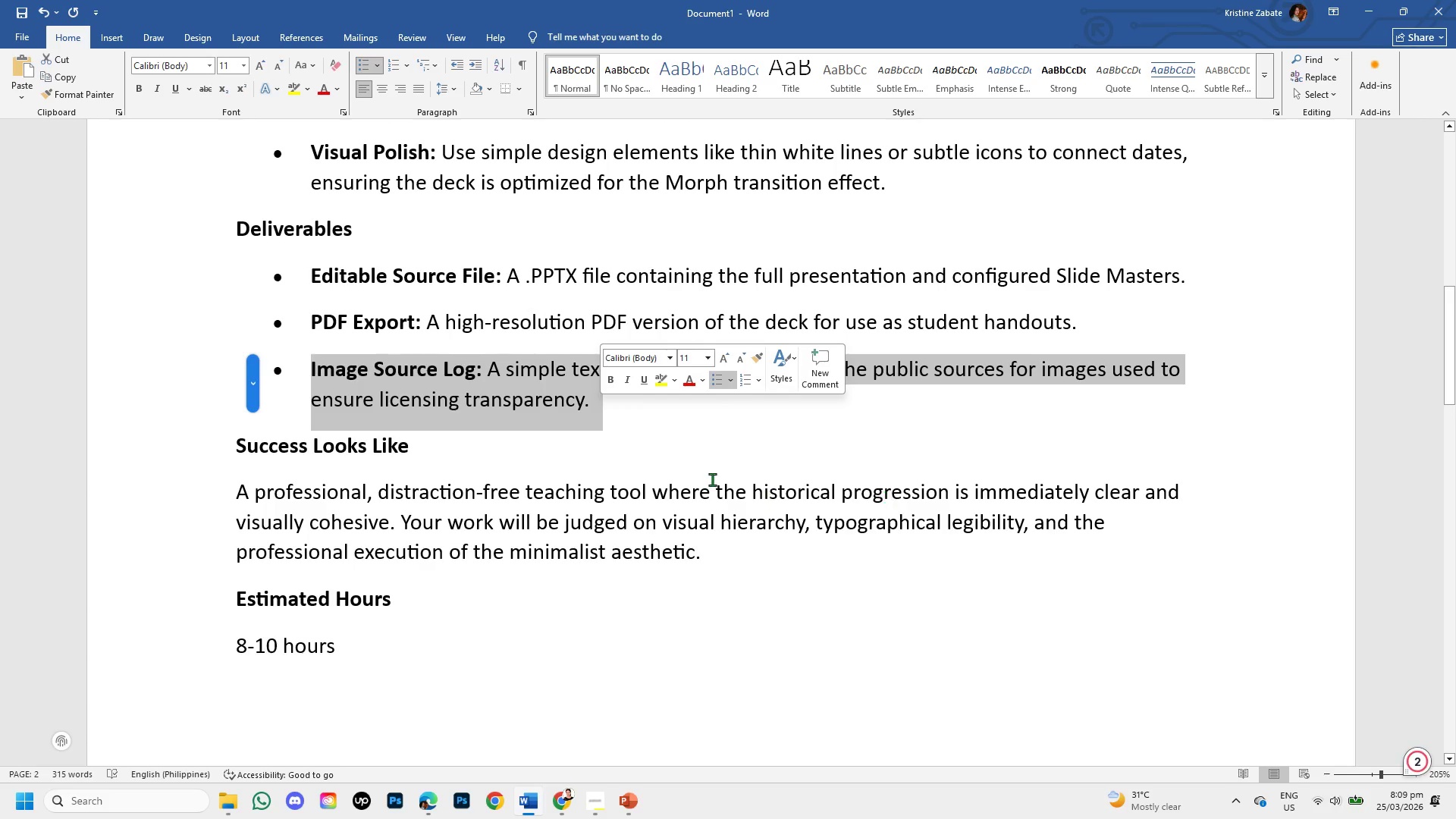 
left_click([675, 441])
 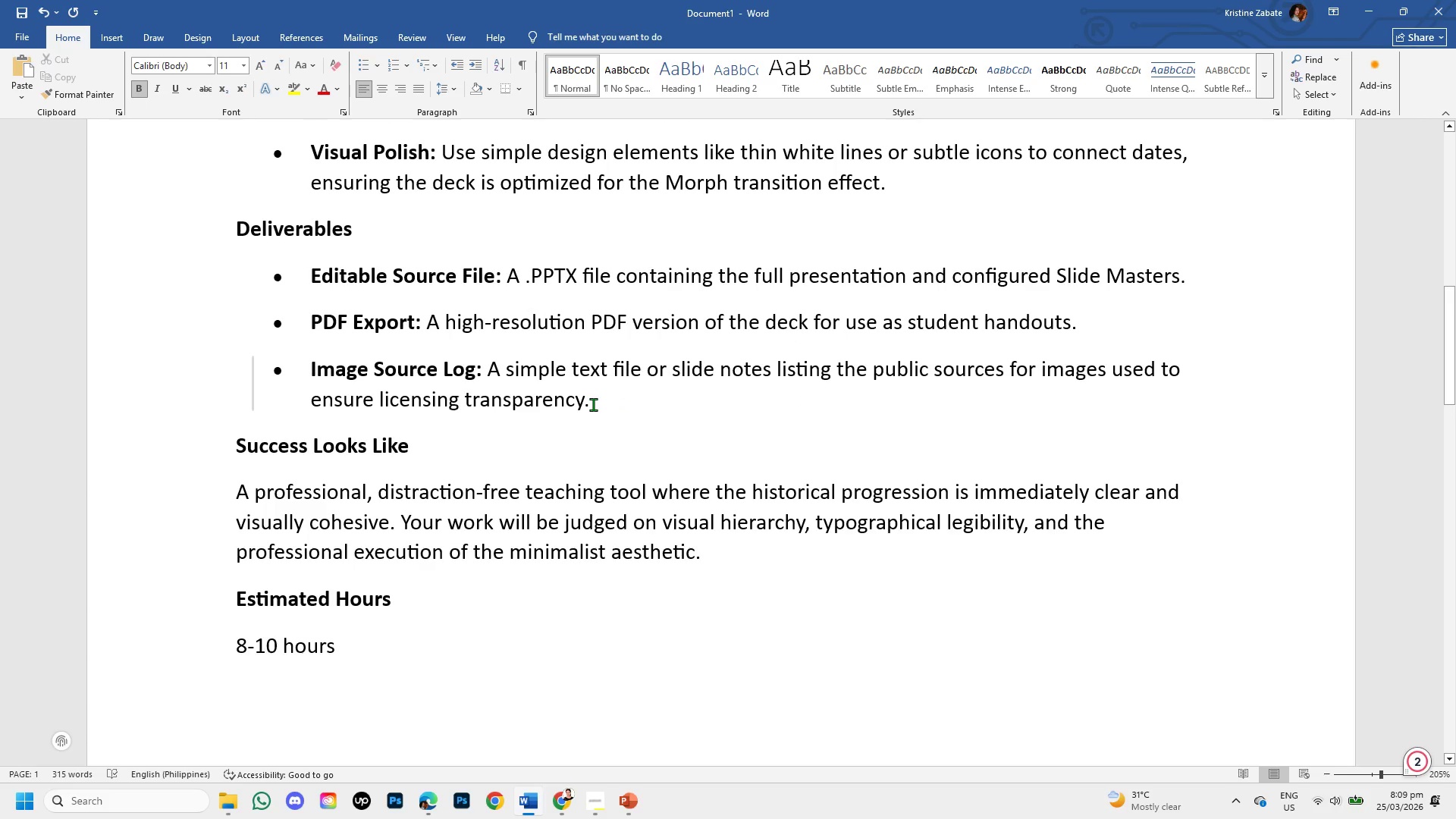 
left_click_drag(start_coordinate=[588, 404], to_coordinate=[479, 375])
 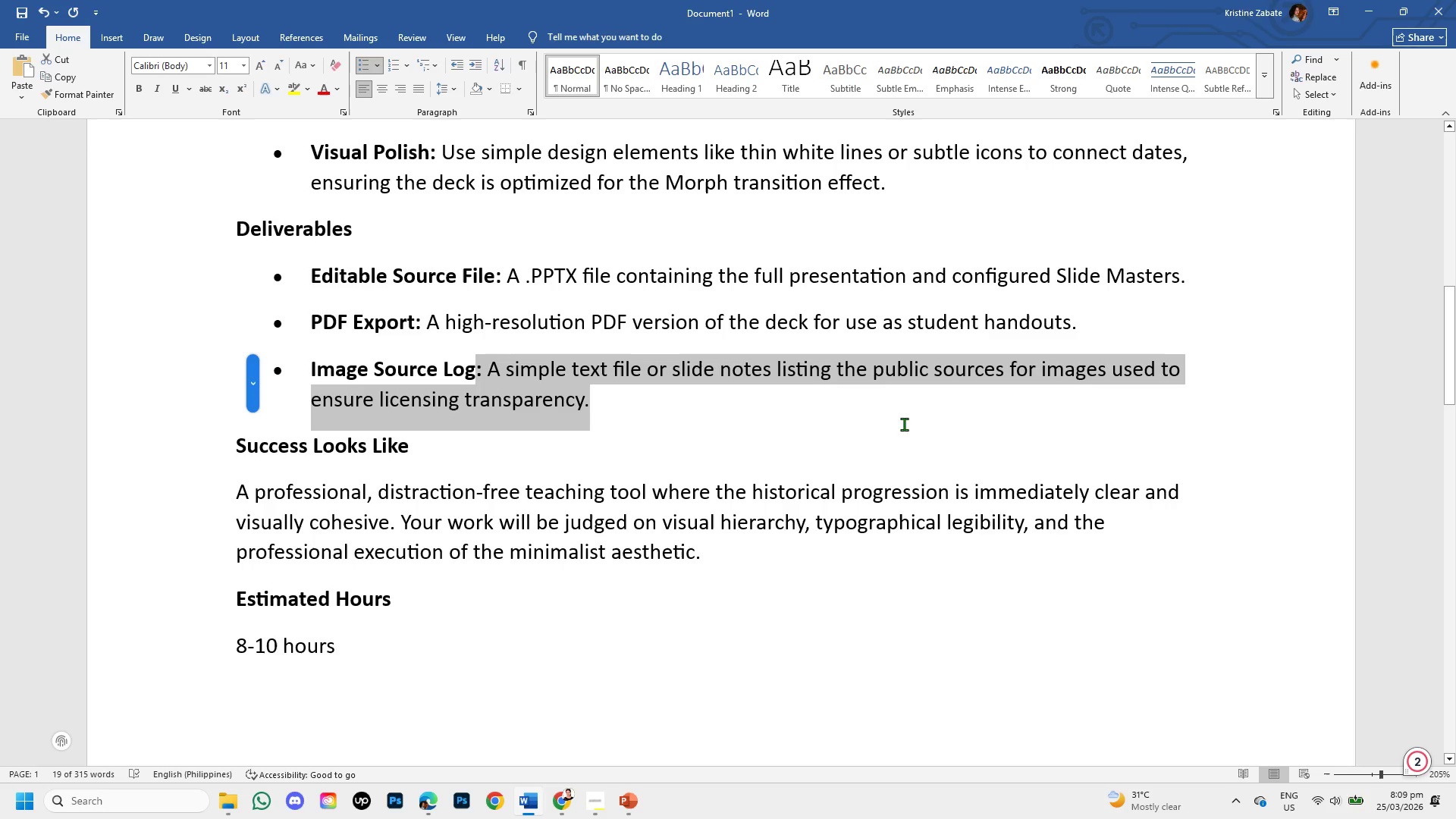 
wait(10.3)
 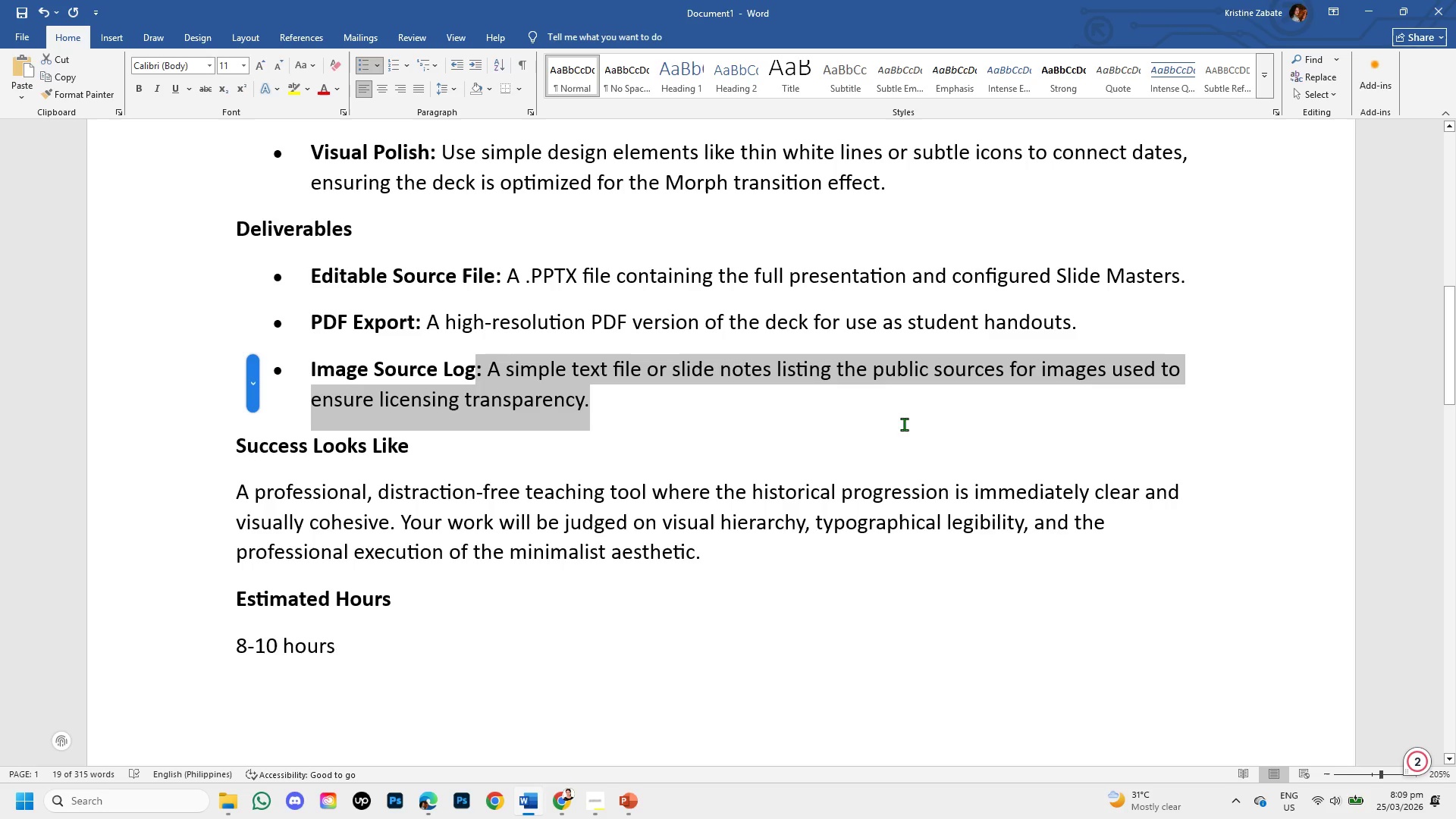 
scroll: coordinate [550, 541], scroll_direction: down, amount: 3.0
 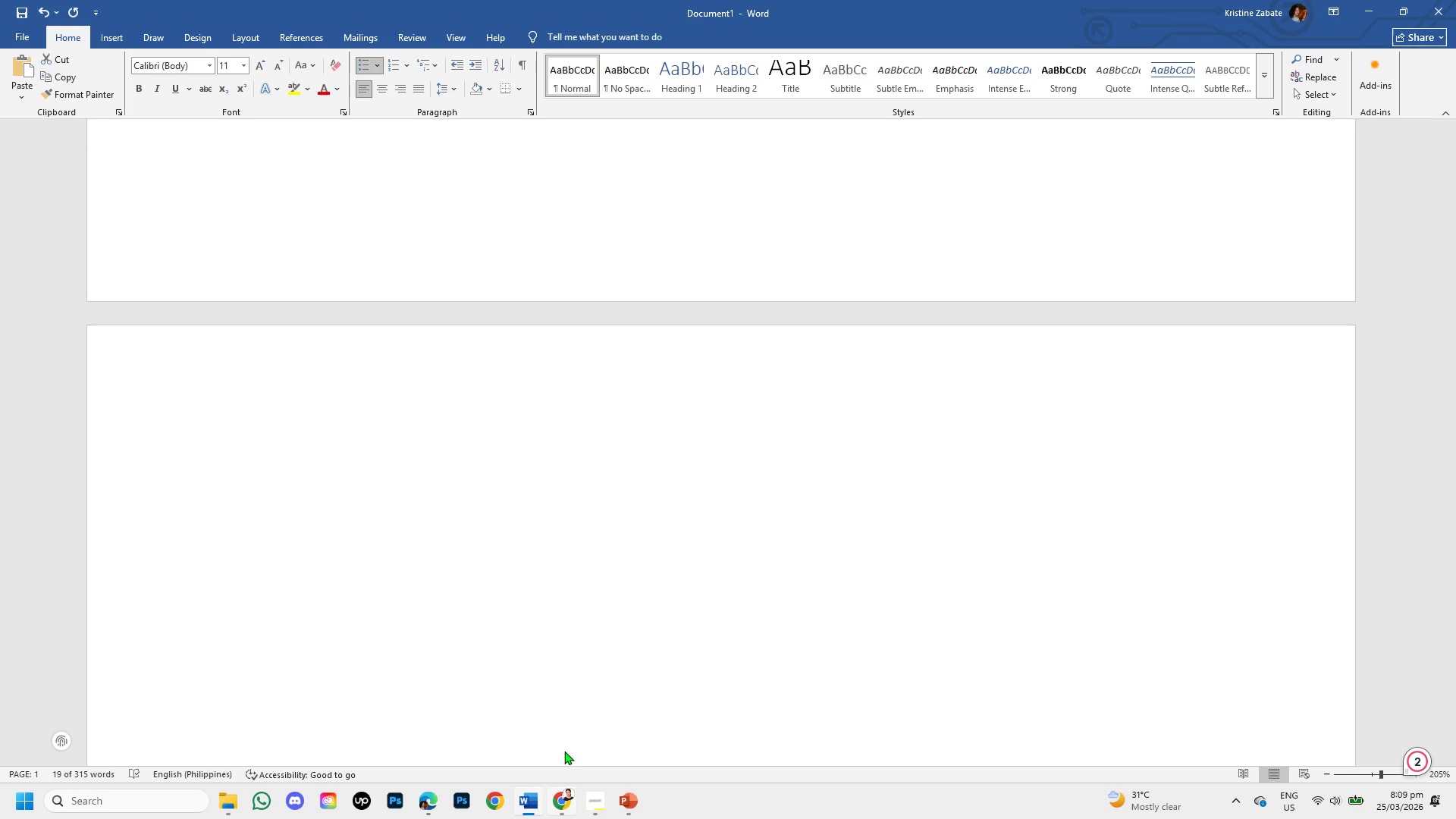 
scroll: coordinate [586, 554], scroll_direction: up, amount: 3.0
 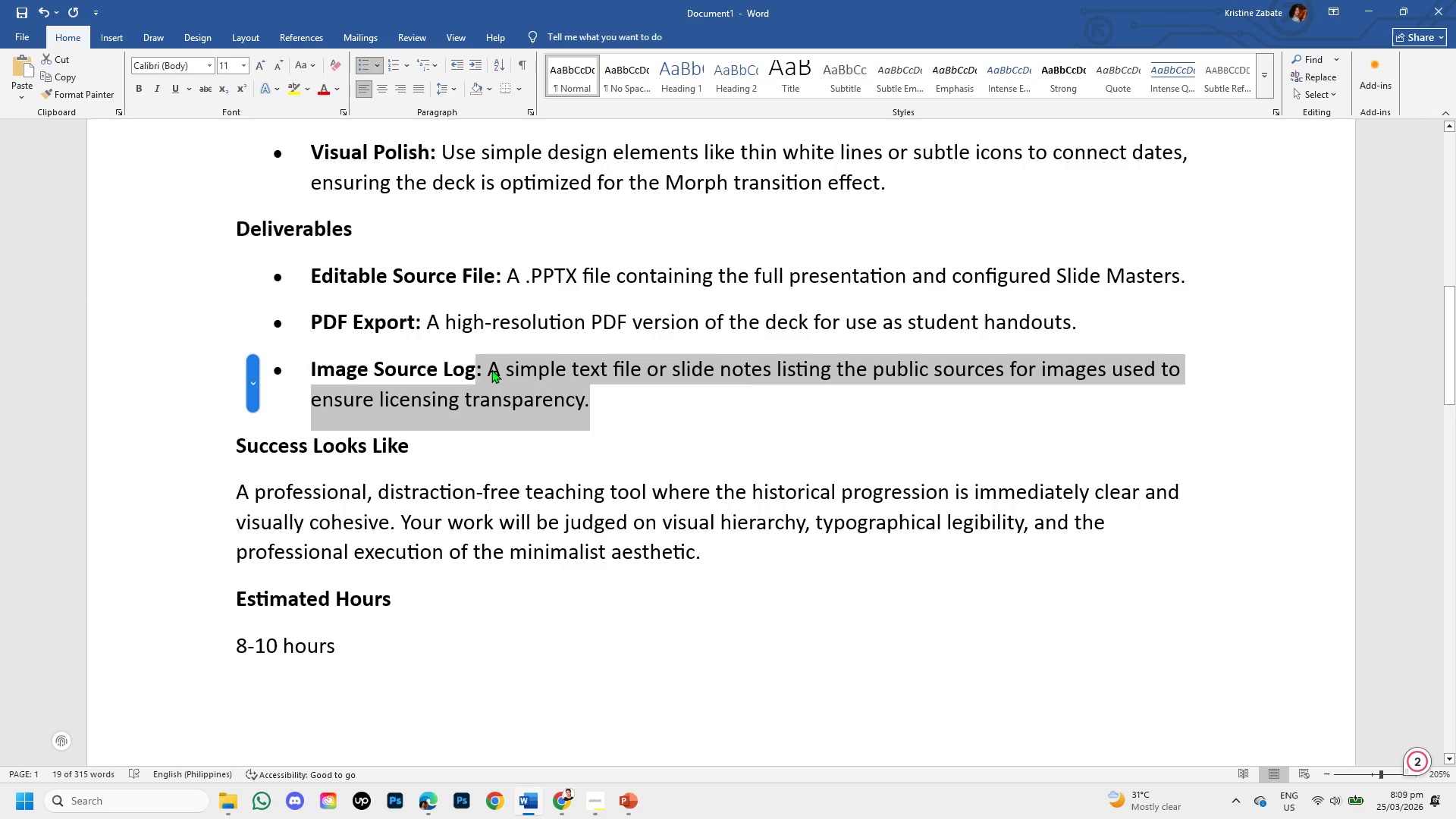 
left_click([488, 368])
 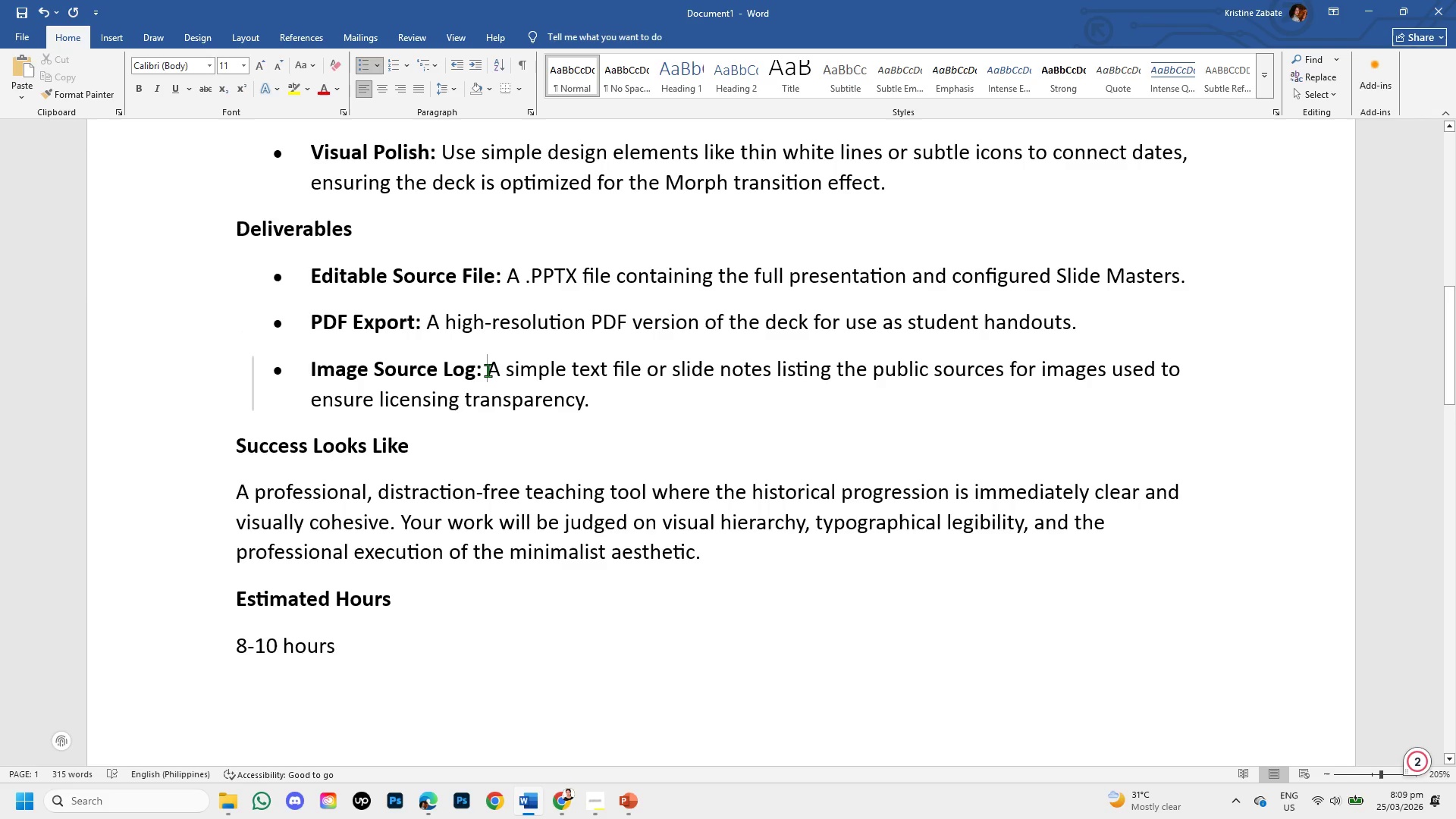 
left_click_drag(start_coordinate=[487, 369], to_coordinate=[611, 417])
 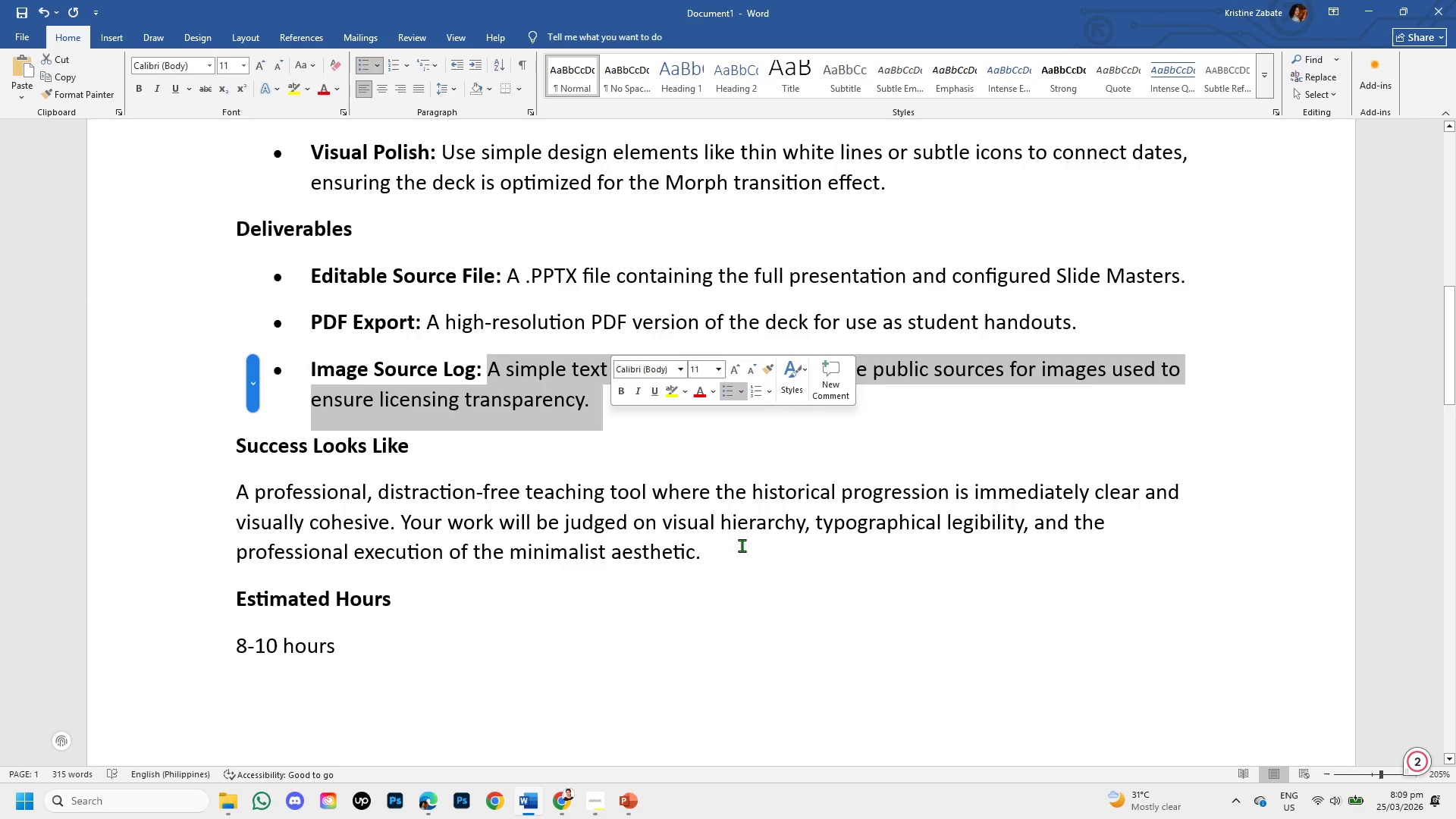 
left_click([685, 464])
 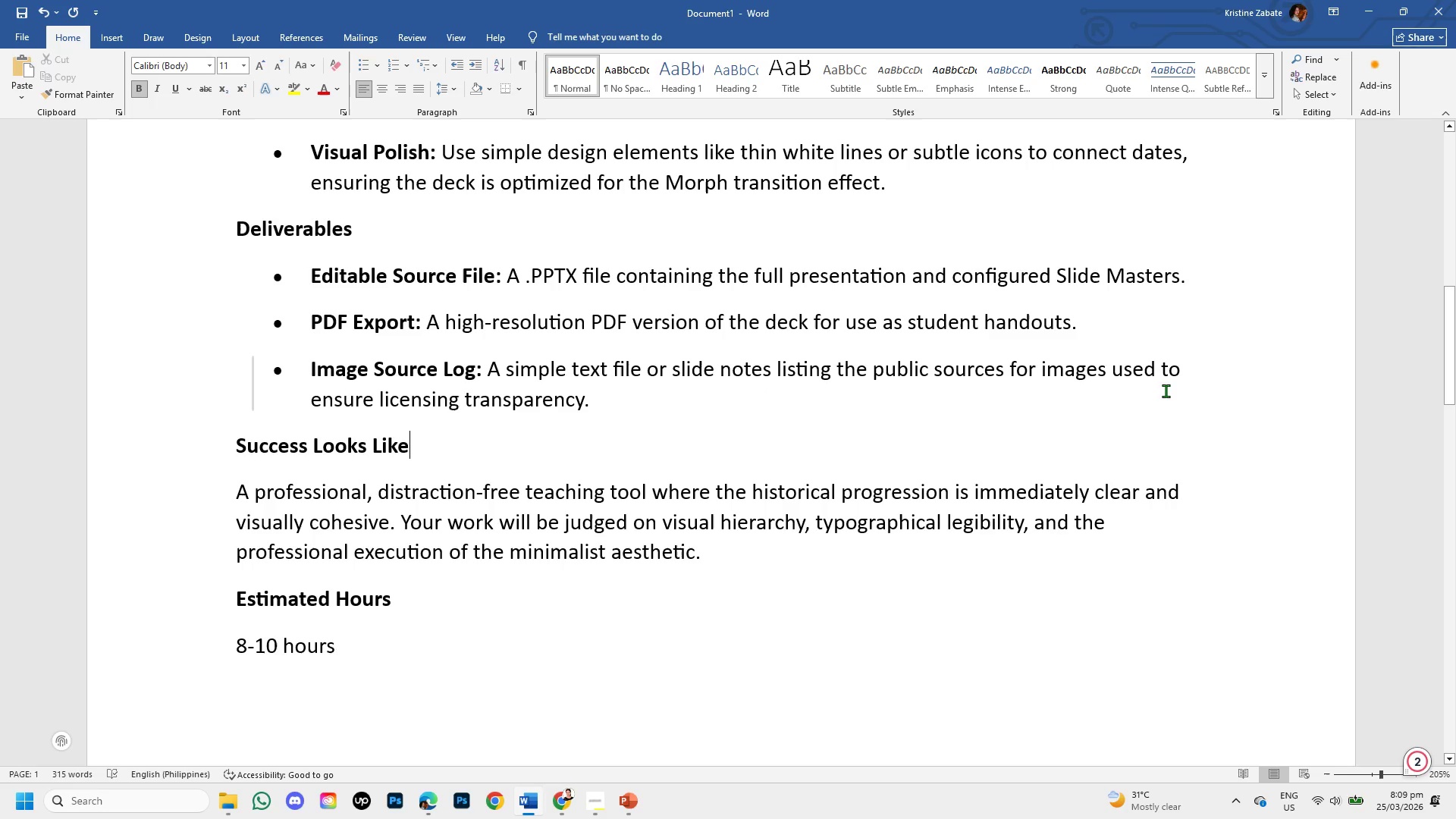 
wait(9.67)
 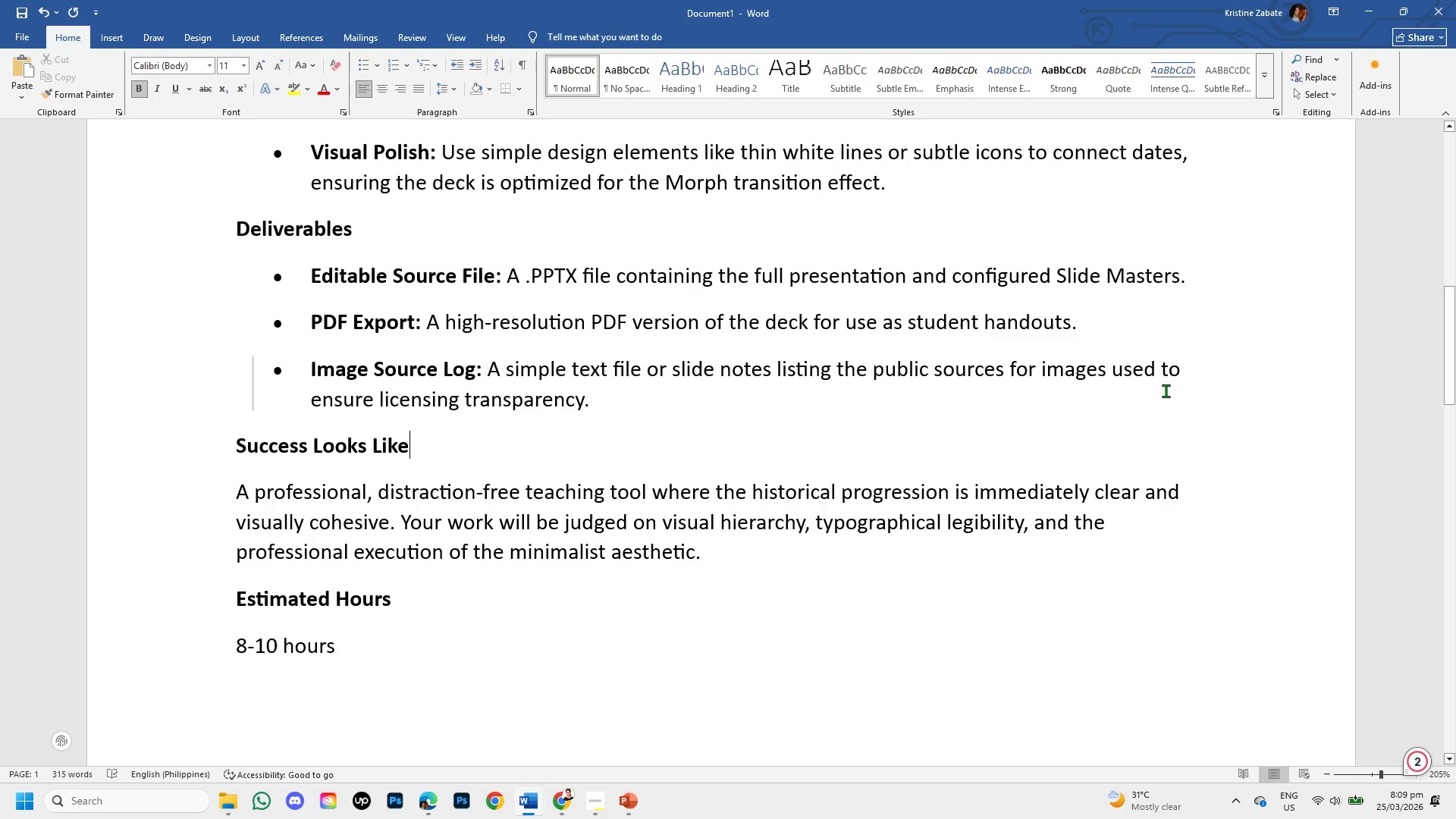 
scroll: coordinate [539, 524], scroll_direction: down, amount: 3.0
 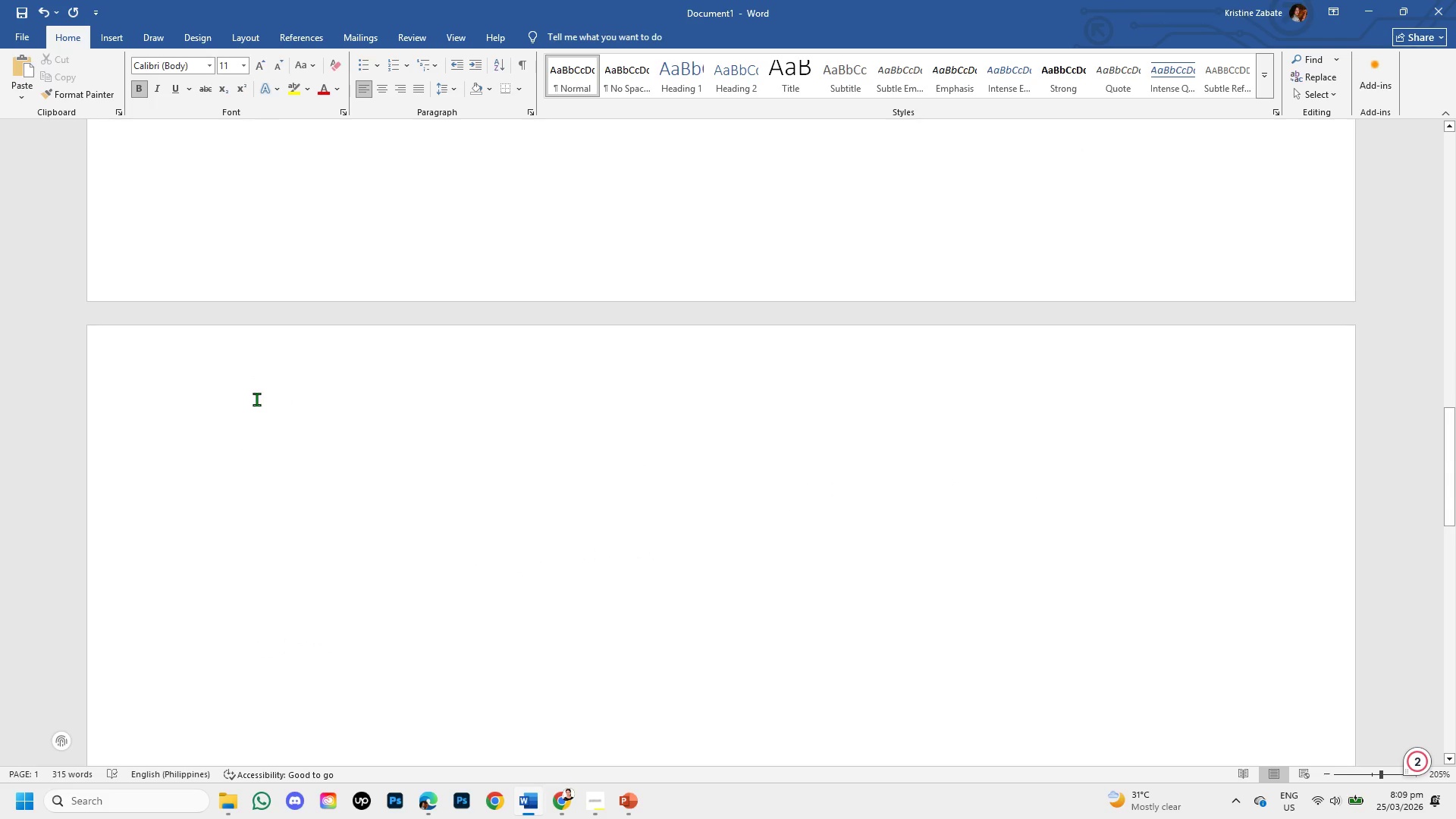 
left_click([256, 399])
 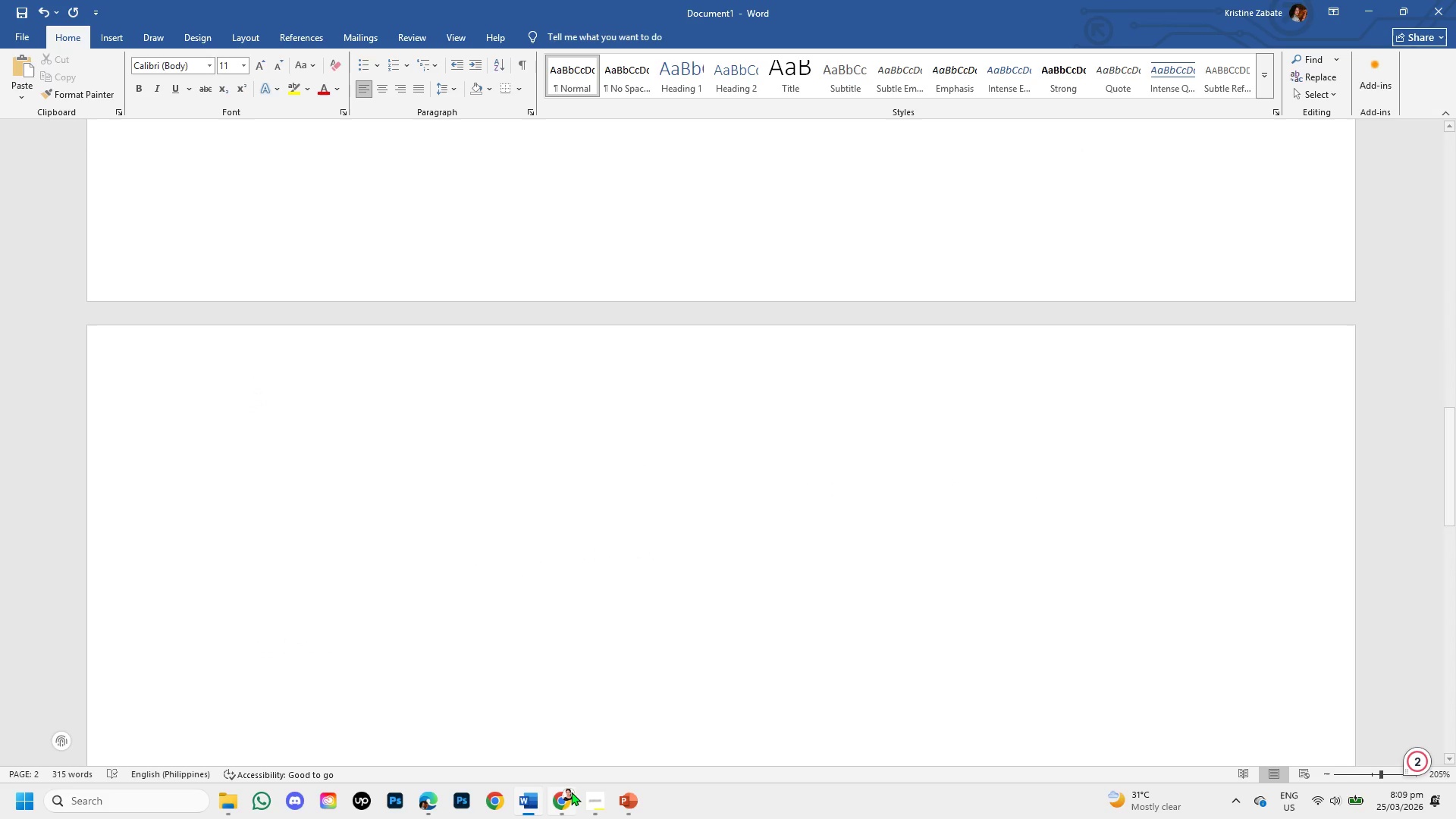 
left_click([567, 798])
 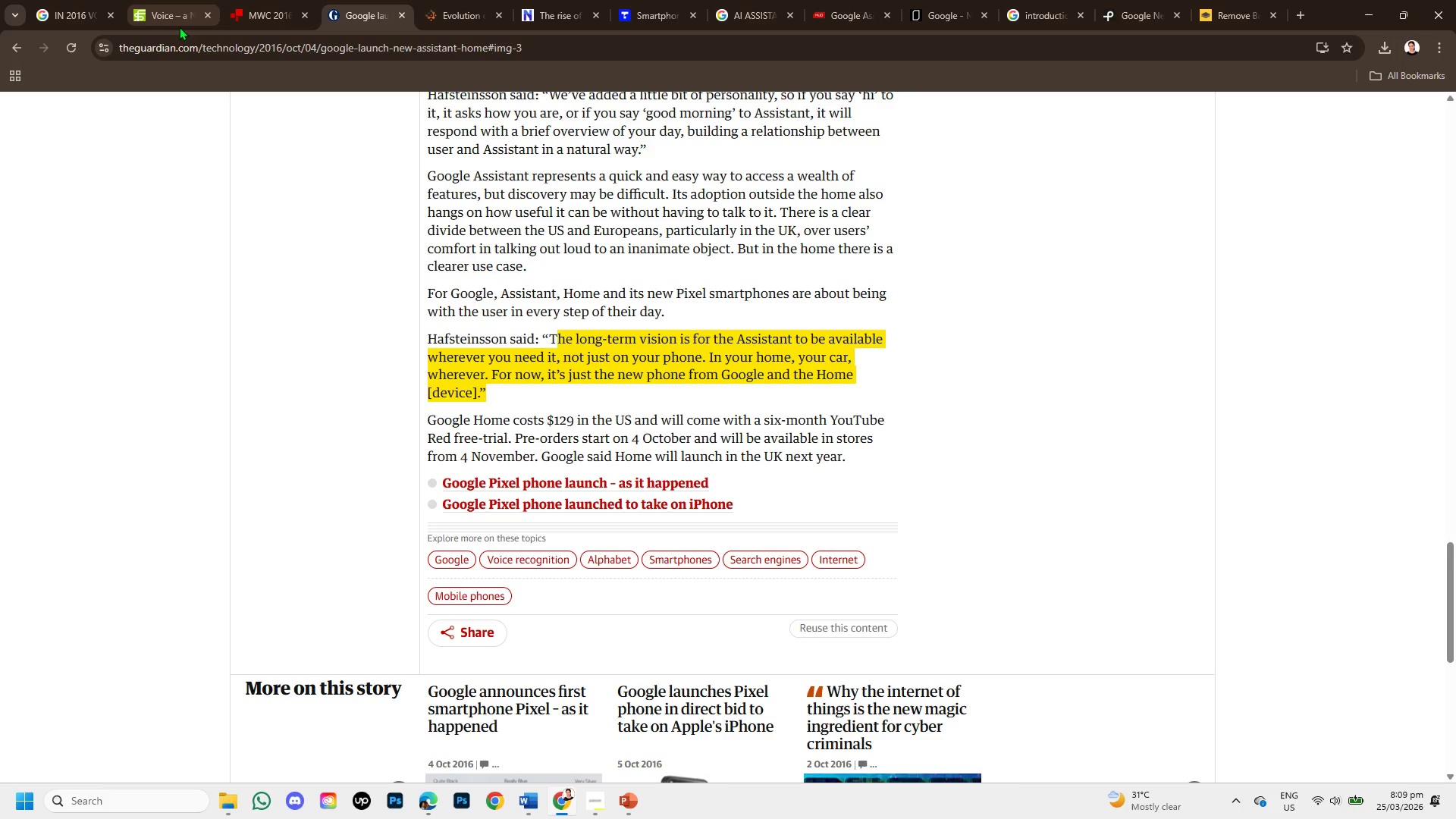 
left_click([174, 13])
 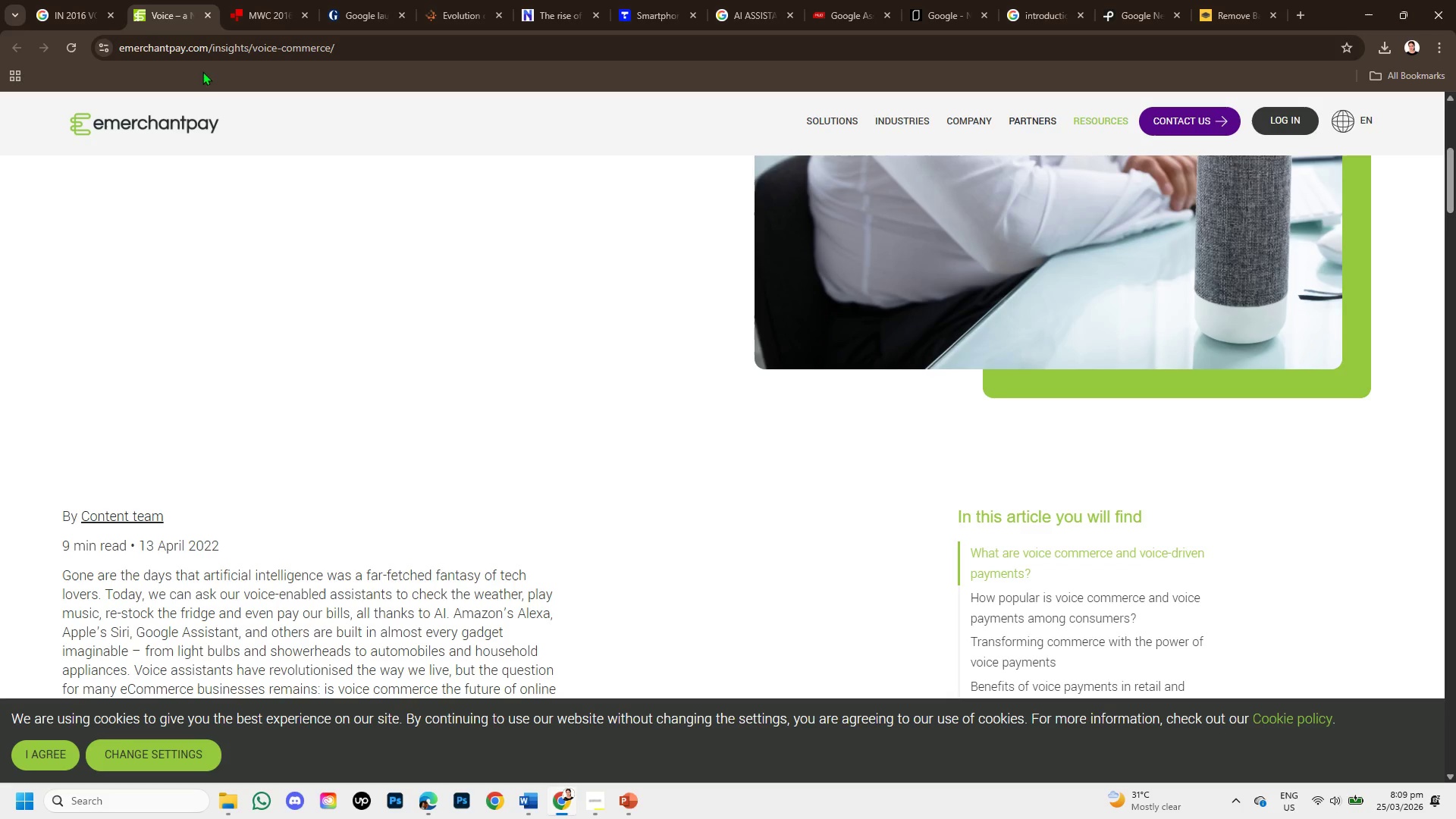 
scroll: coordinate [385, 466], scroll_direction: up, amount: 4.0
 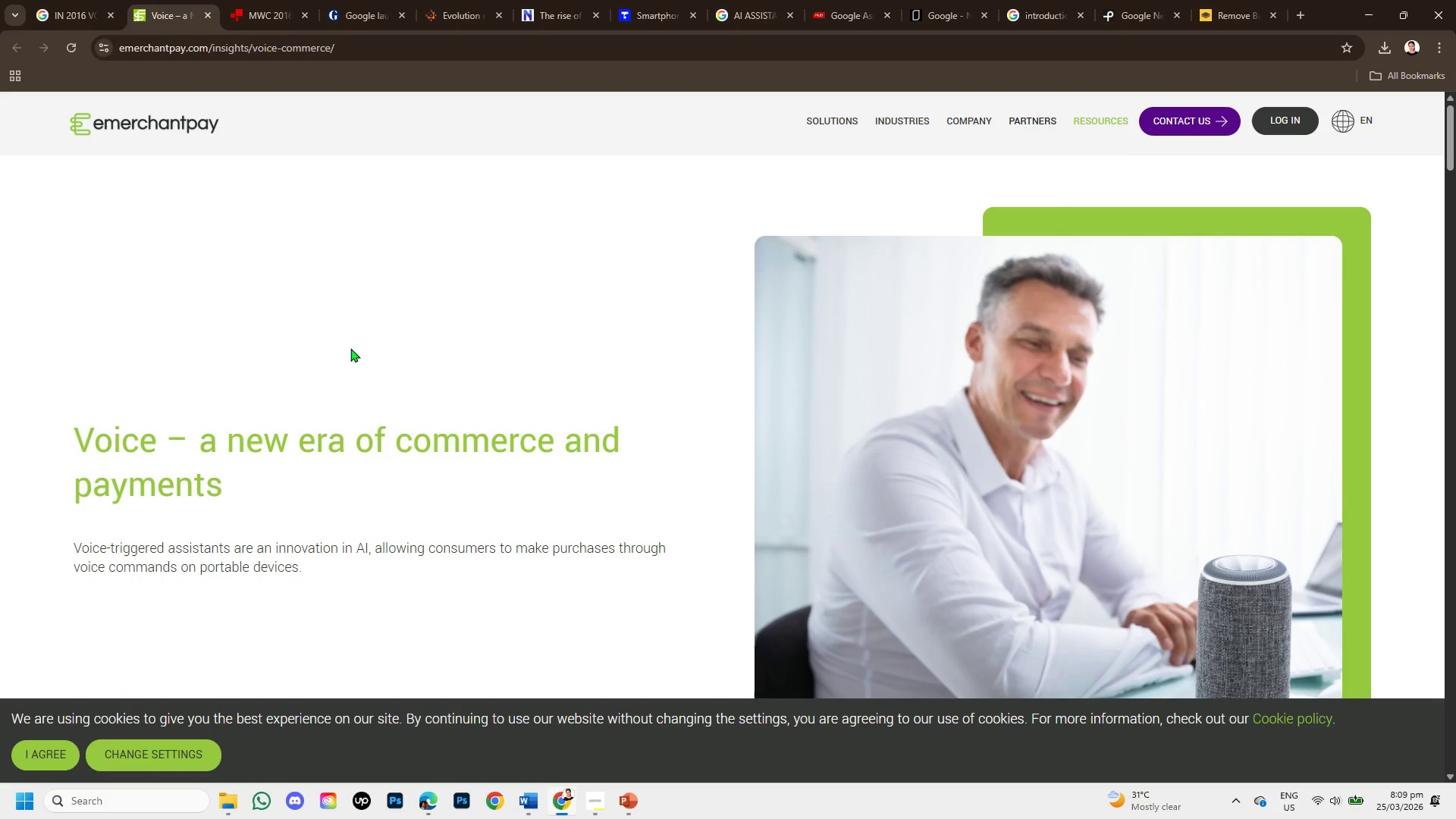 
mouse_move([212, 33])
 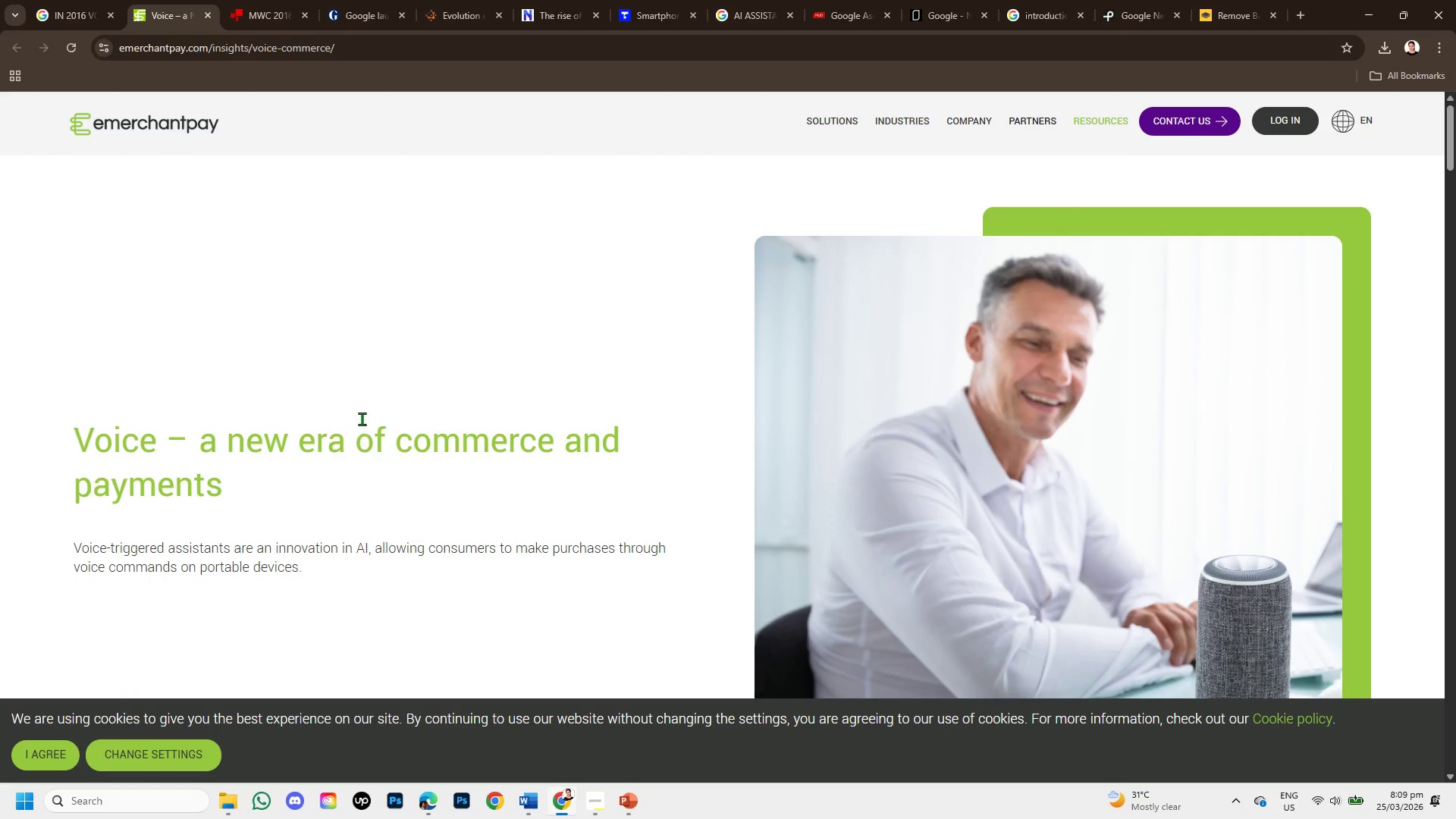 
scroll: coordinate [362, 412], scroll_direction: down, amount: 6.0
 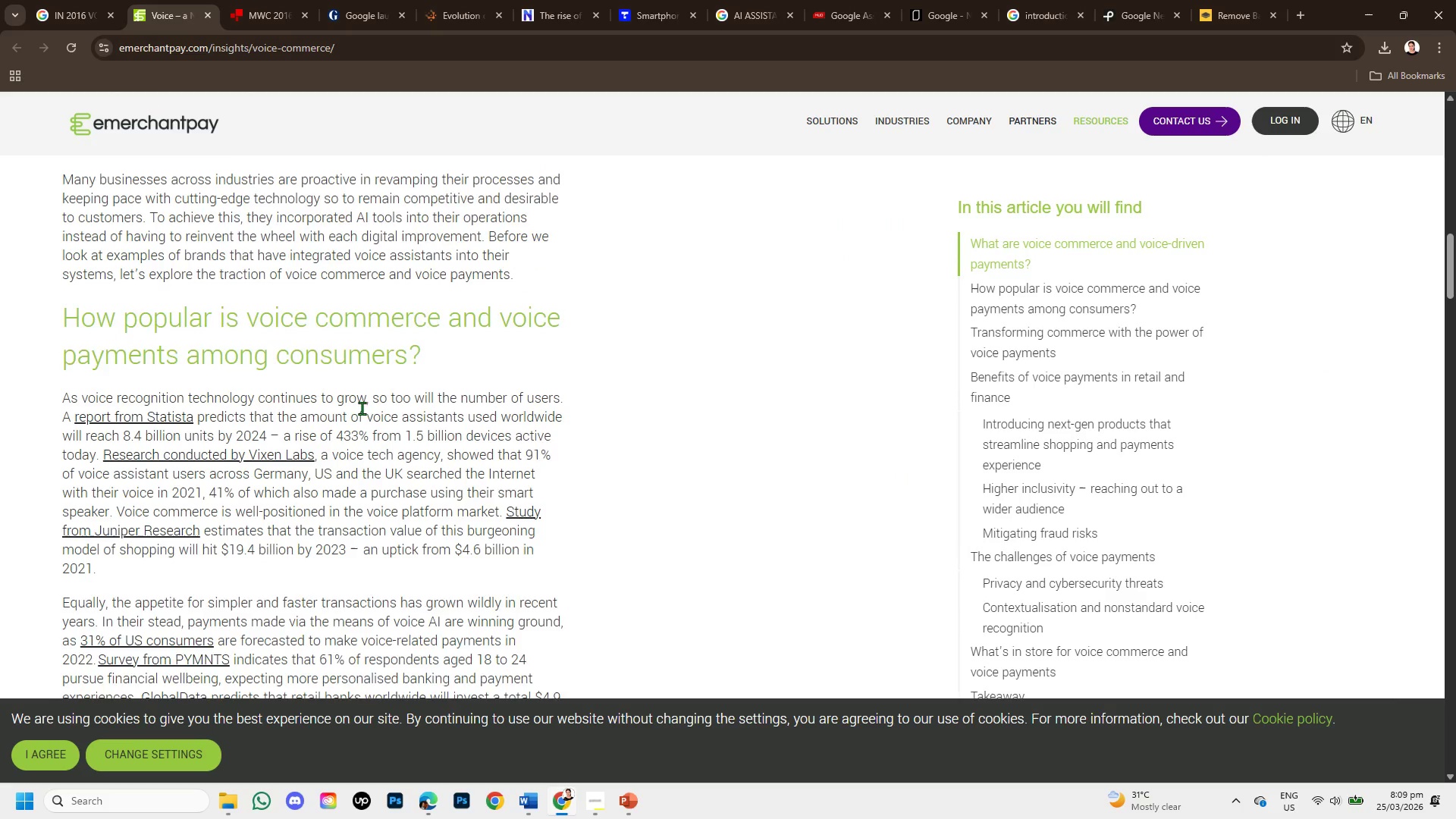 
scroll: coordinate [362, 408], scroll_direction: up, amount: 3.0
 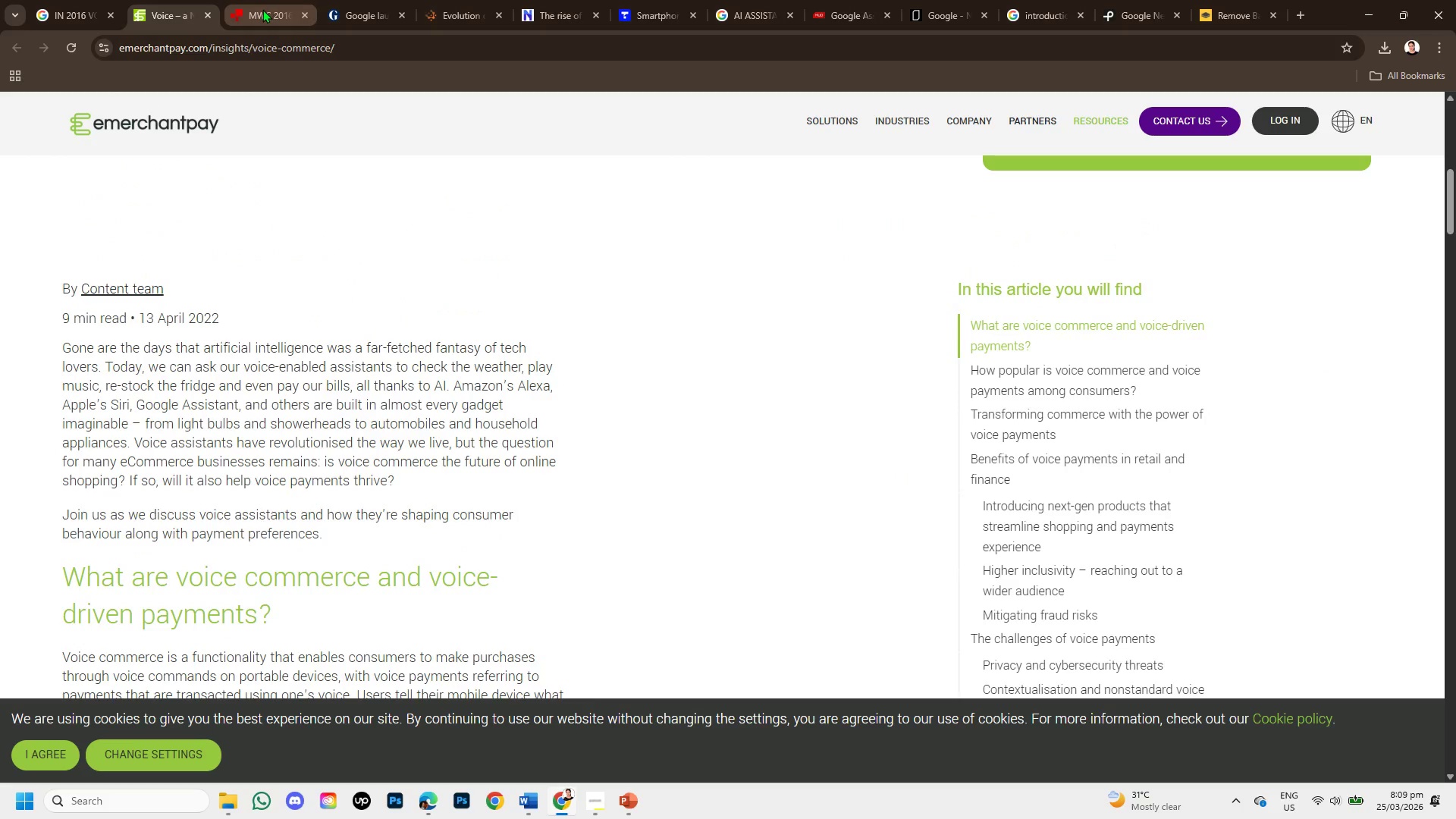 
left_click([262, 9])
 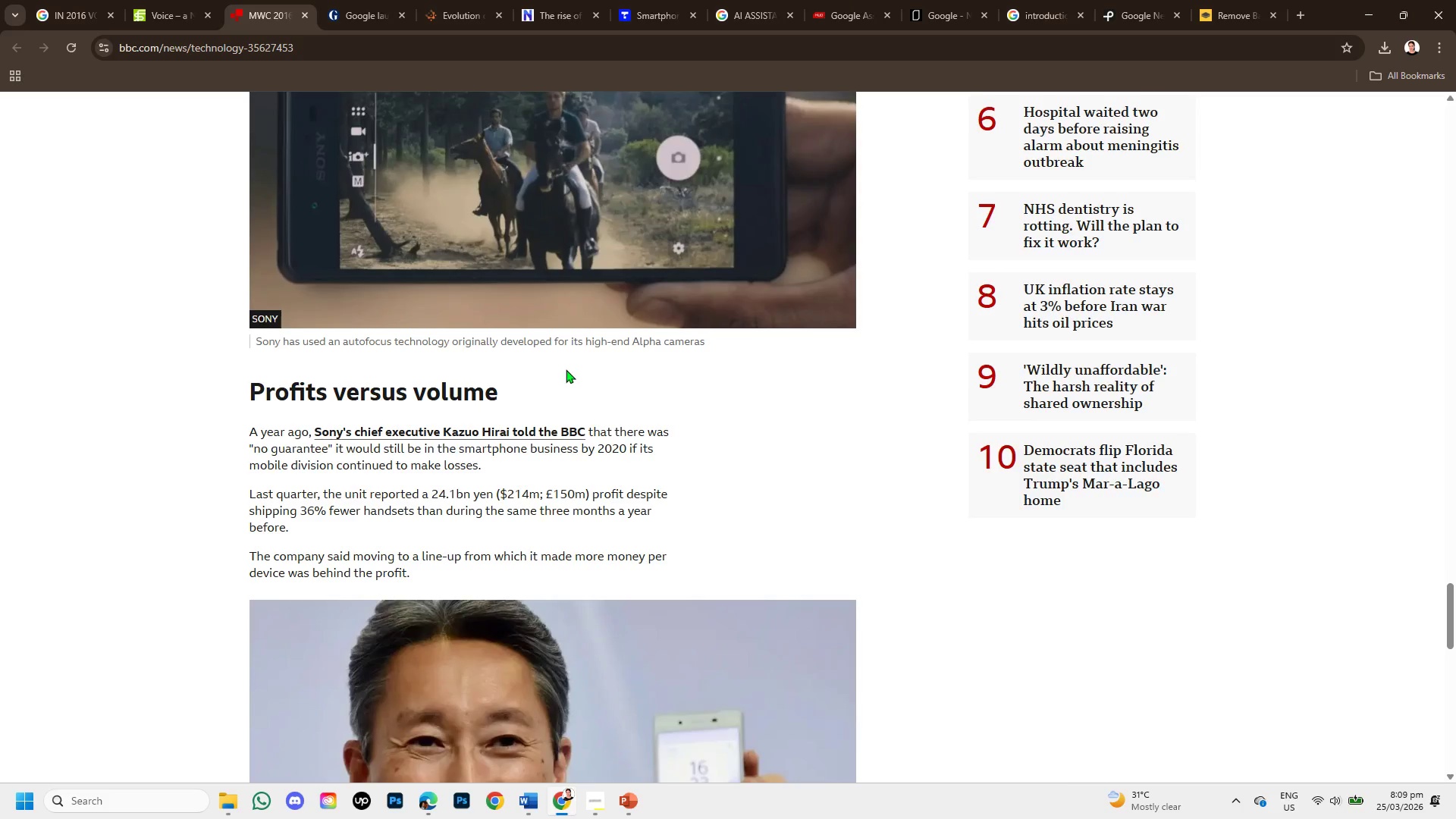 
scroll: coordinate [550, 382], scroll_direction: down, amount: 3.0
 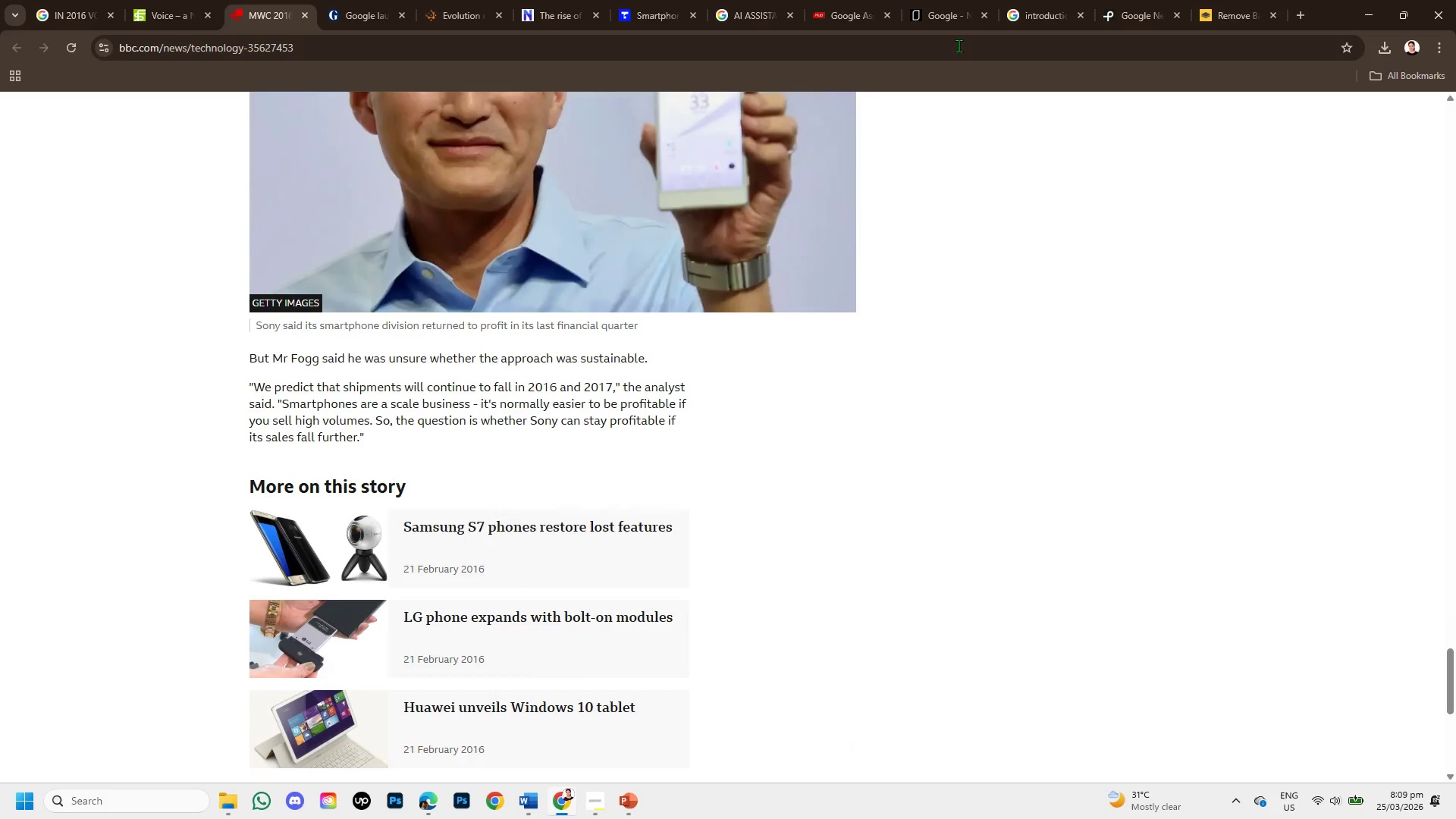 
mouse_move([1142, 19])
 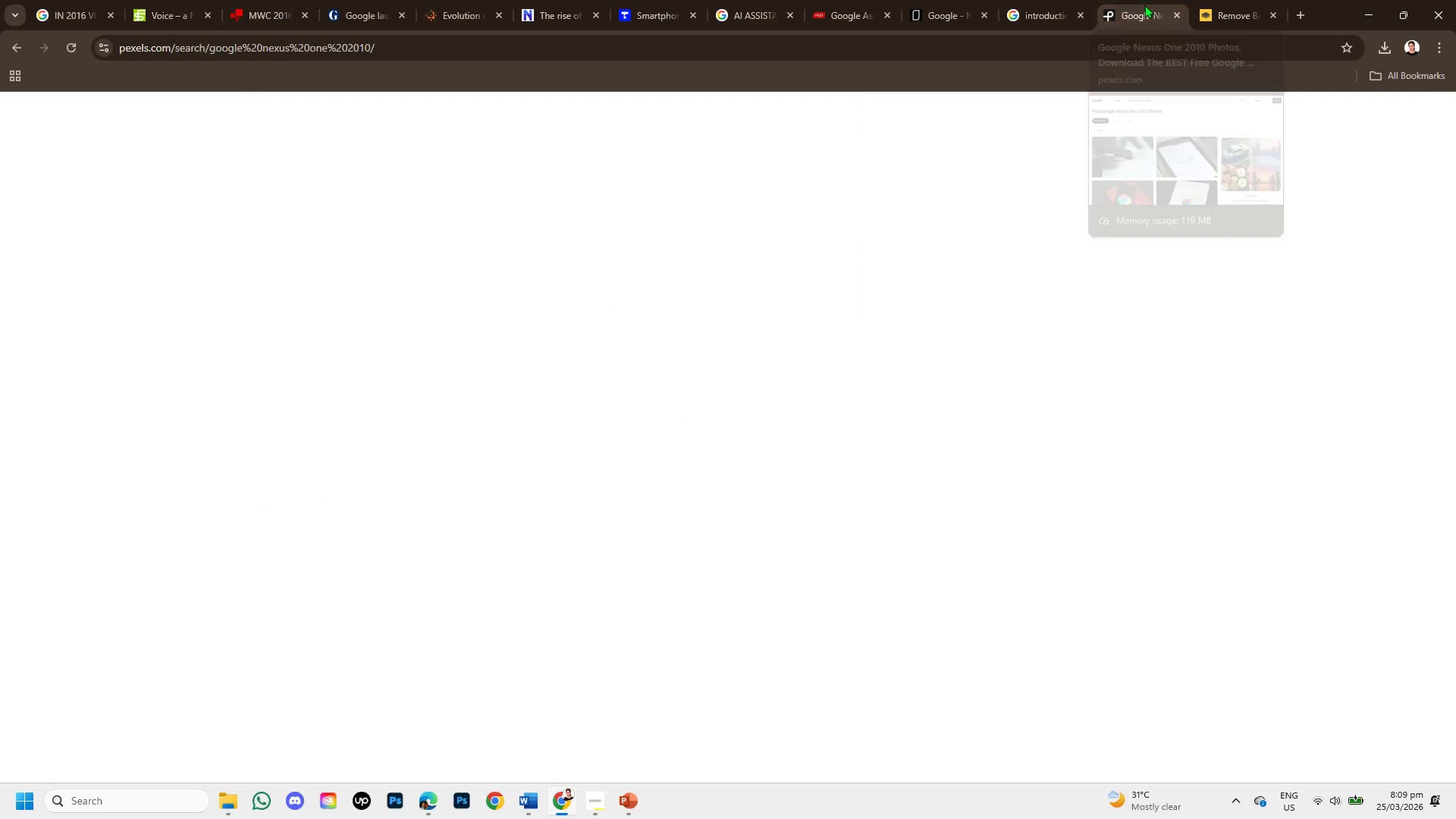 
left_click([1144, 5])
 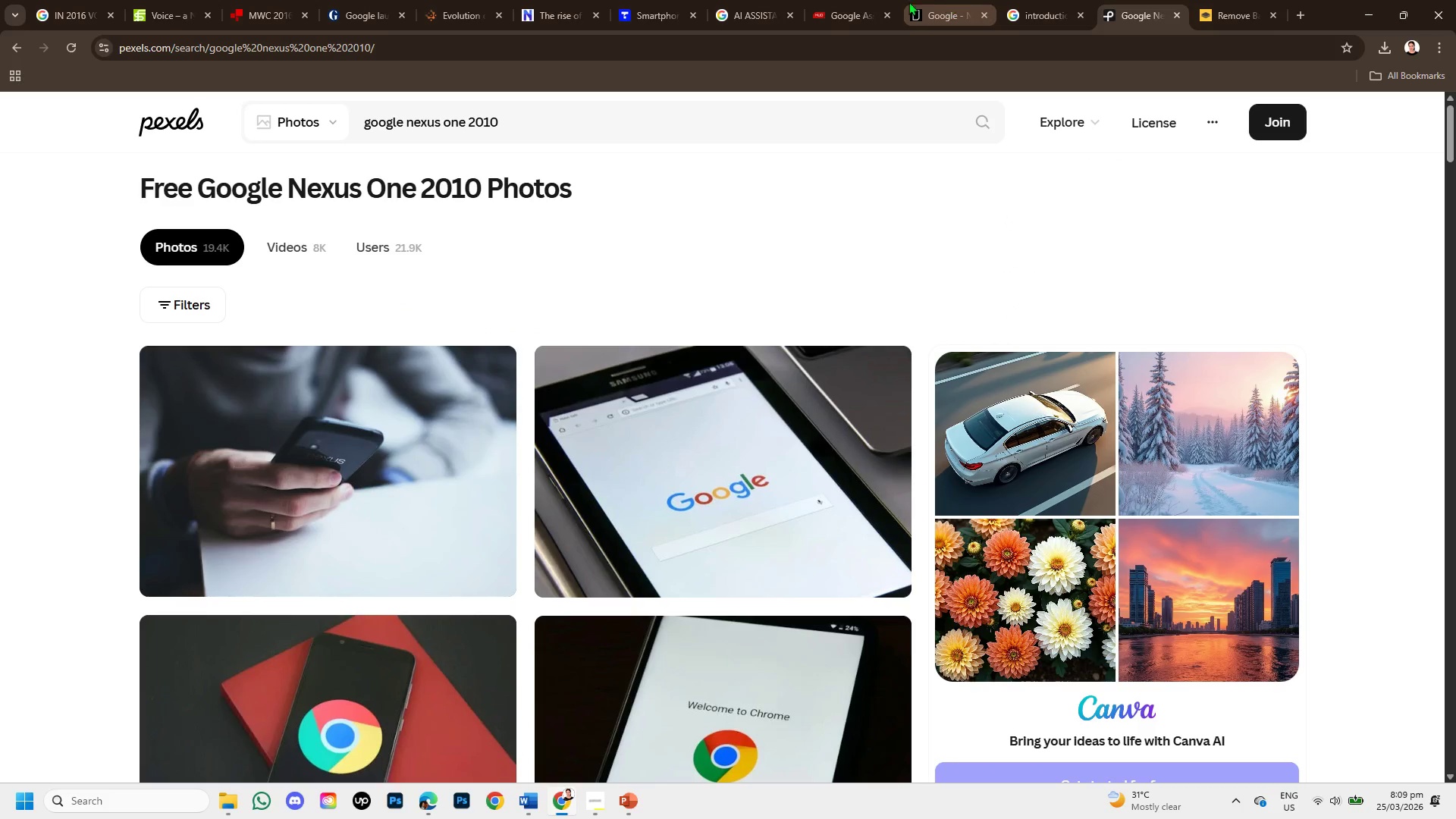 
left_click([855, 0])
 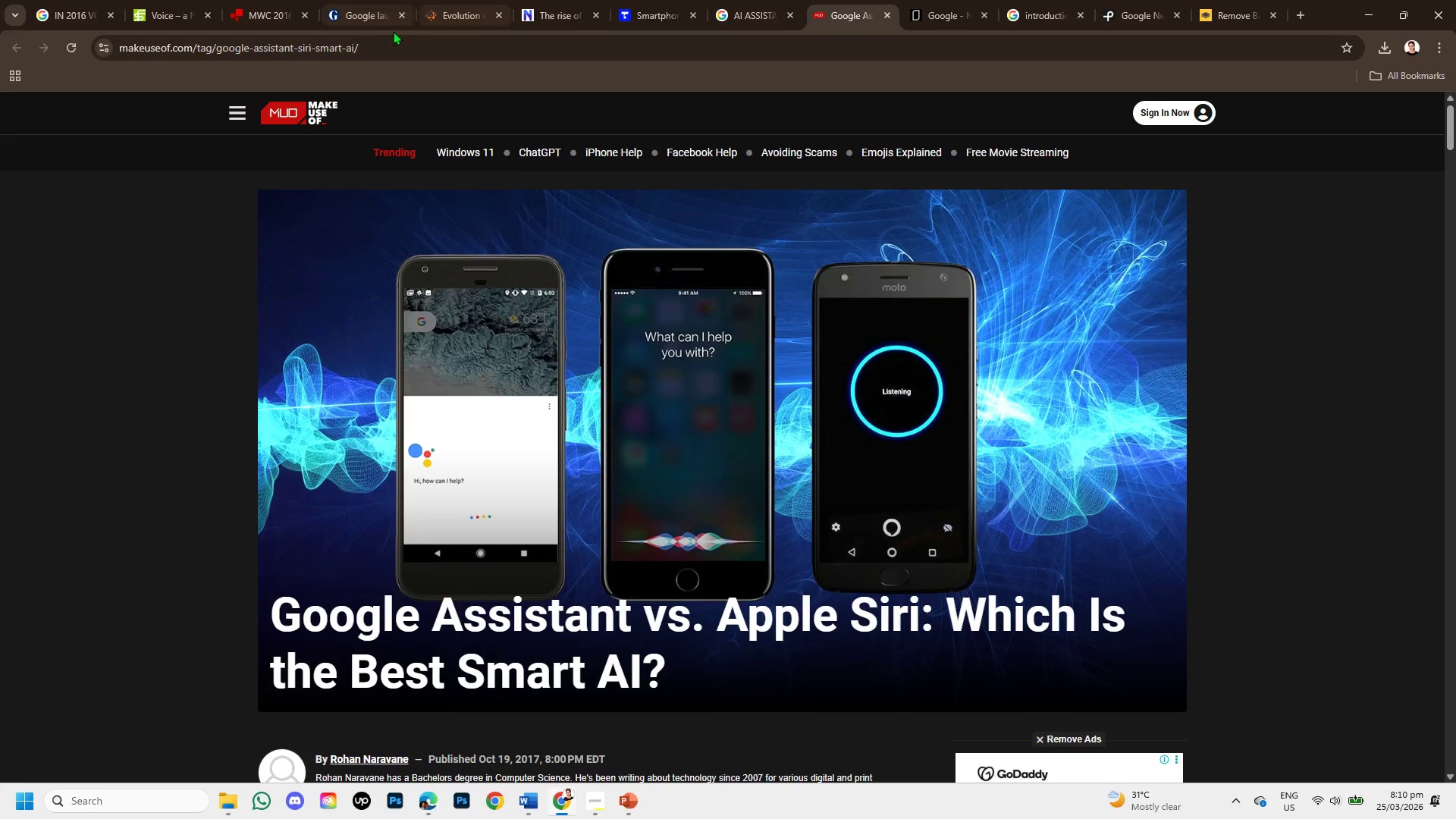 
wait(6.05)
 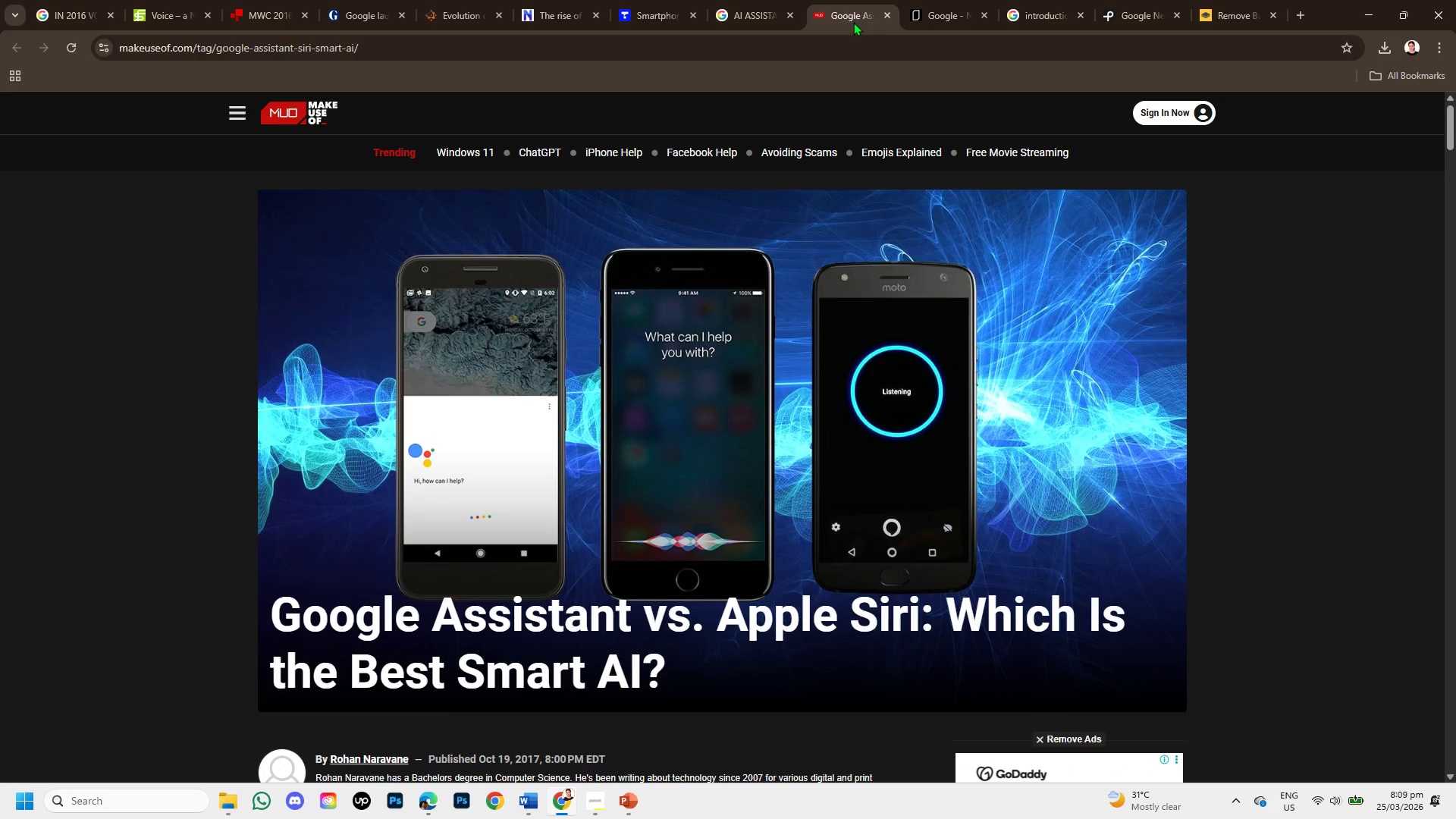 
left_click_drag(start_coordinate=[374, 49], to_coordinate=[101, 28])
 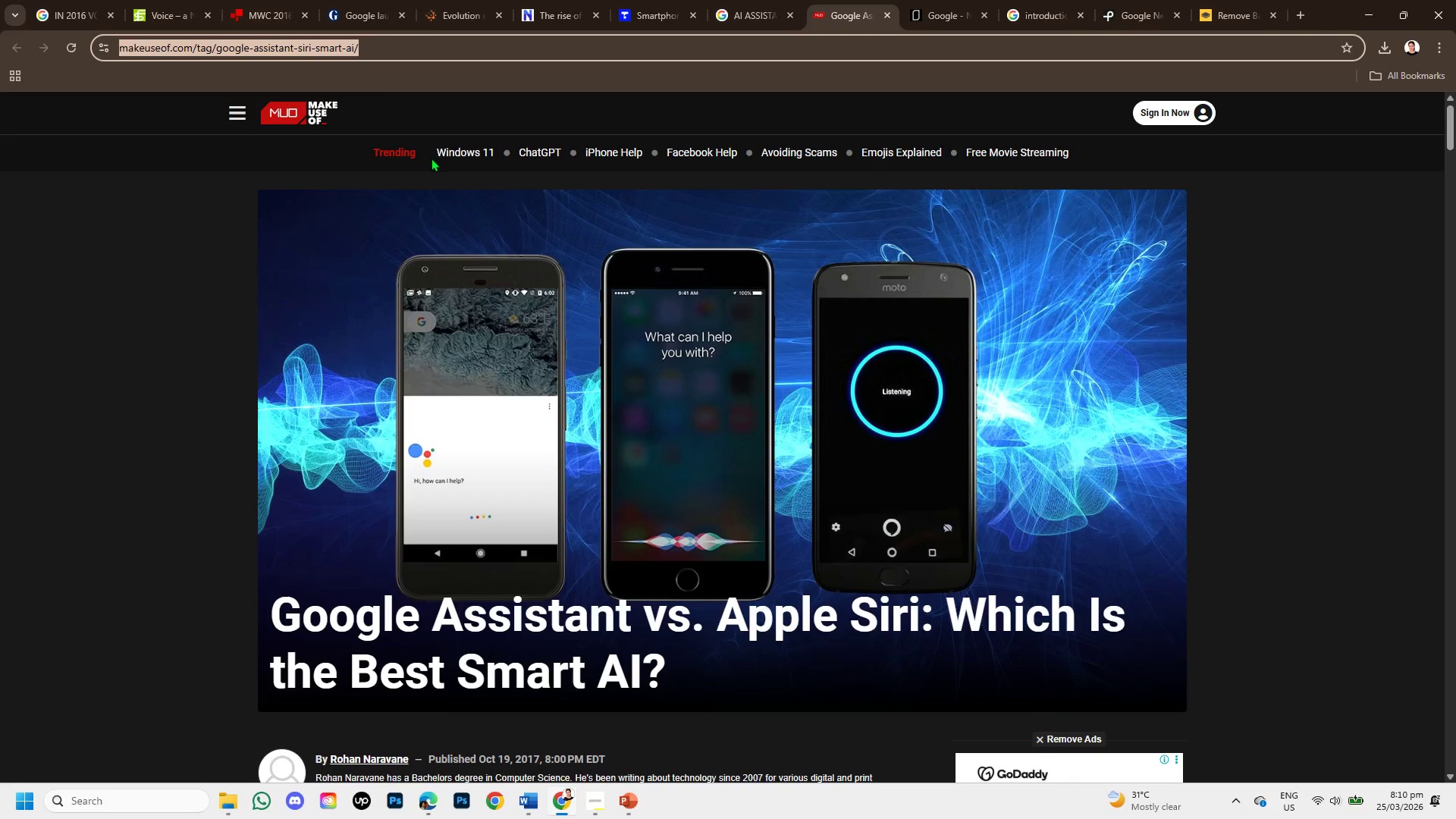 
hold_key(key=ControlLeft, duration=1.5)
 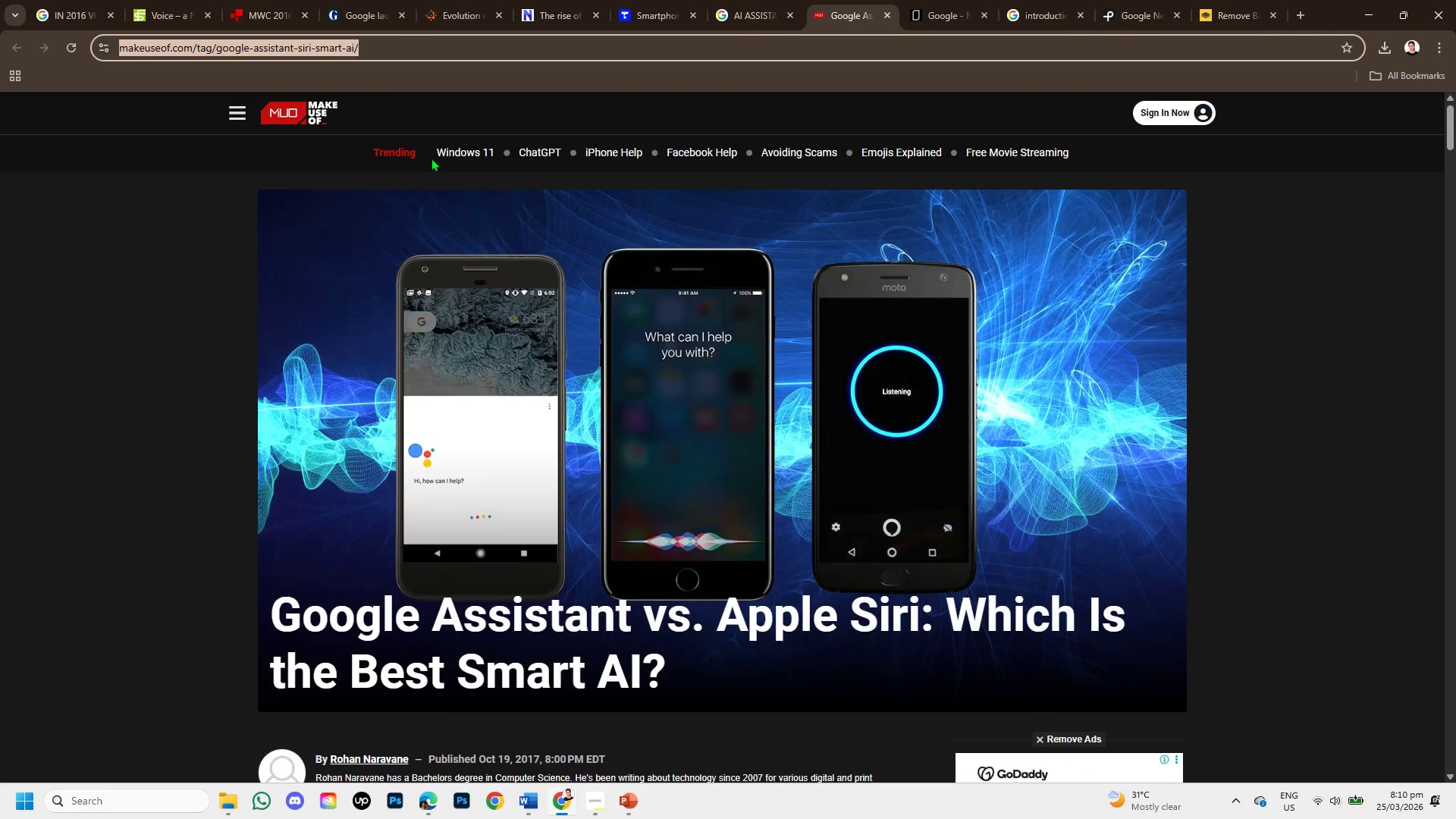 
key(Control+C)
 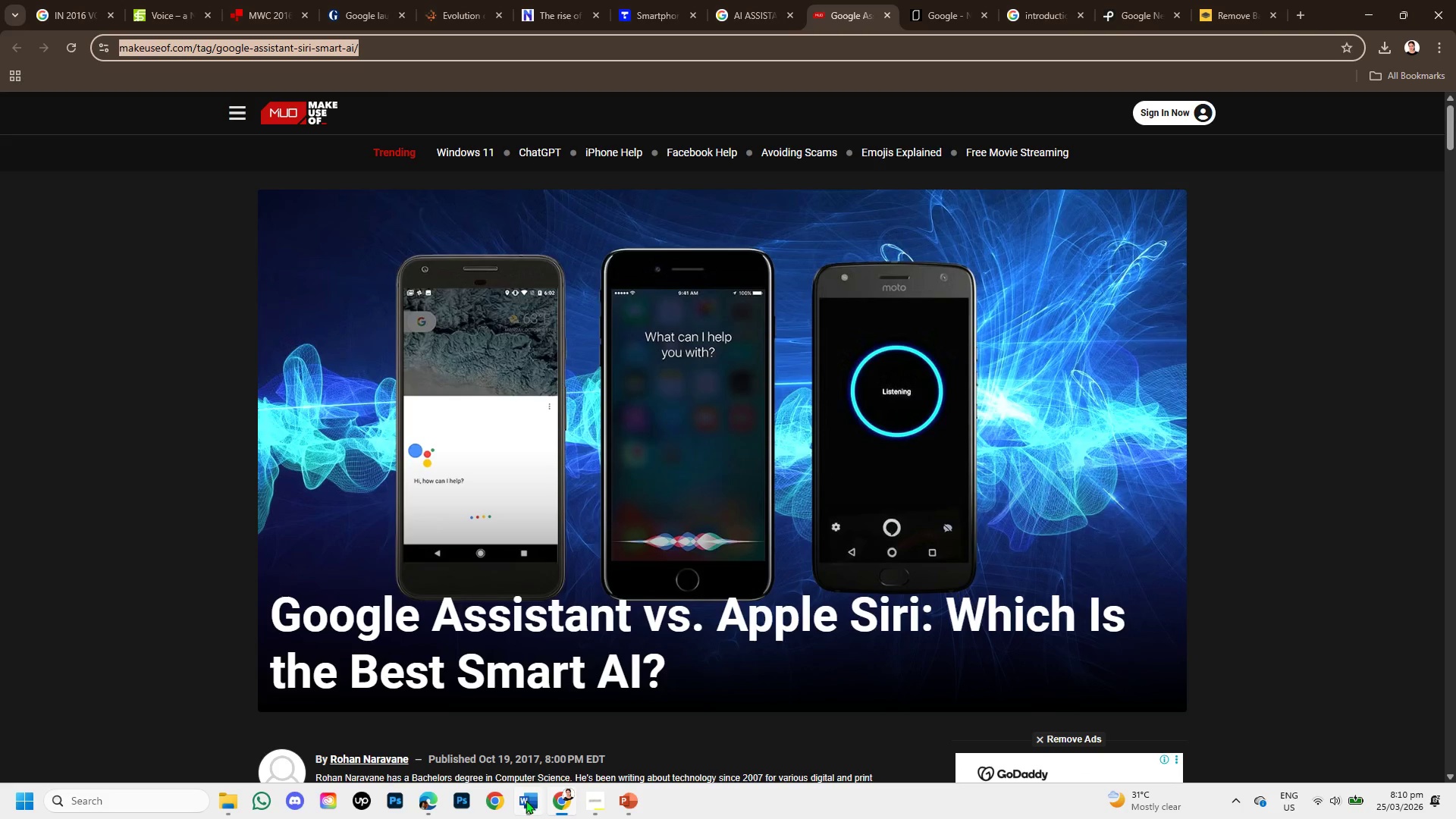 
left_click([526, 800])
 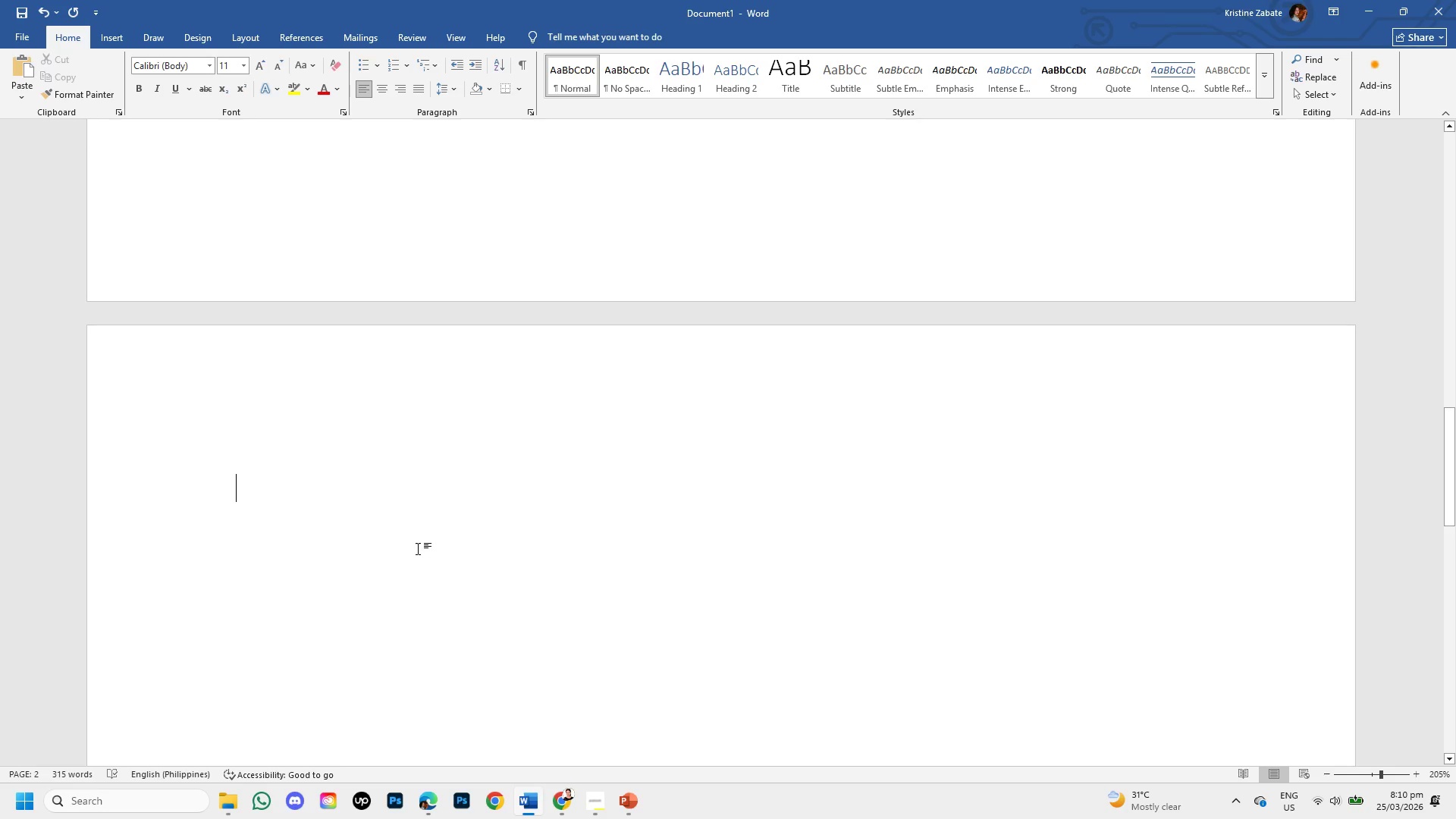 
key(Control+V)
 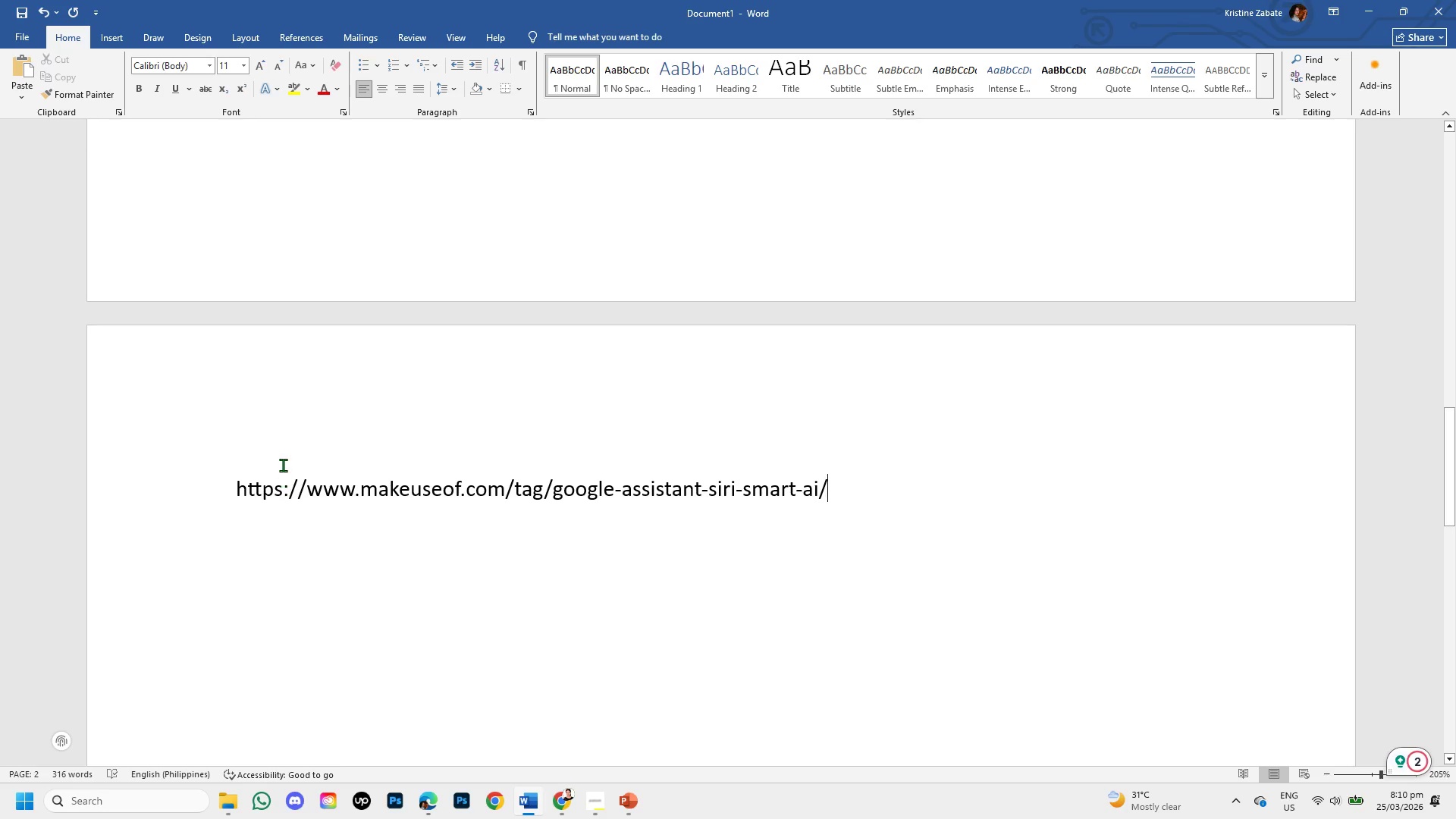 
key(Enter)
 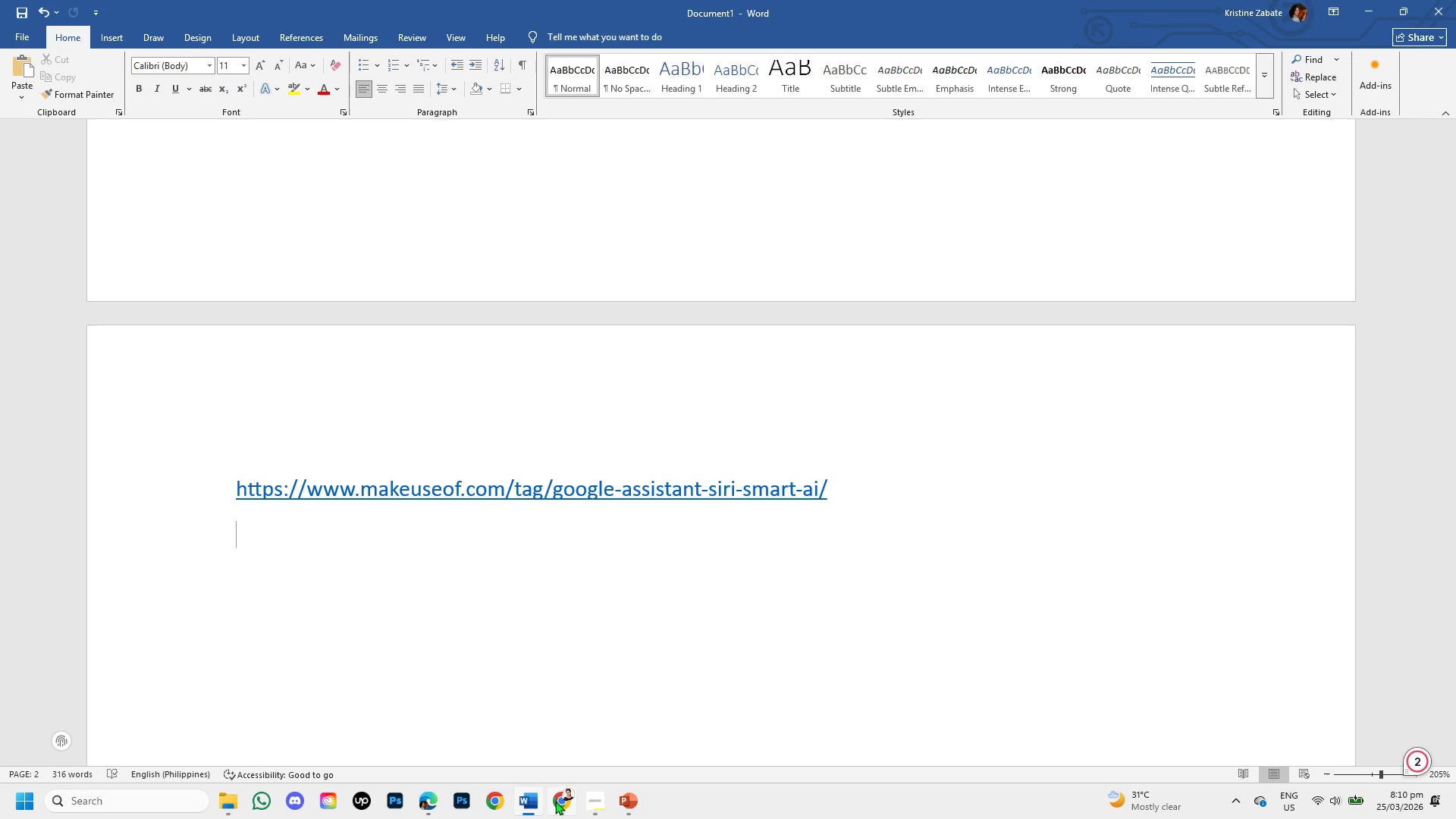 
left_click([555, 801])
 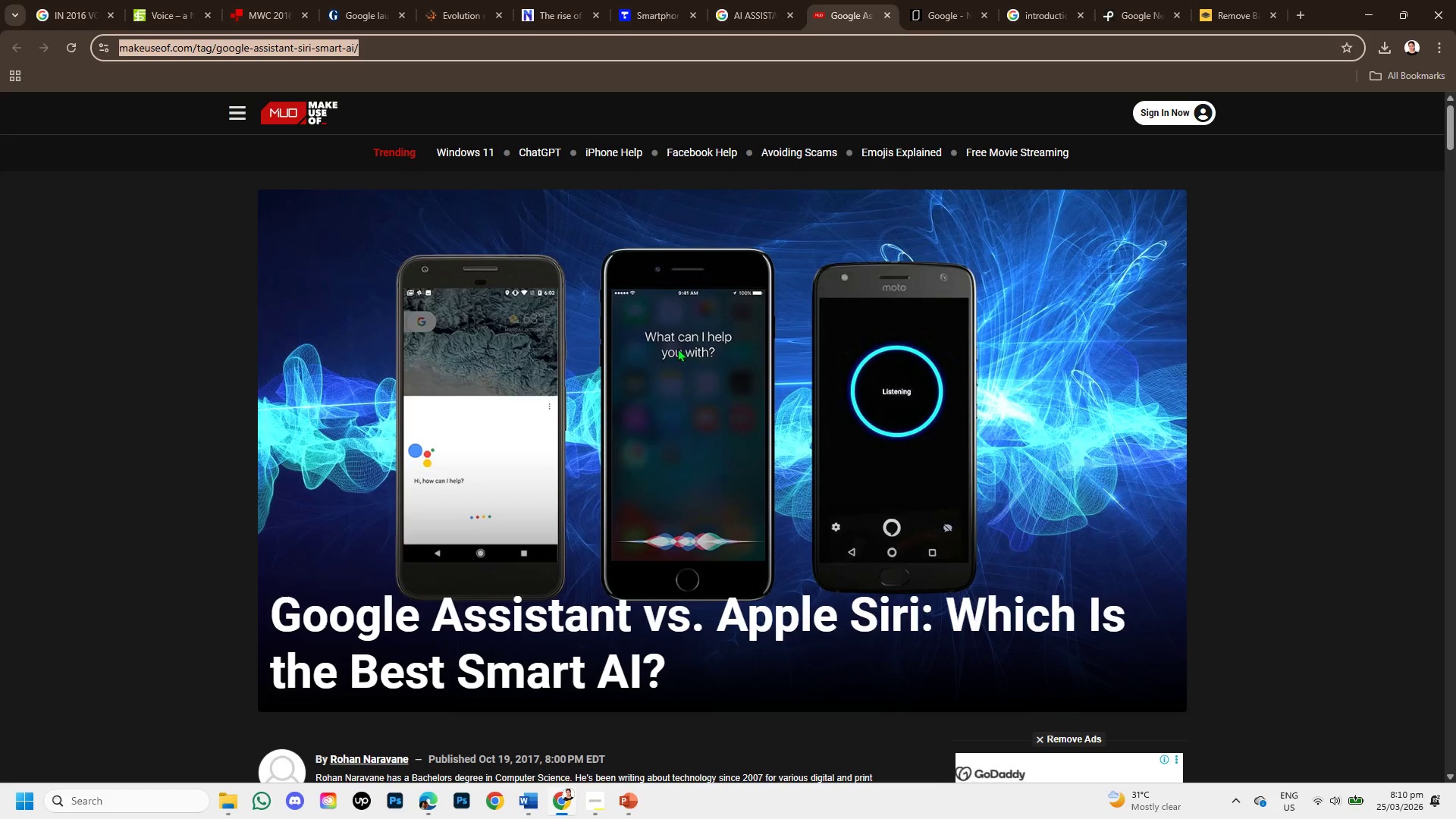 
scroll: coordinate [705, 370], scroll_direction: down, amount: 2.0
 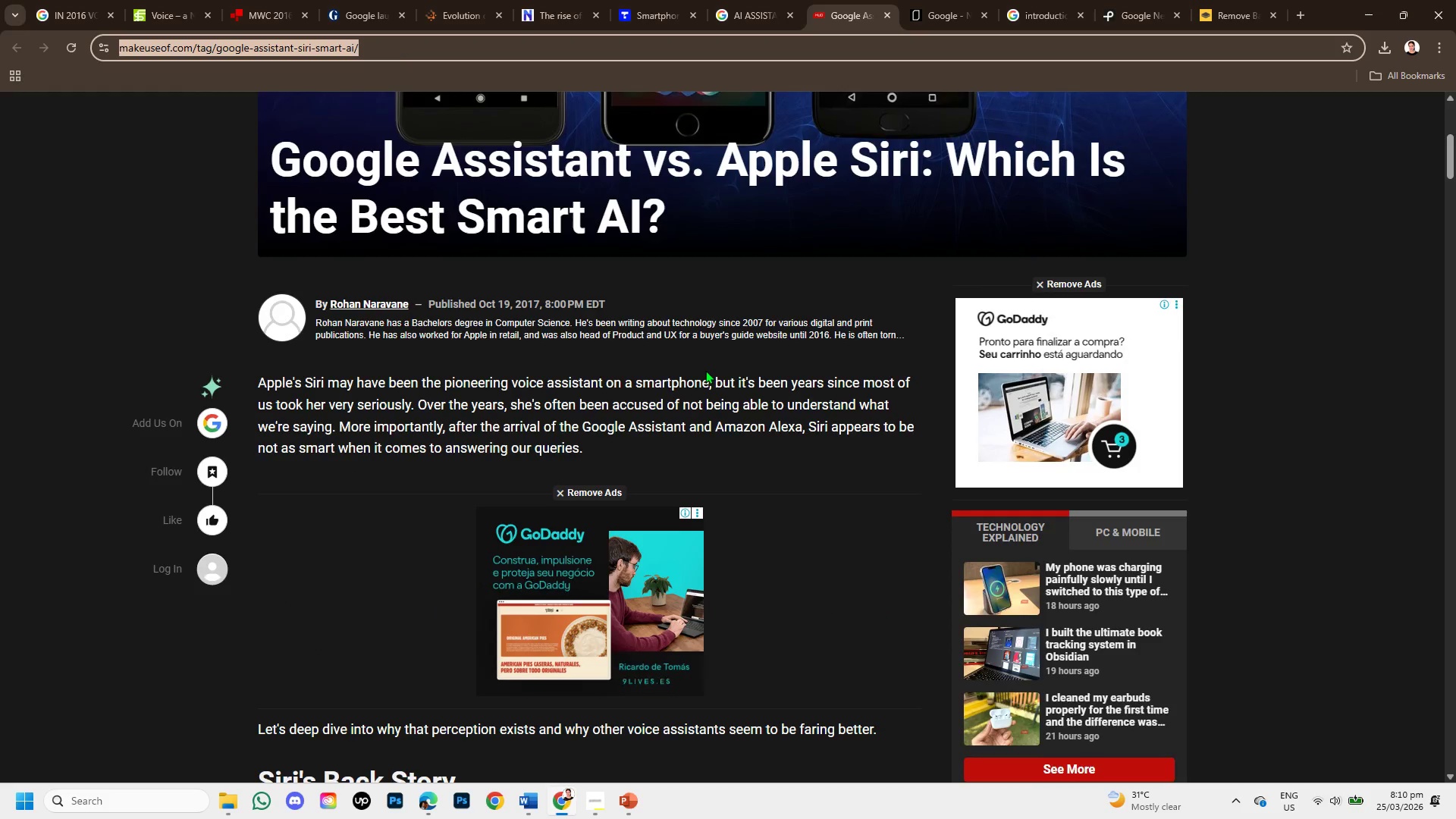 
scroll: coordinate [708, 315], scroll_direction: up, amount: 5.0
 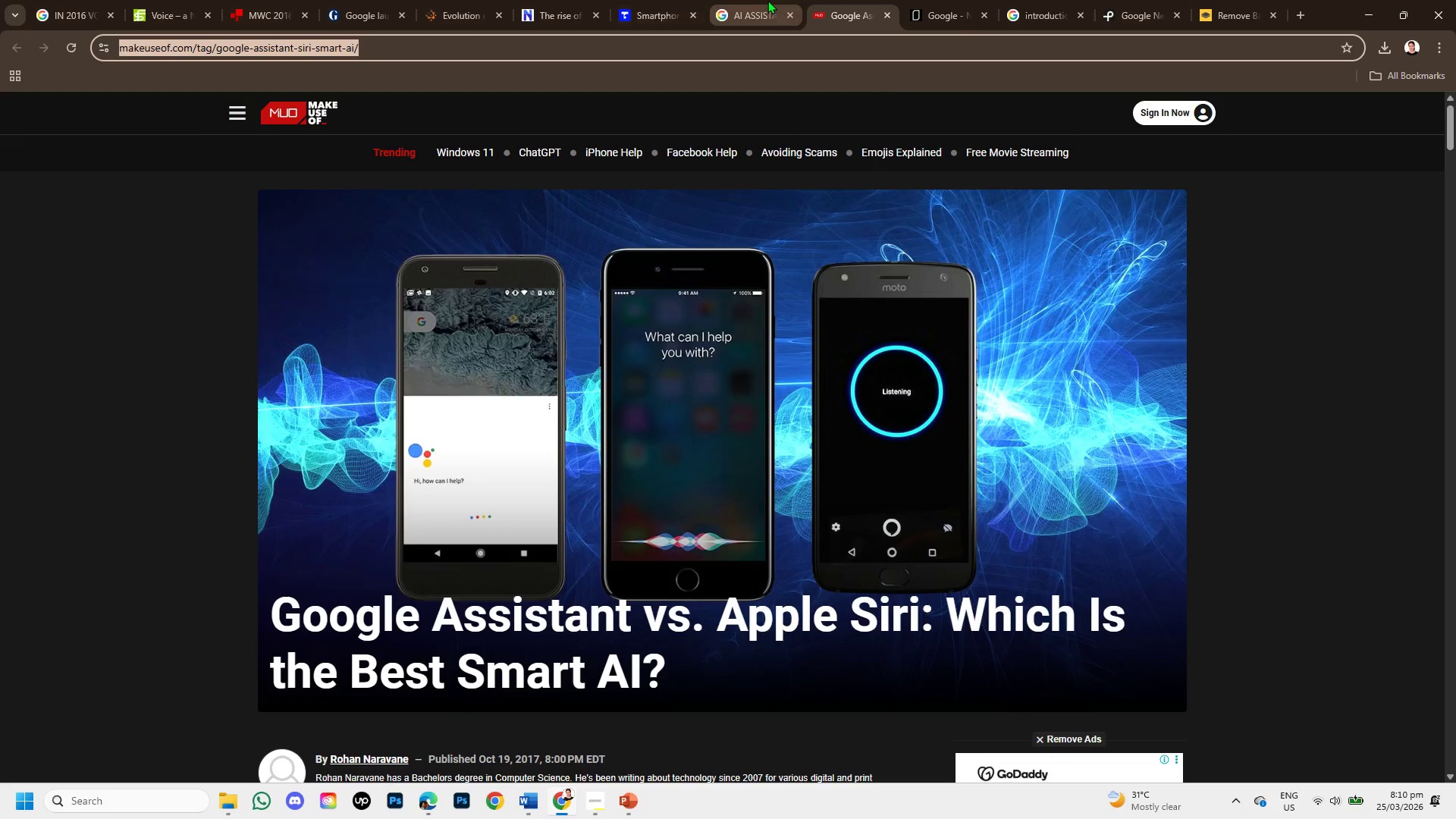 
left_click([768, 0])
 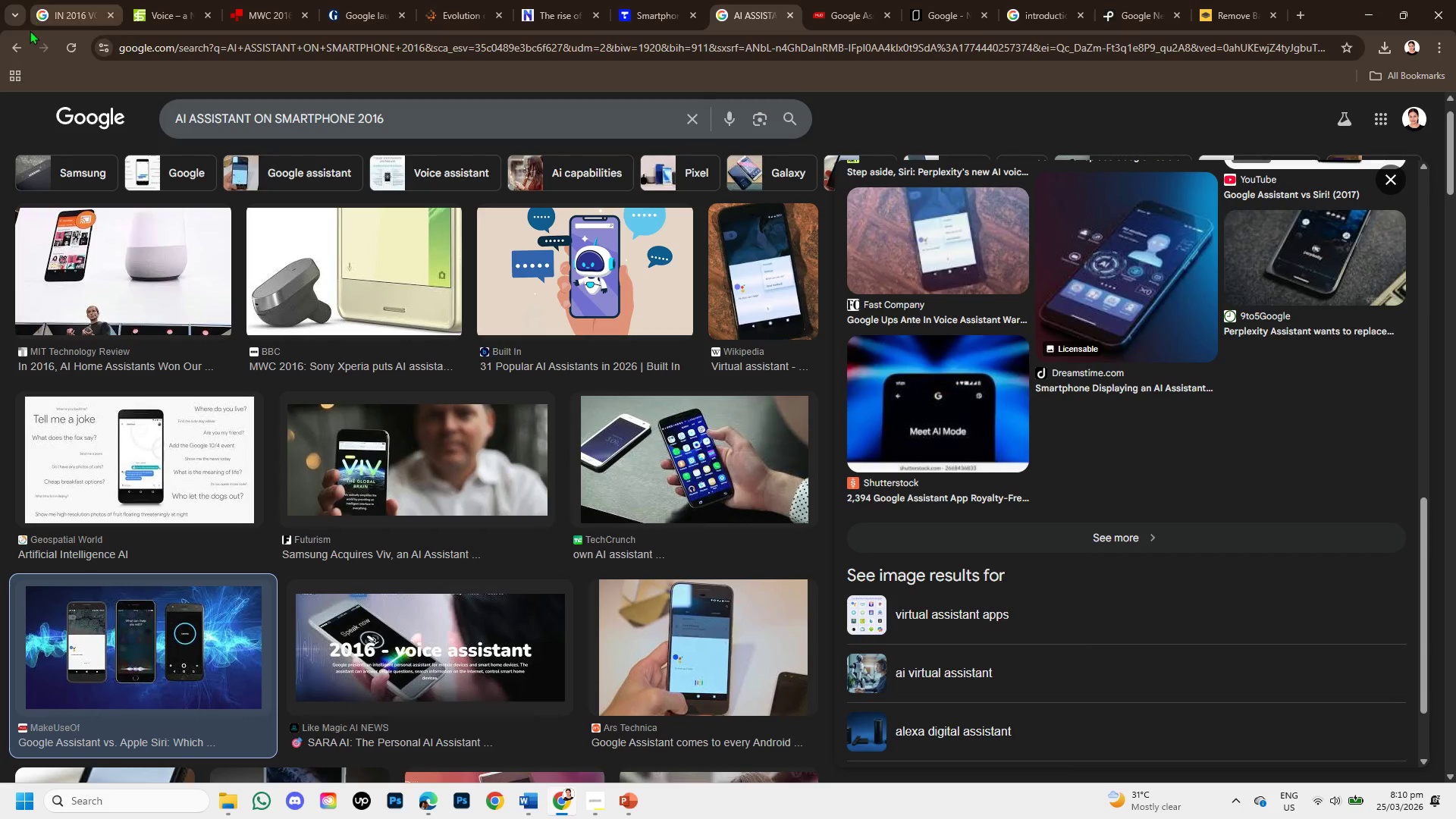 
left_click([12, 53])
 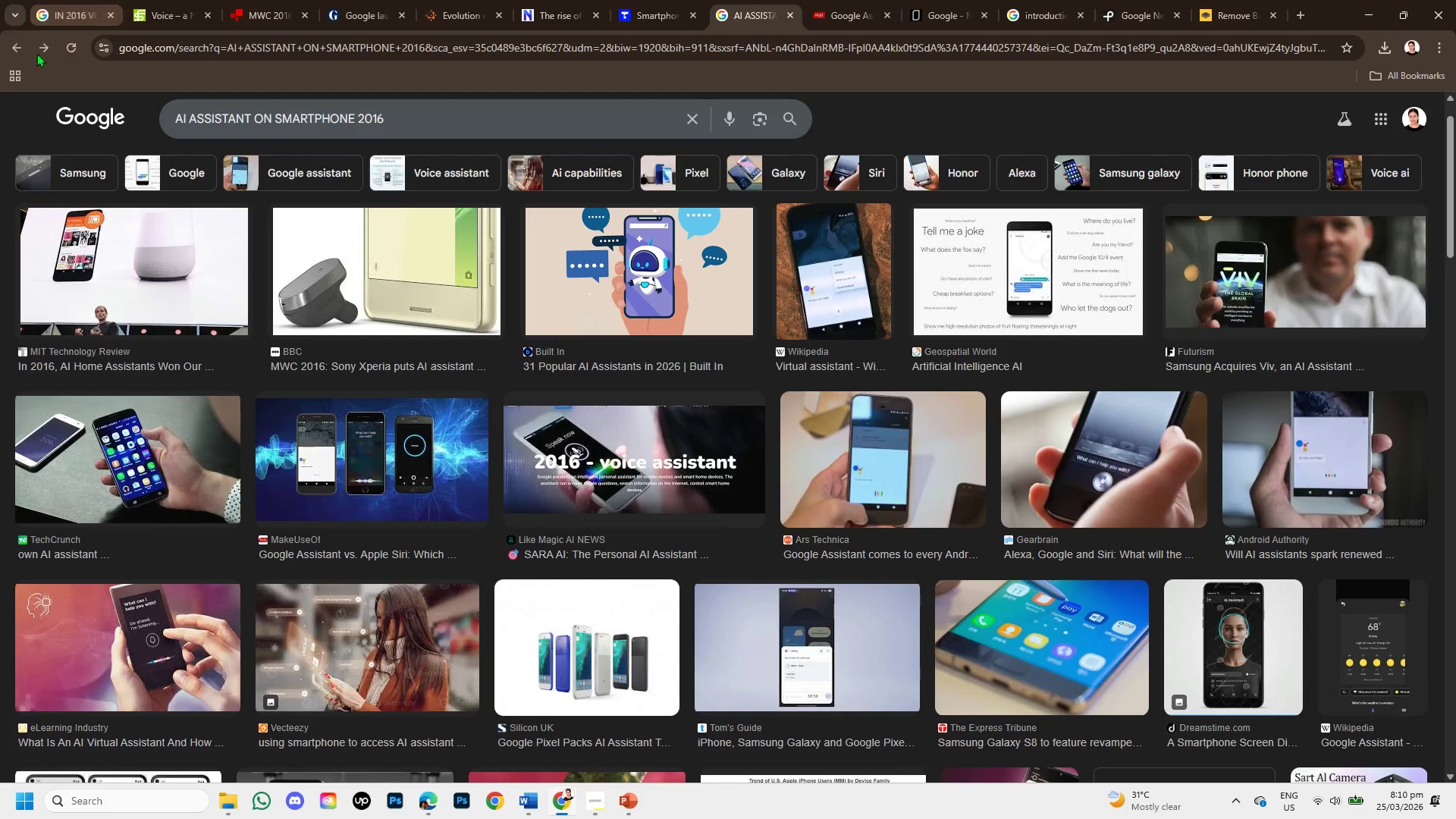 
left_click([11, 49])
 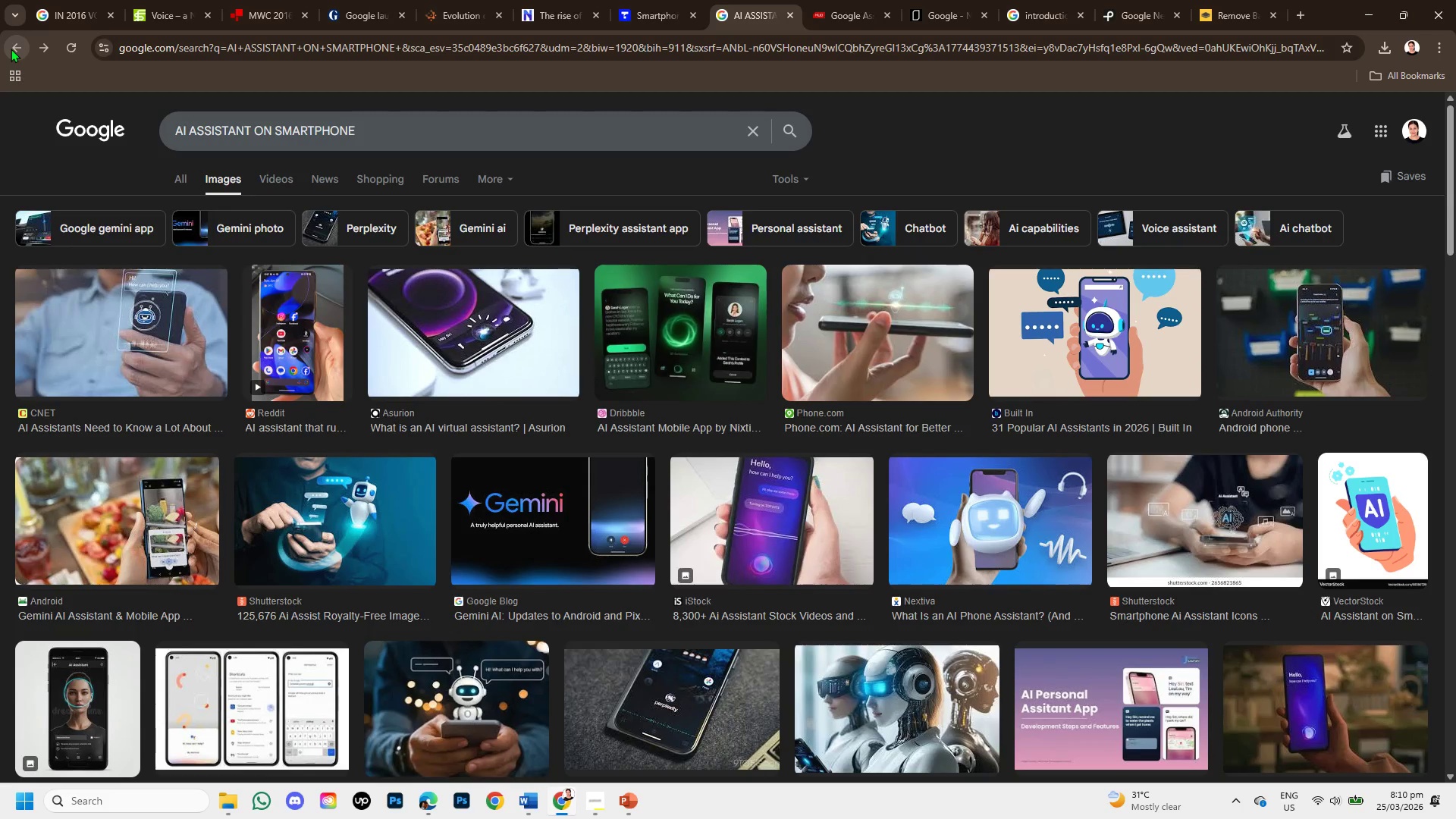 
left_click([11, 49])
 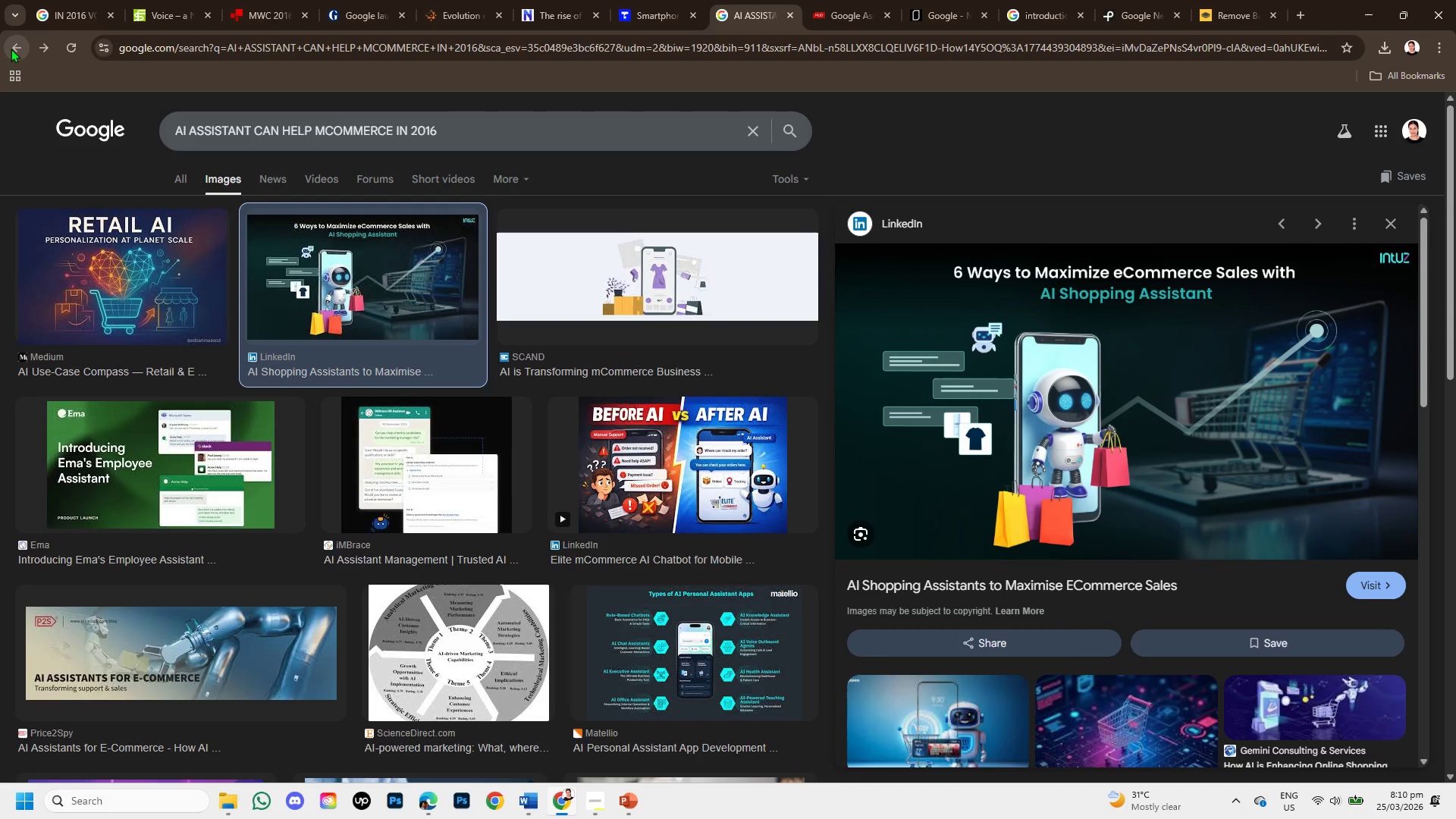 
left_click([11, 49])
 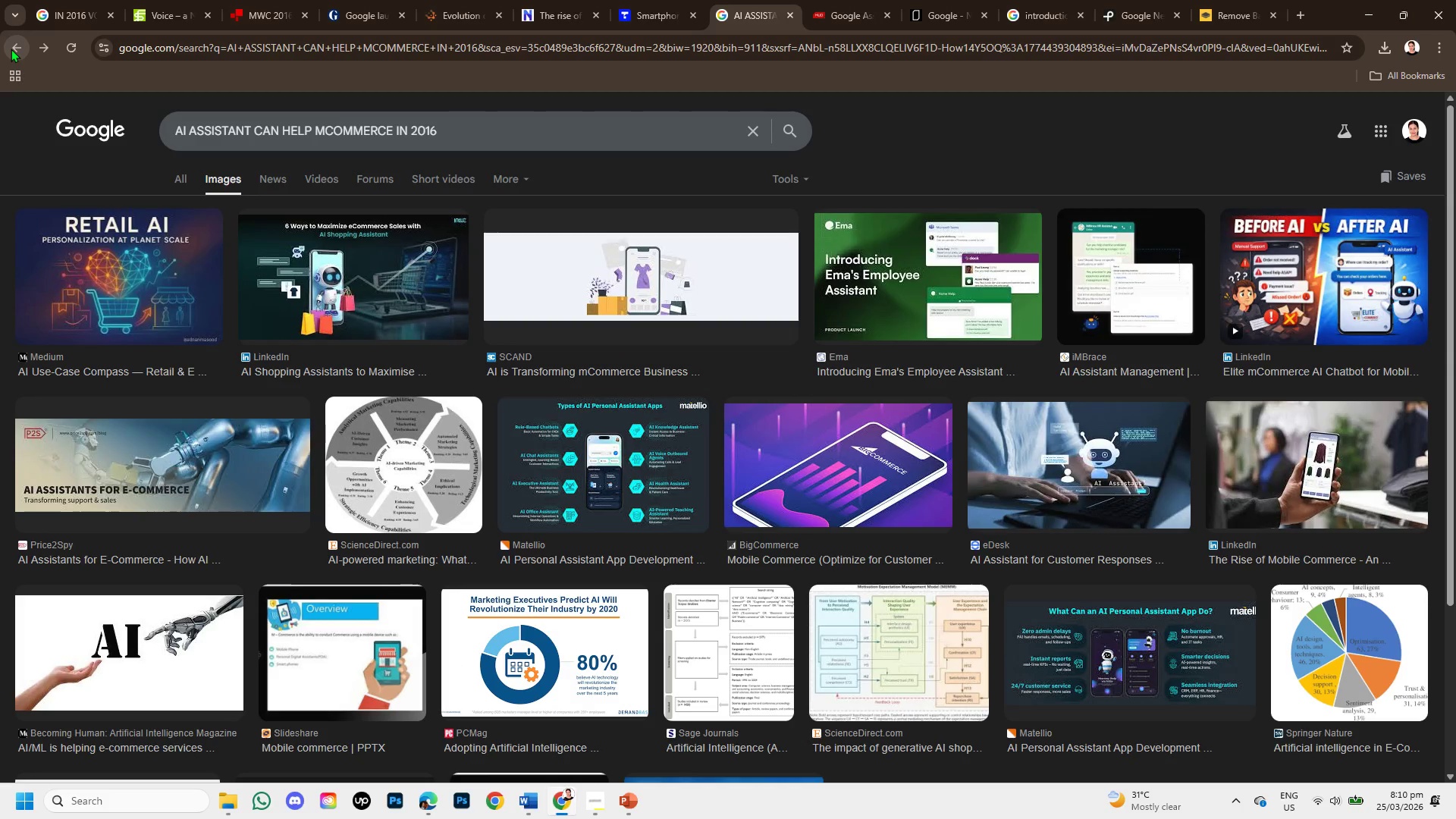 
left_click([11, 49])
 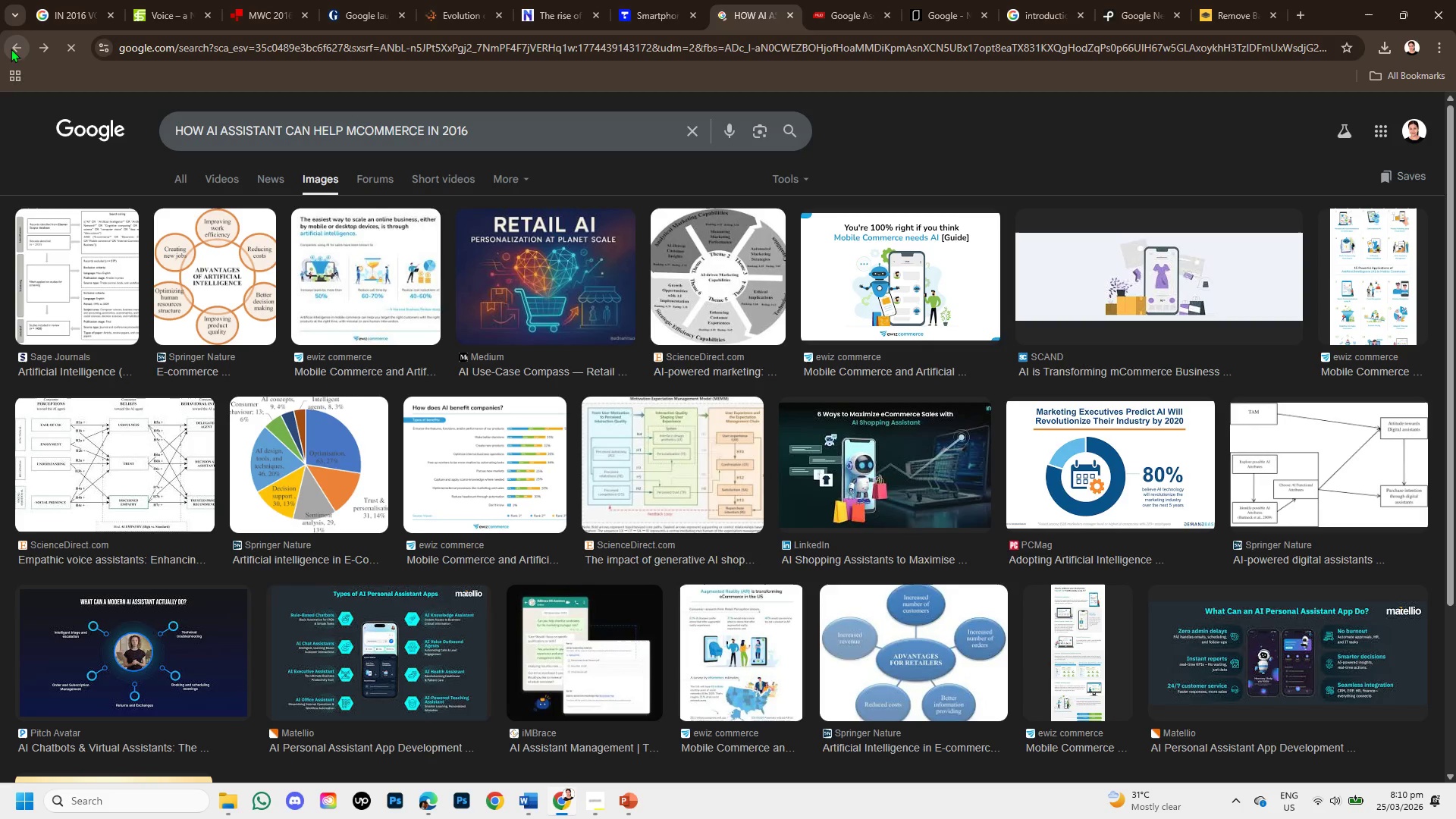 
mouse_move([599, 792])
 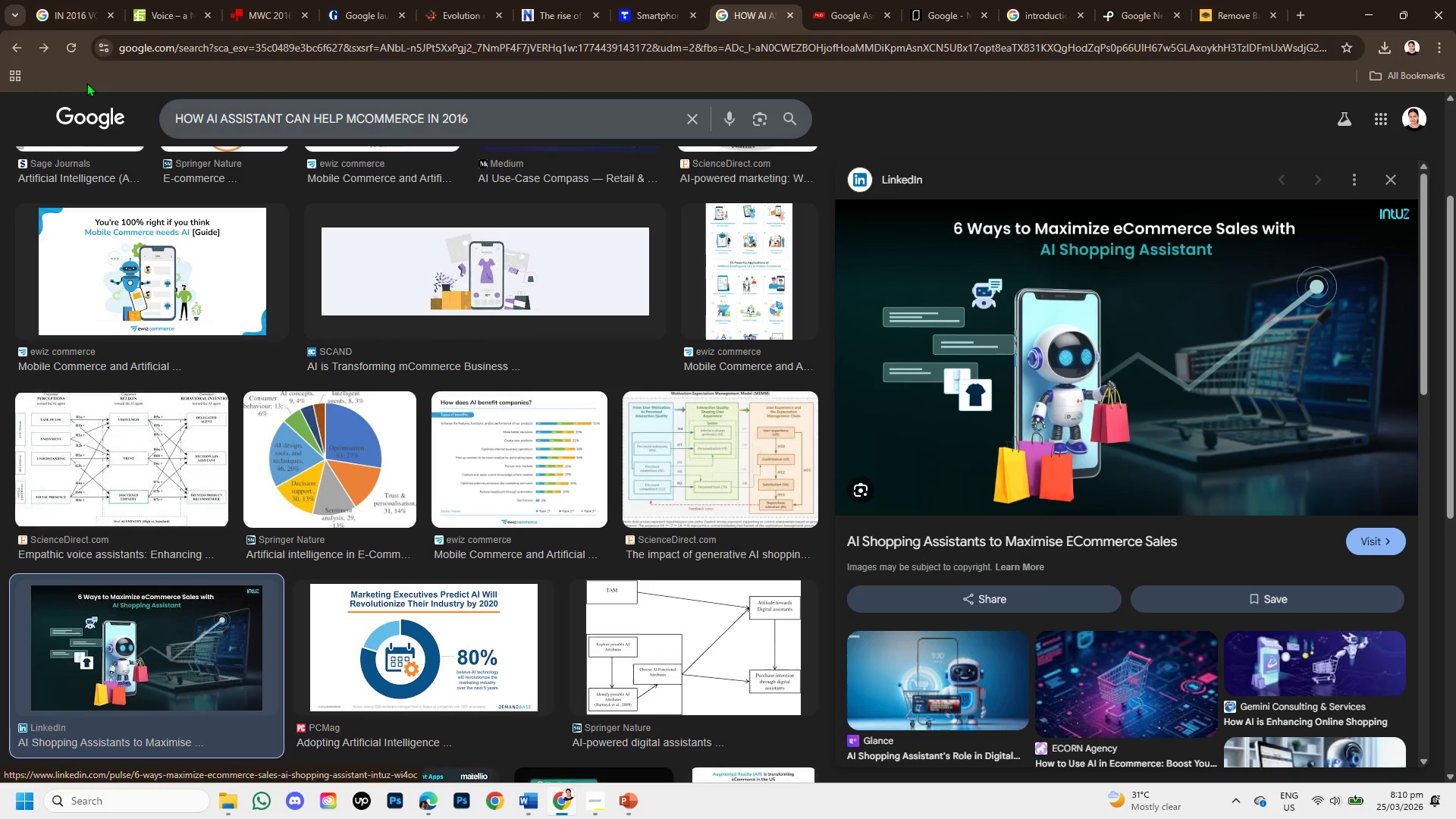 
left_click([13, 53])
 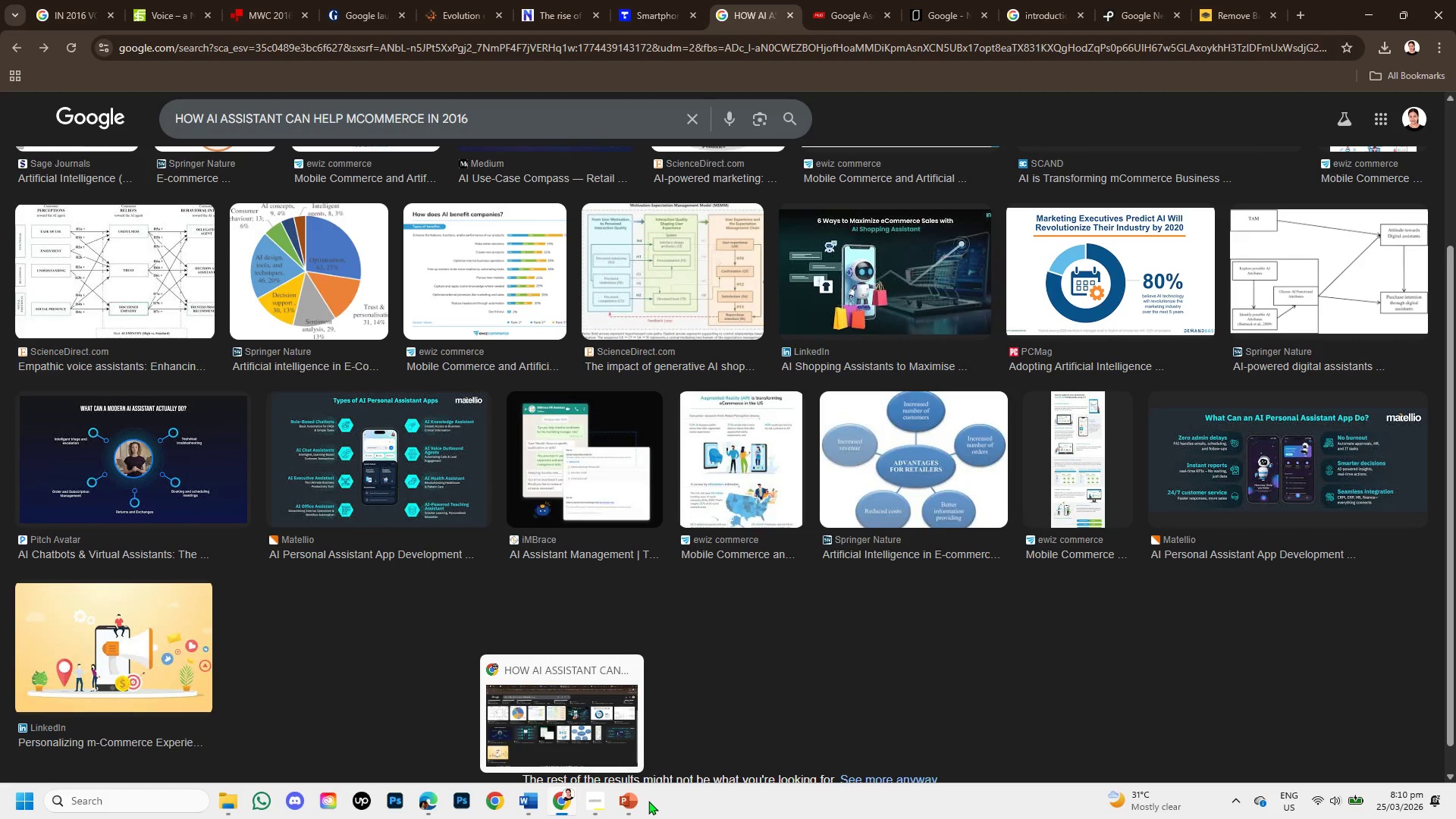 
left_click([632, 801])
 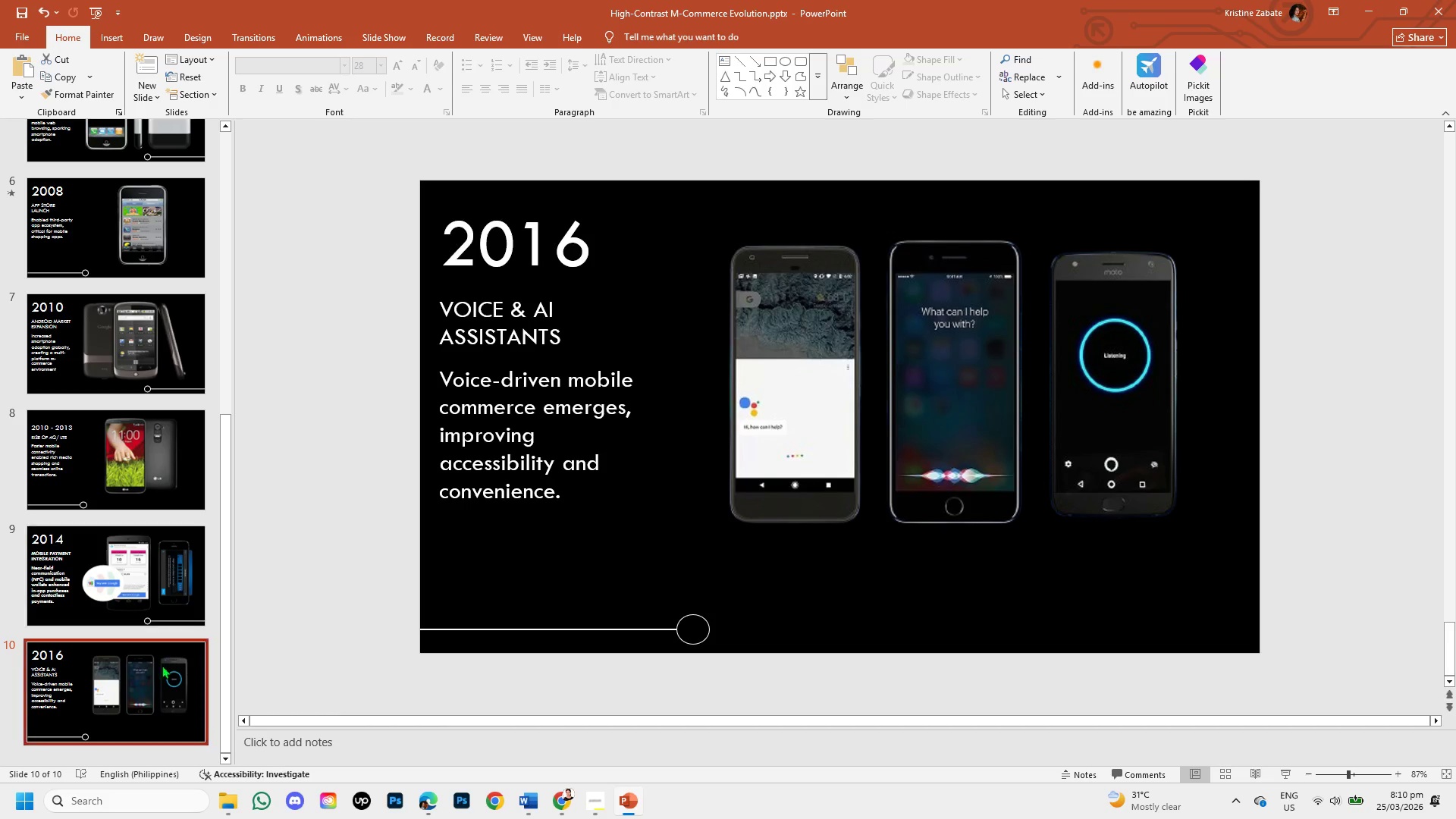 
left_click([162, 676])
 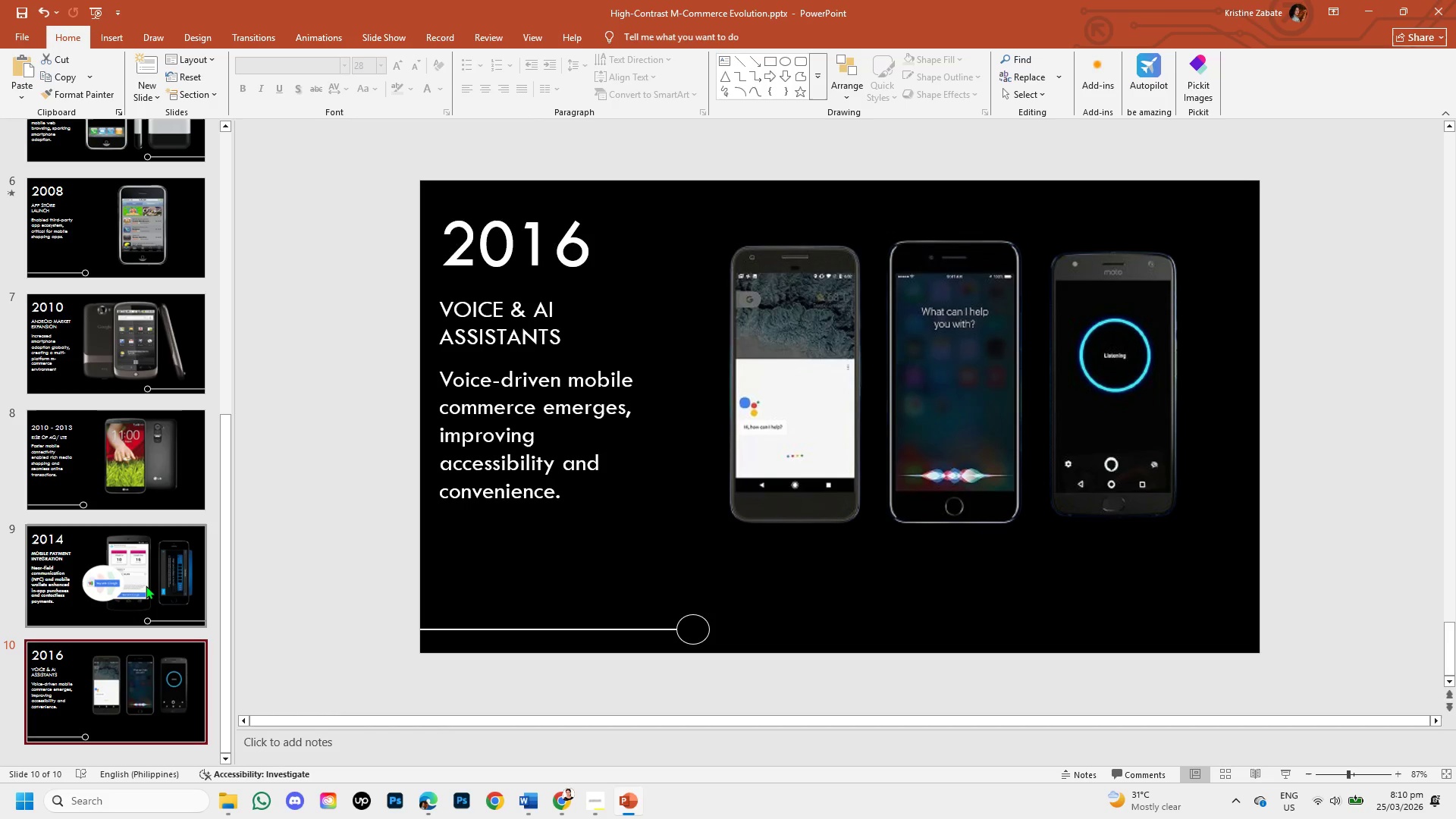 
left_click([146, 585])
 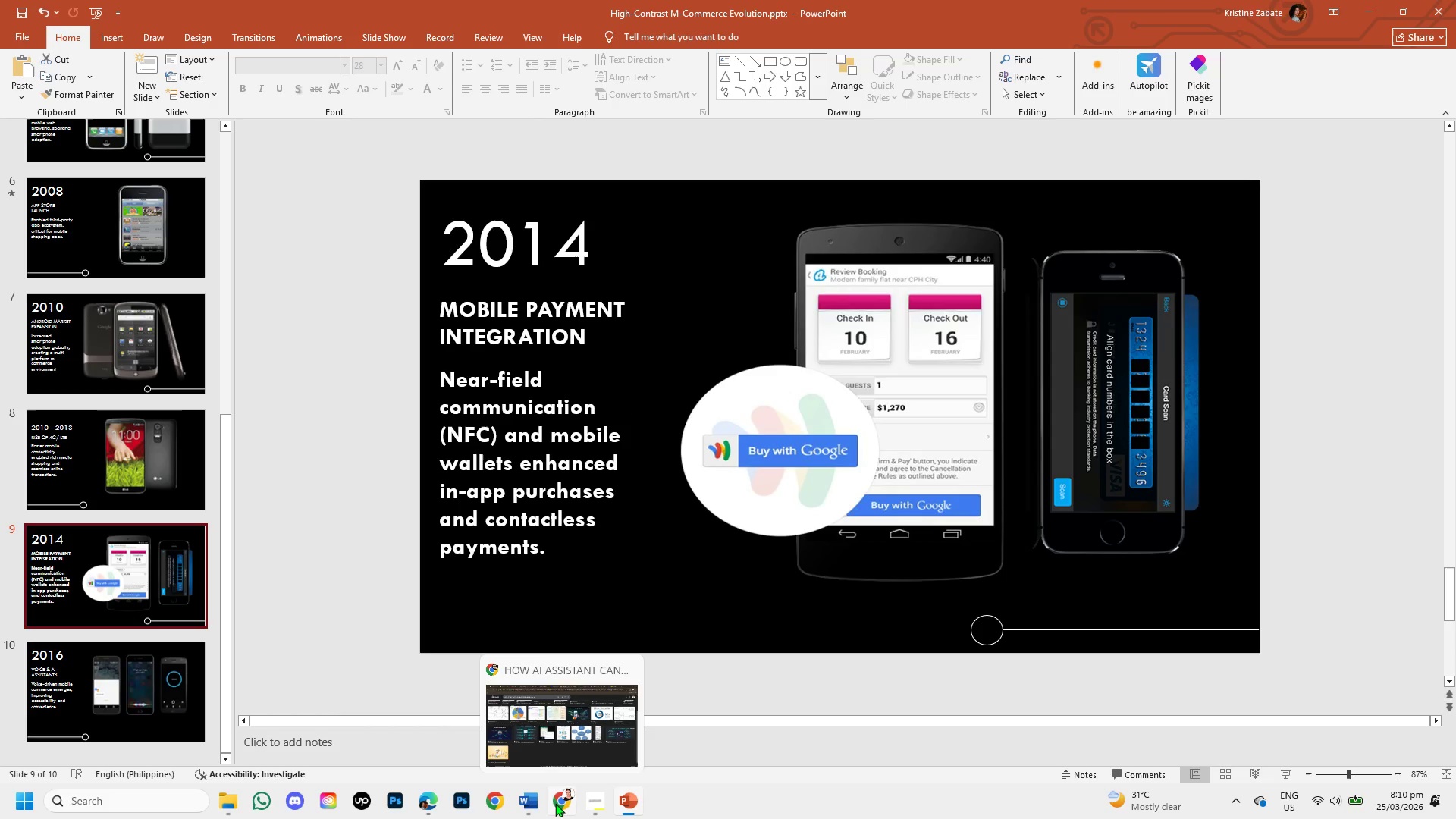 
wait(6.16)
 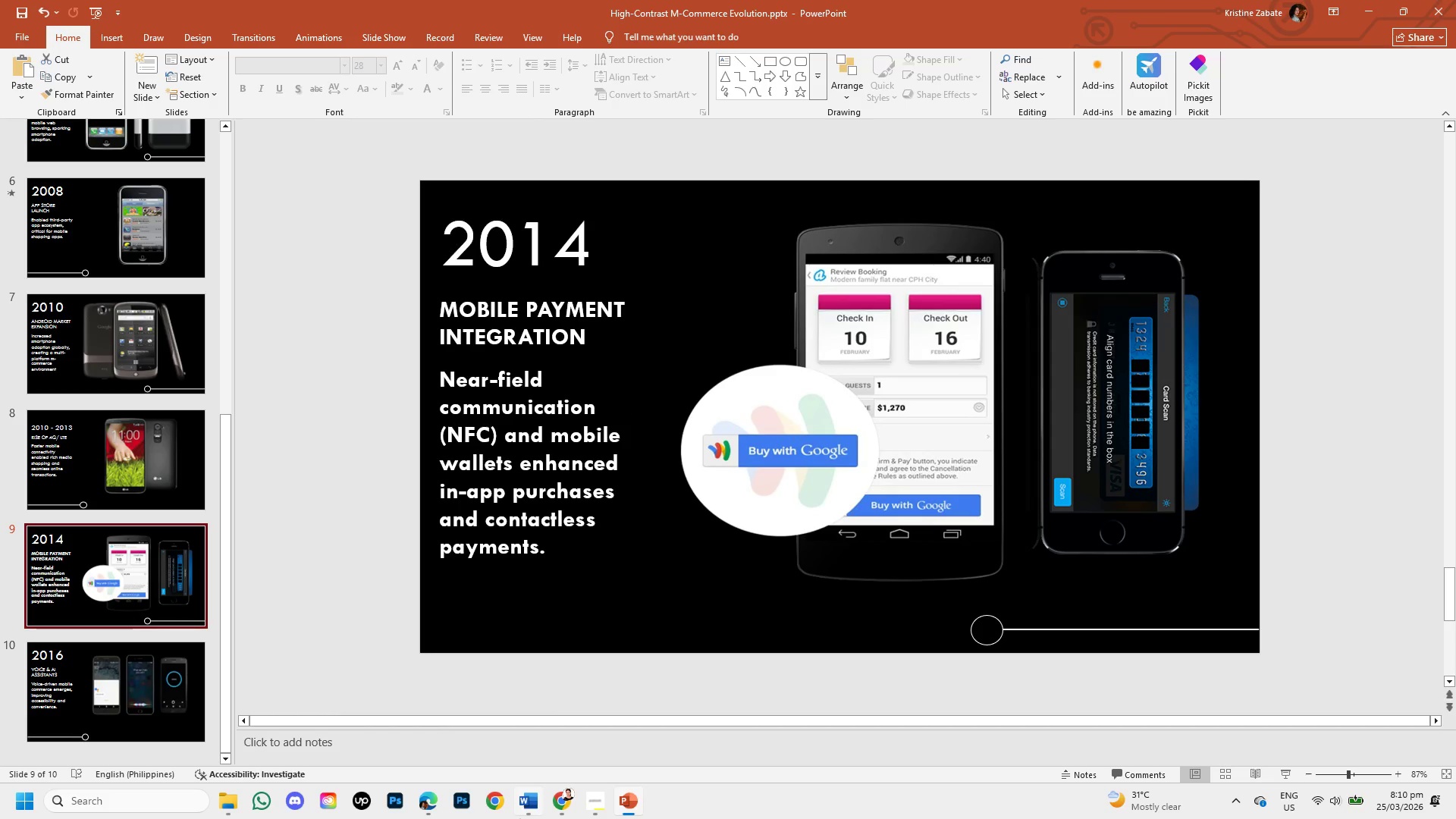 
left_click([555, 803])
 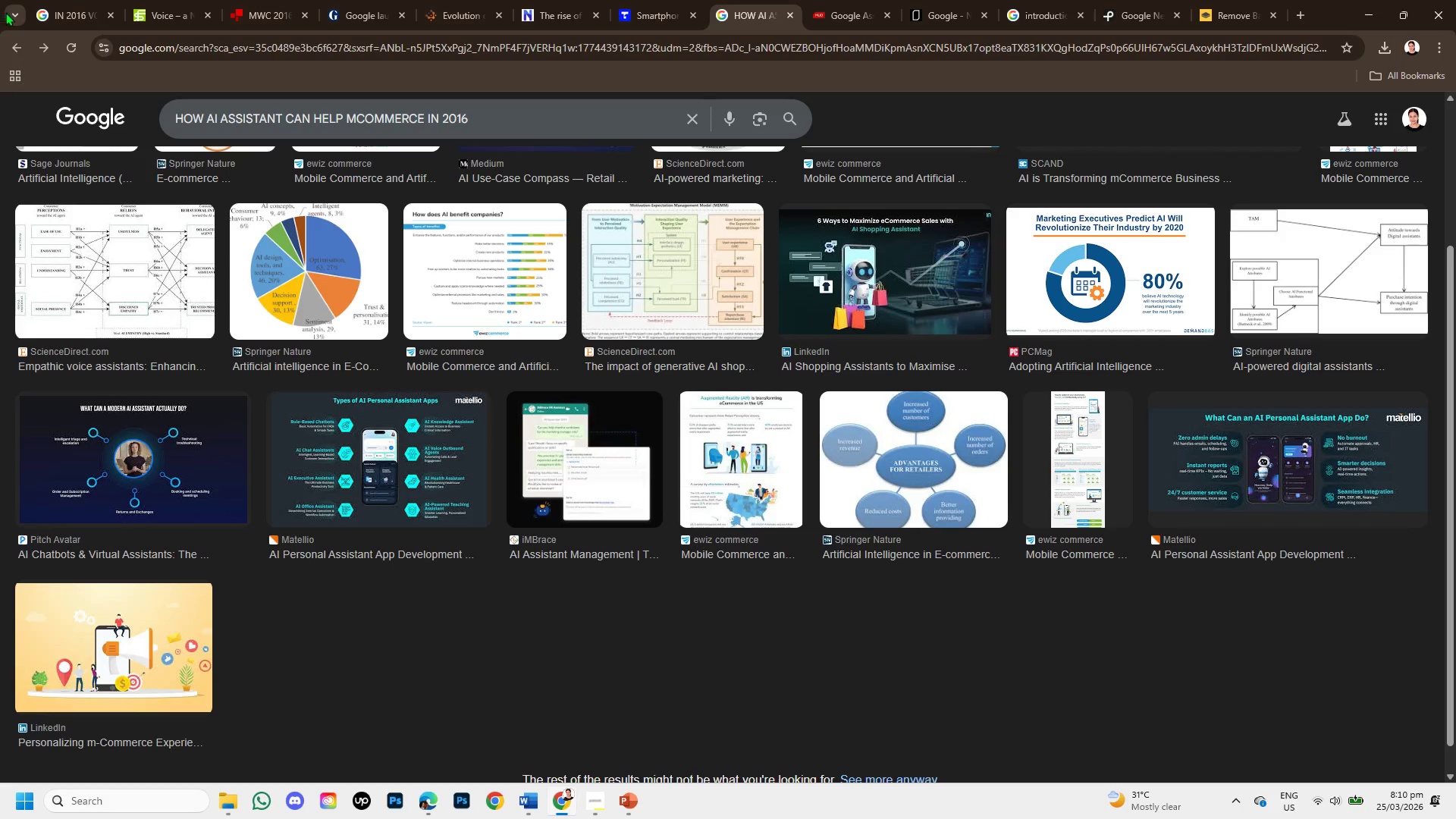 
left_click([18, 58])
 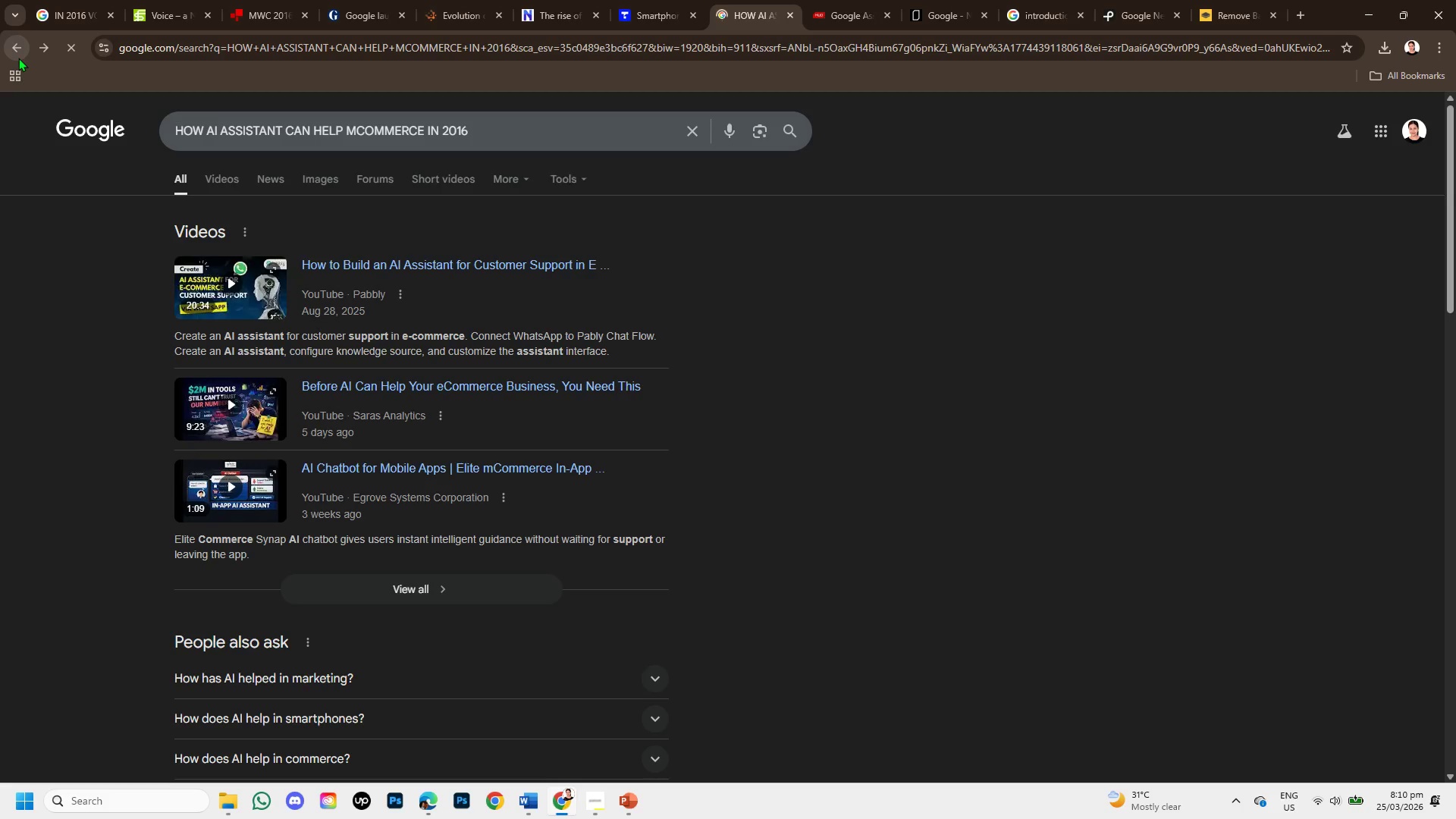 
left_click([18, 58])
 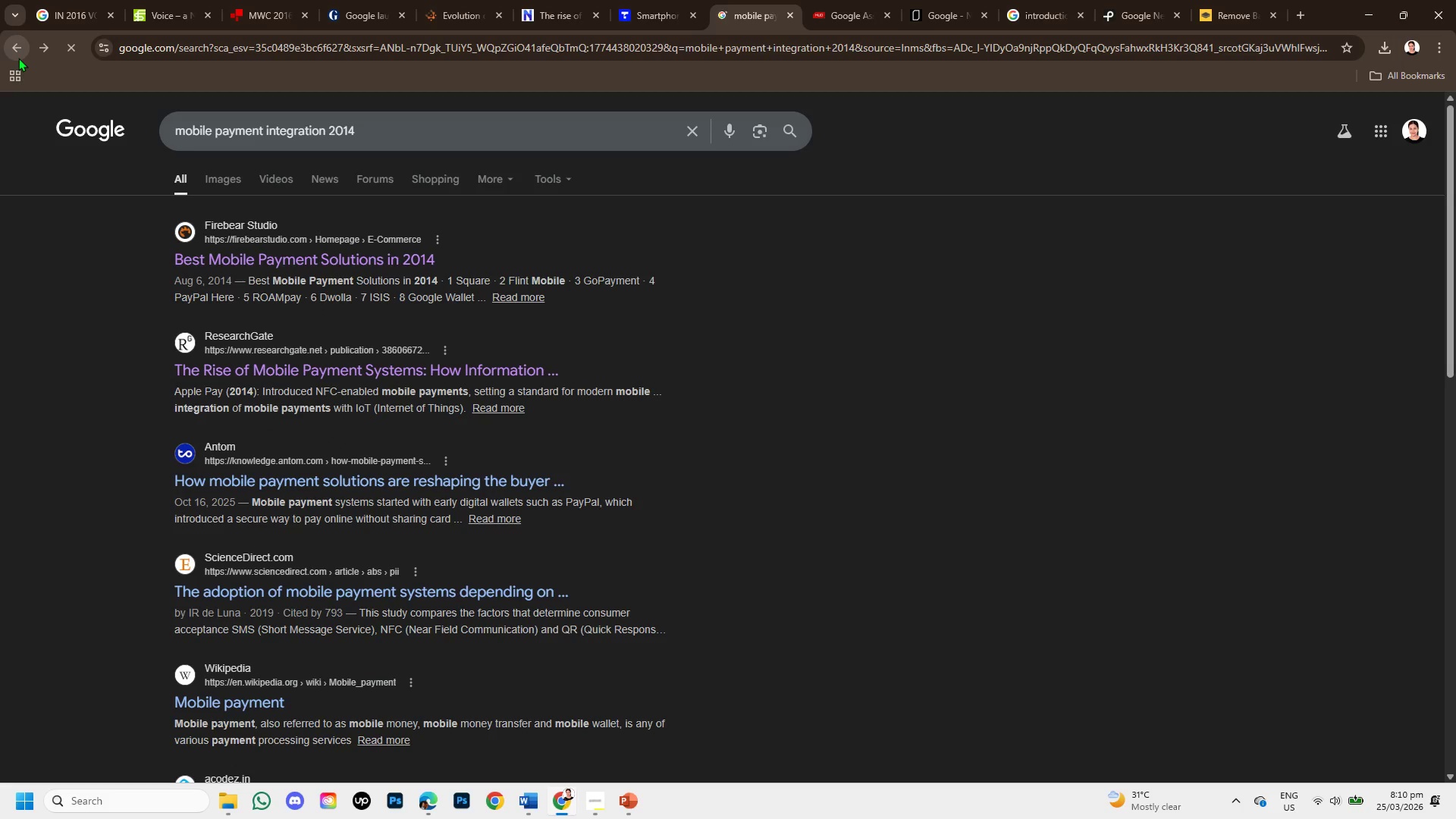 
left_click([18, 58])
 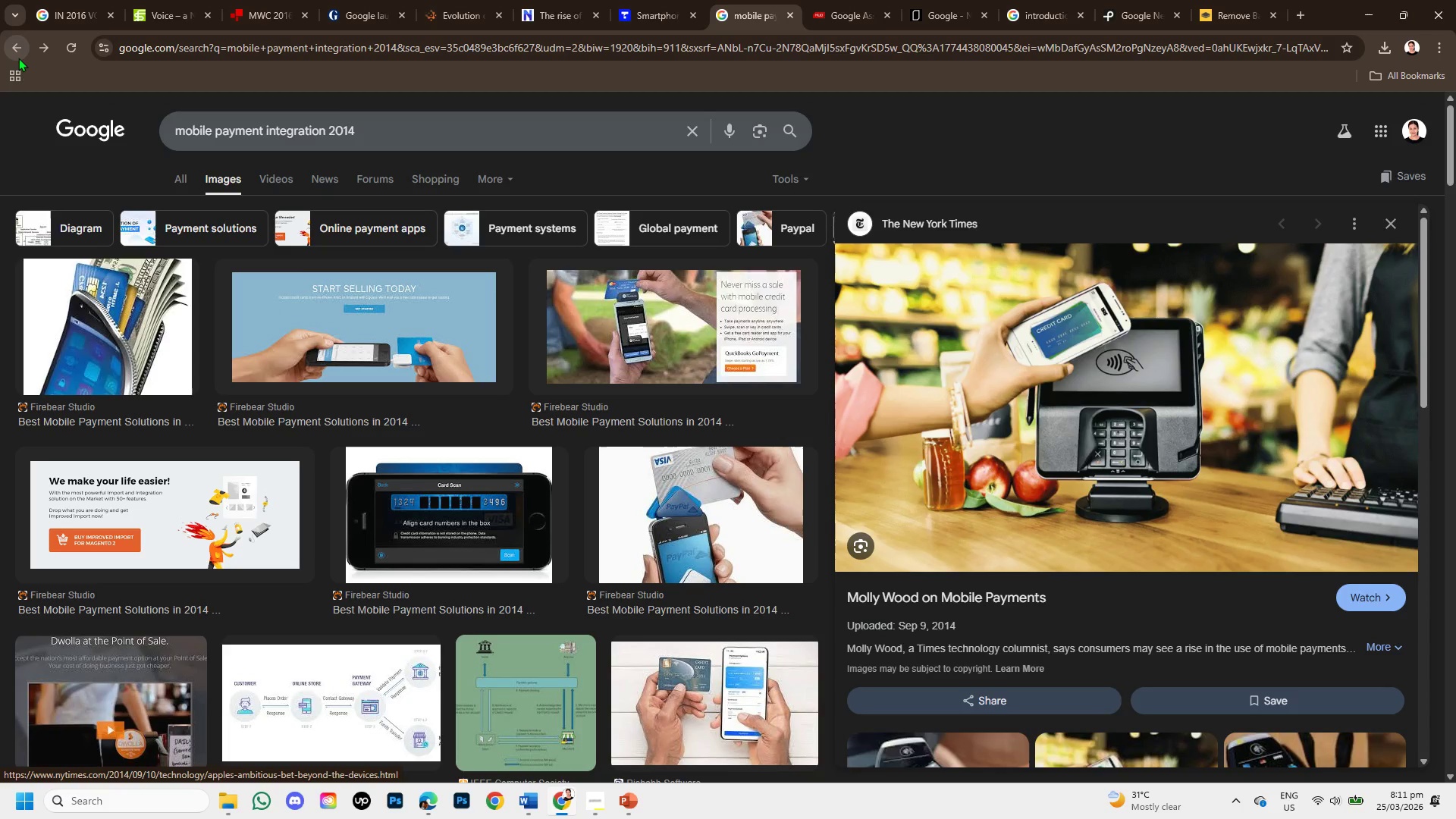 
wait(7.5)
 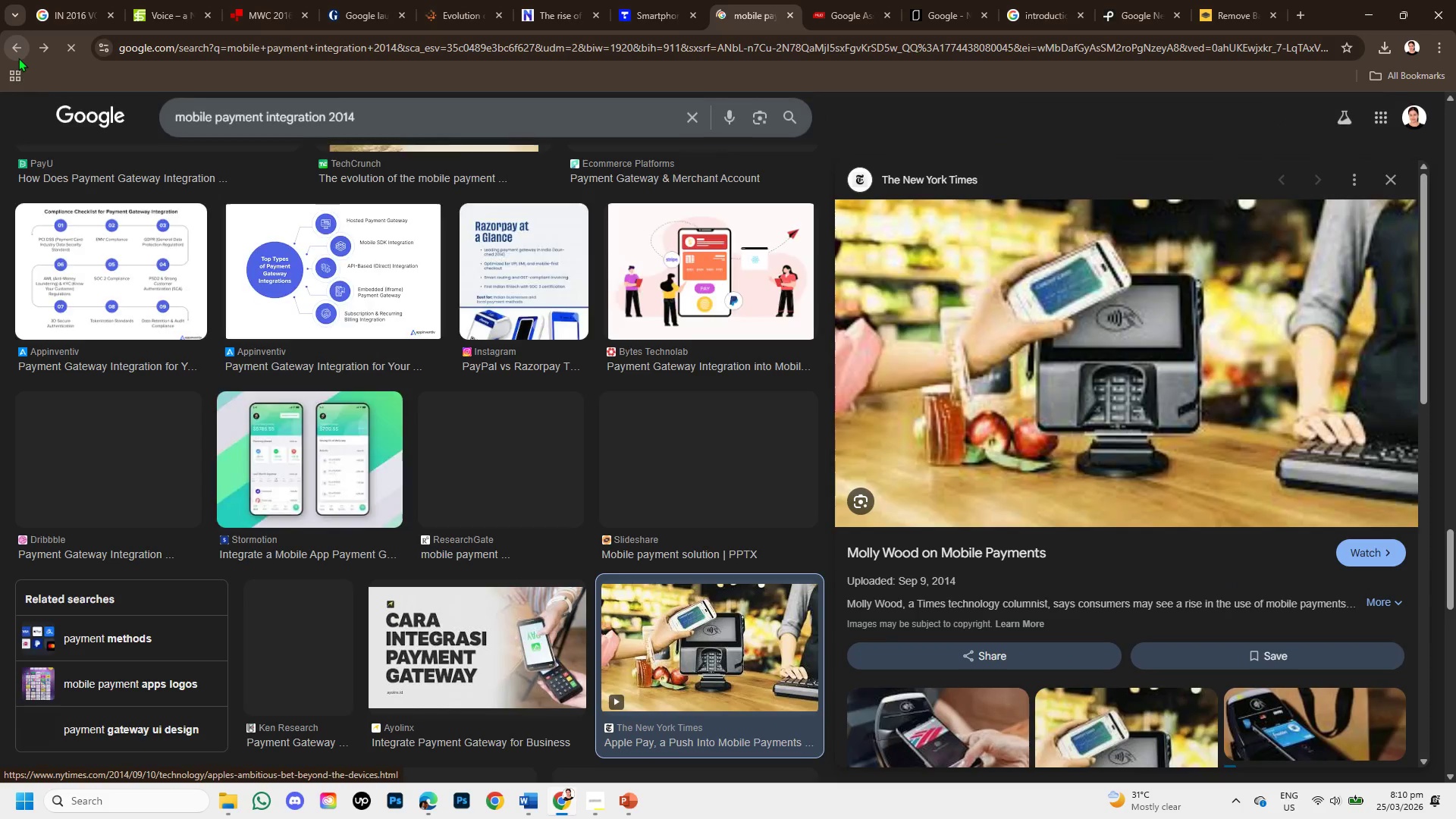 
scroll: coordinate [1345, 641], scroll_direction: down, amount: 1.0
 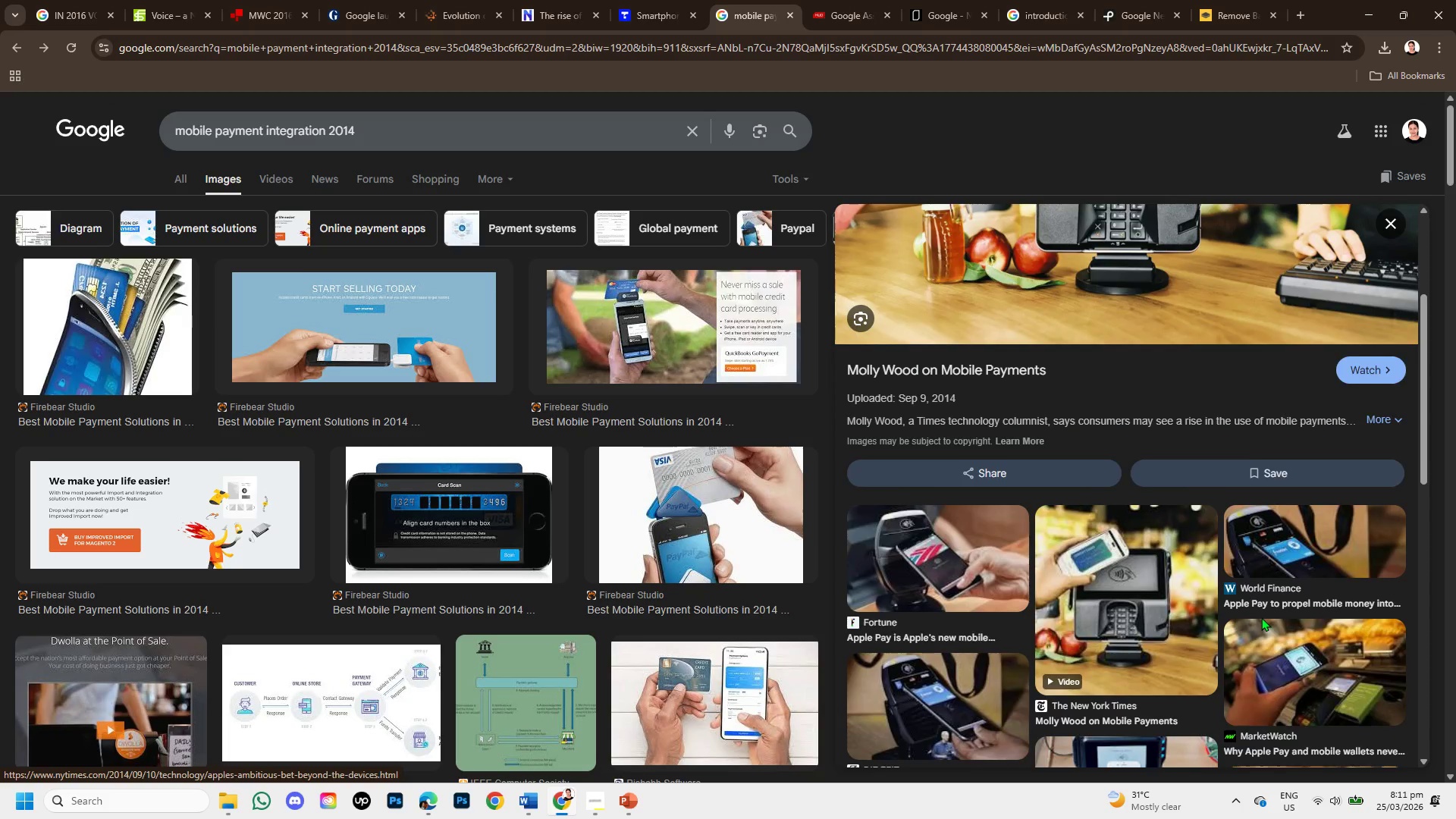 
scroll: coordinate [1261, 617], scroll_direction: up, amount: 2.0
 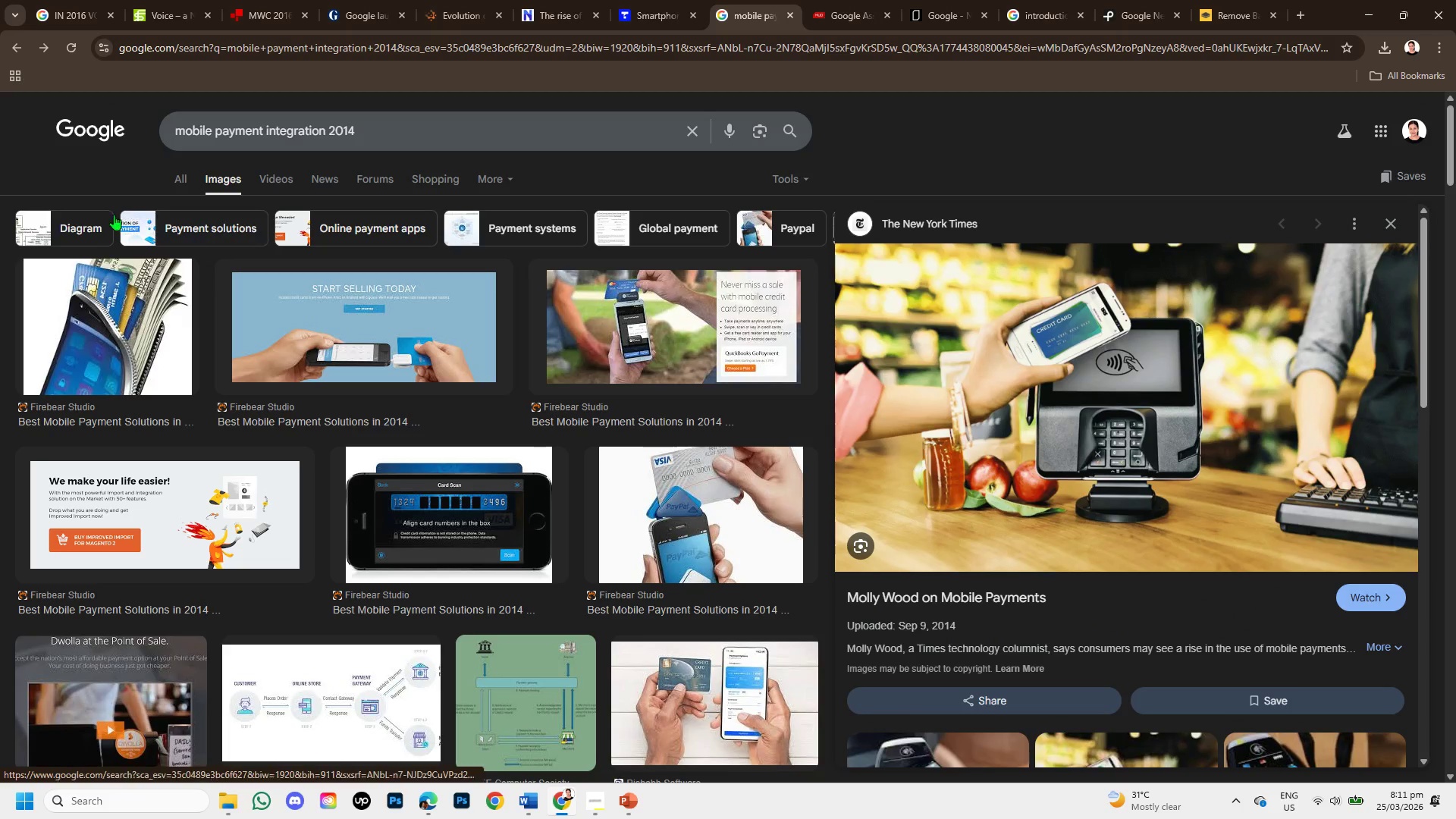 
mouse_move([45, 21])
 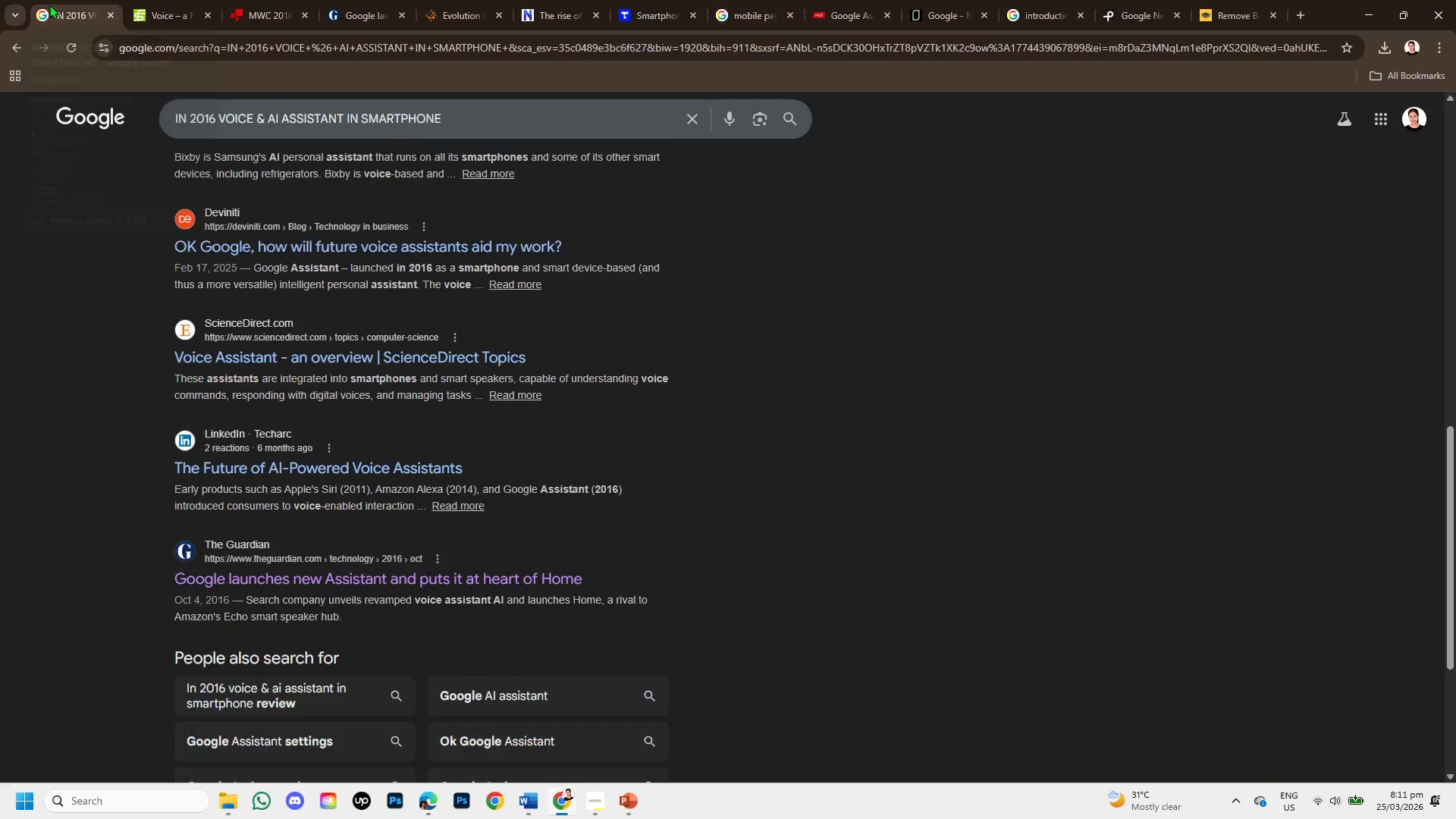 
left_click([49, 5])
 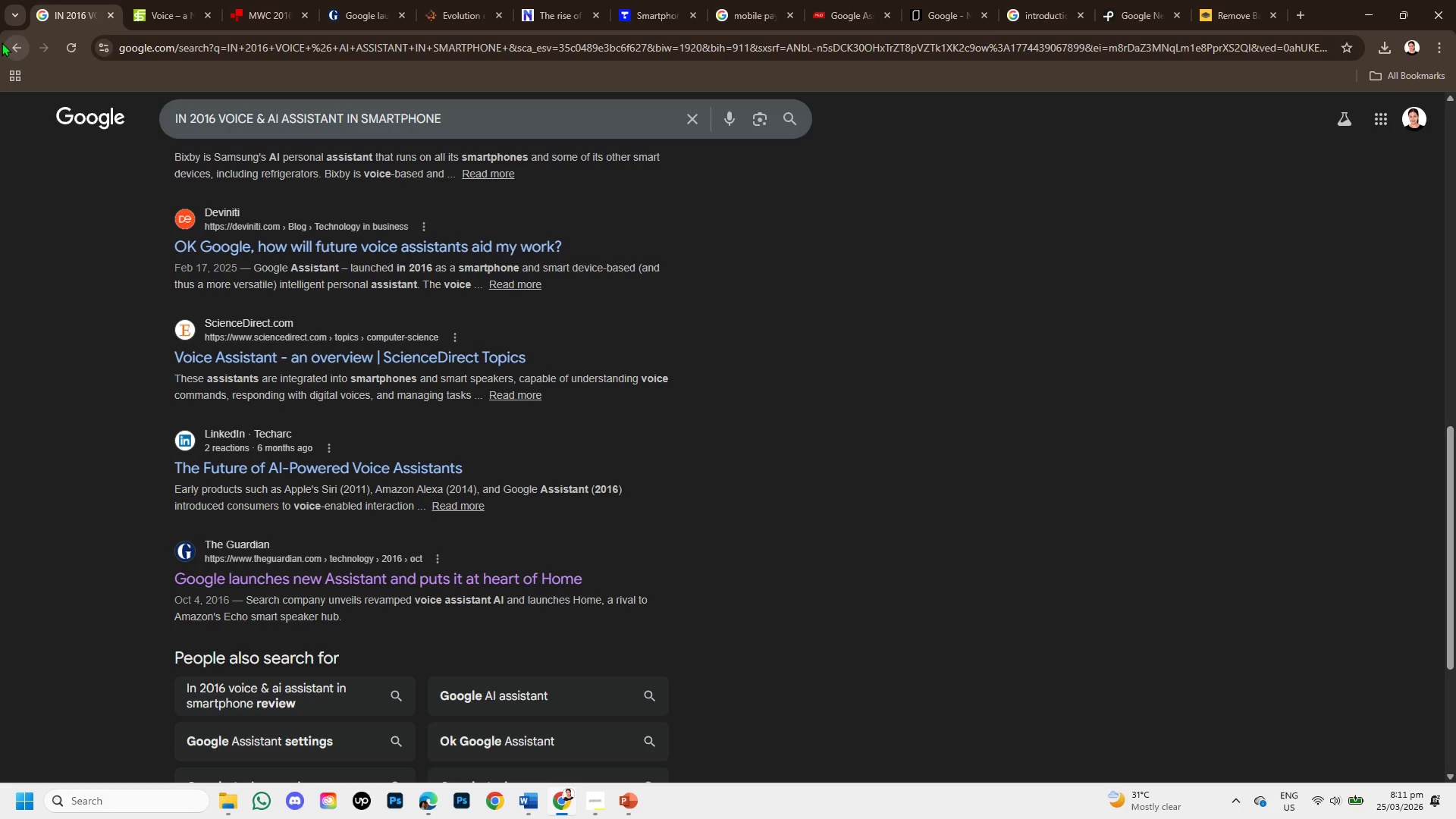 
left_click([10, 42])
 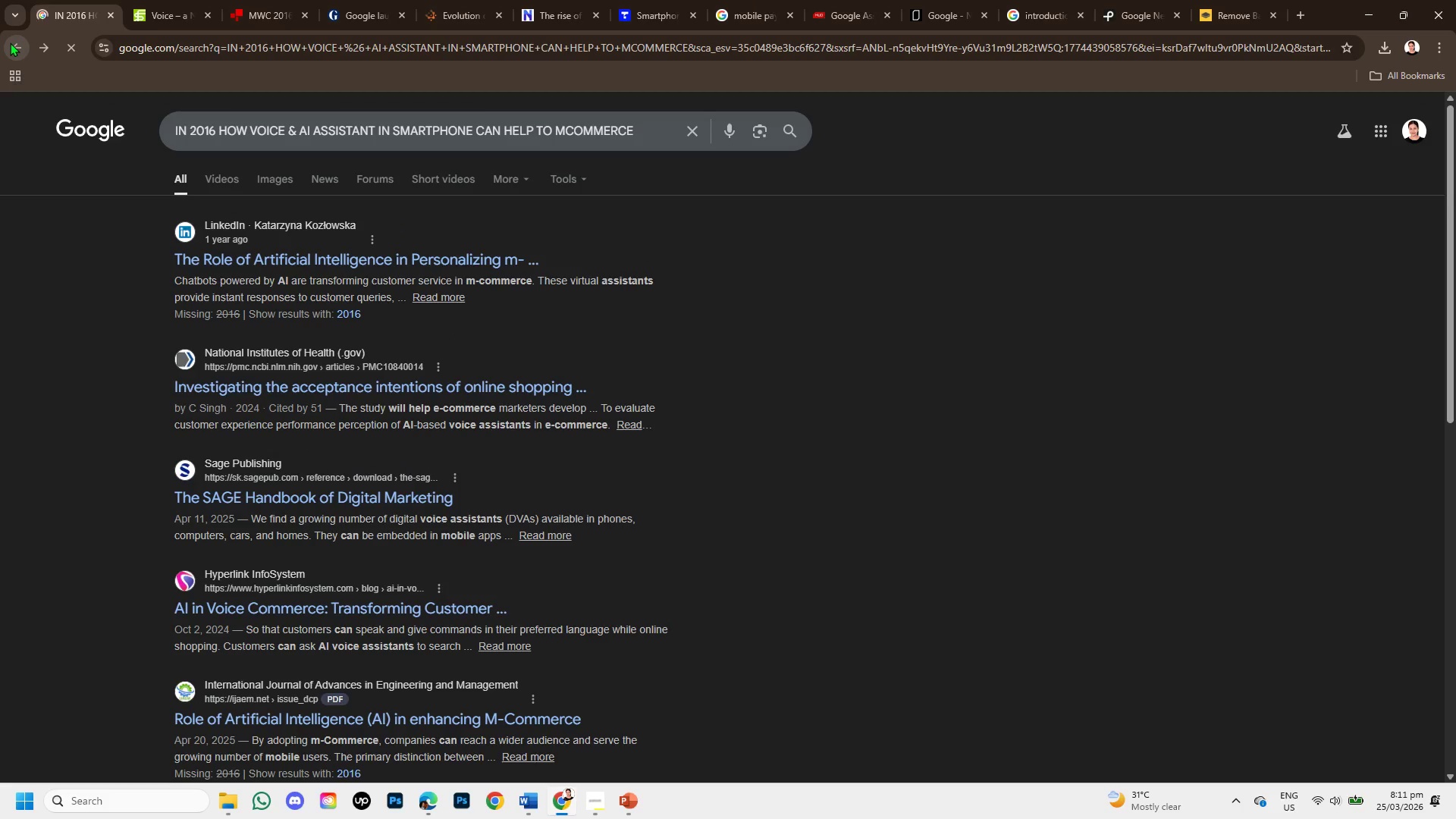 
left_click([10, 42])
 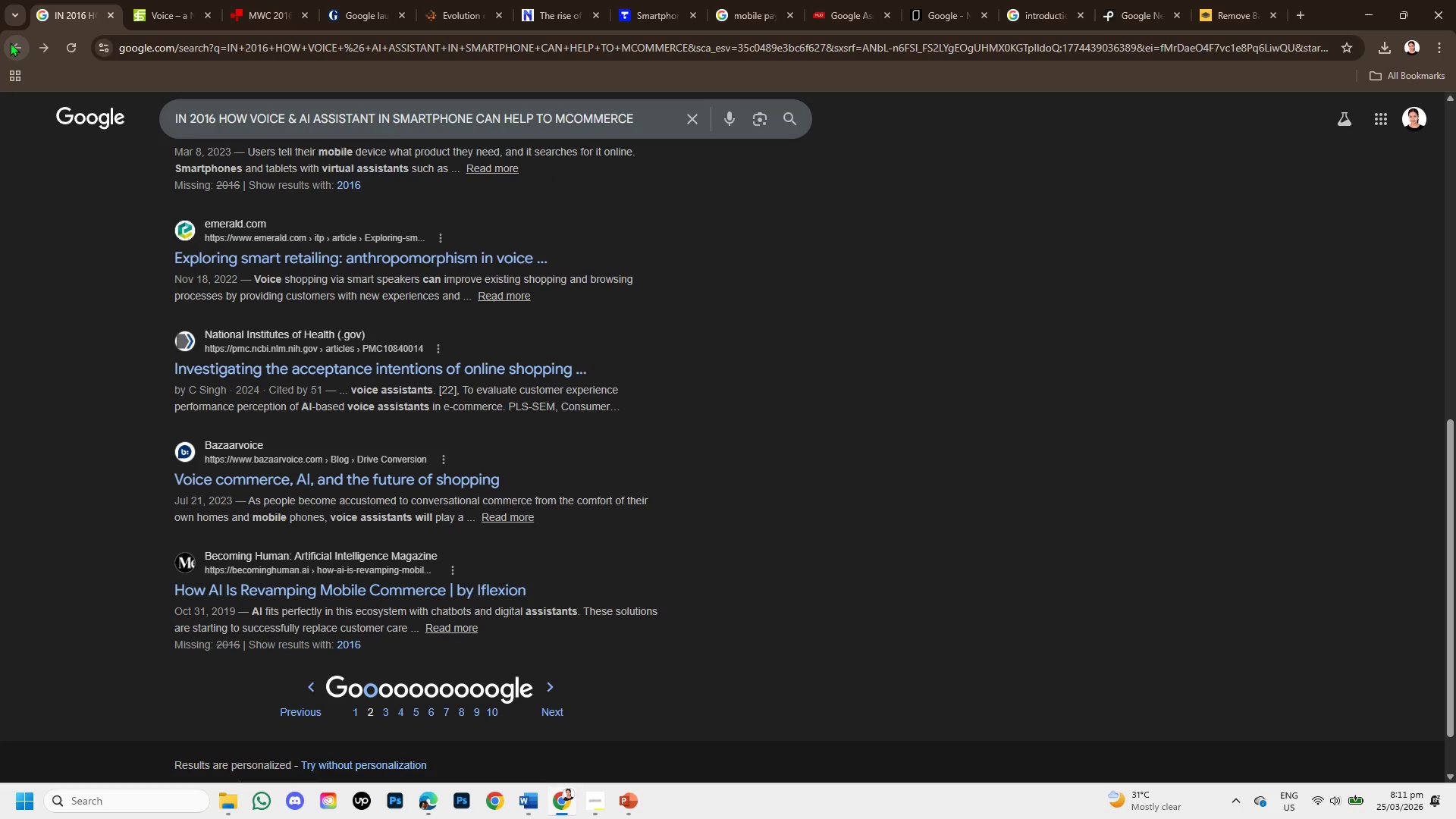 
scroll: coordinate [198, 289], scroll_direction: up, amount: 4.0
 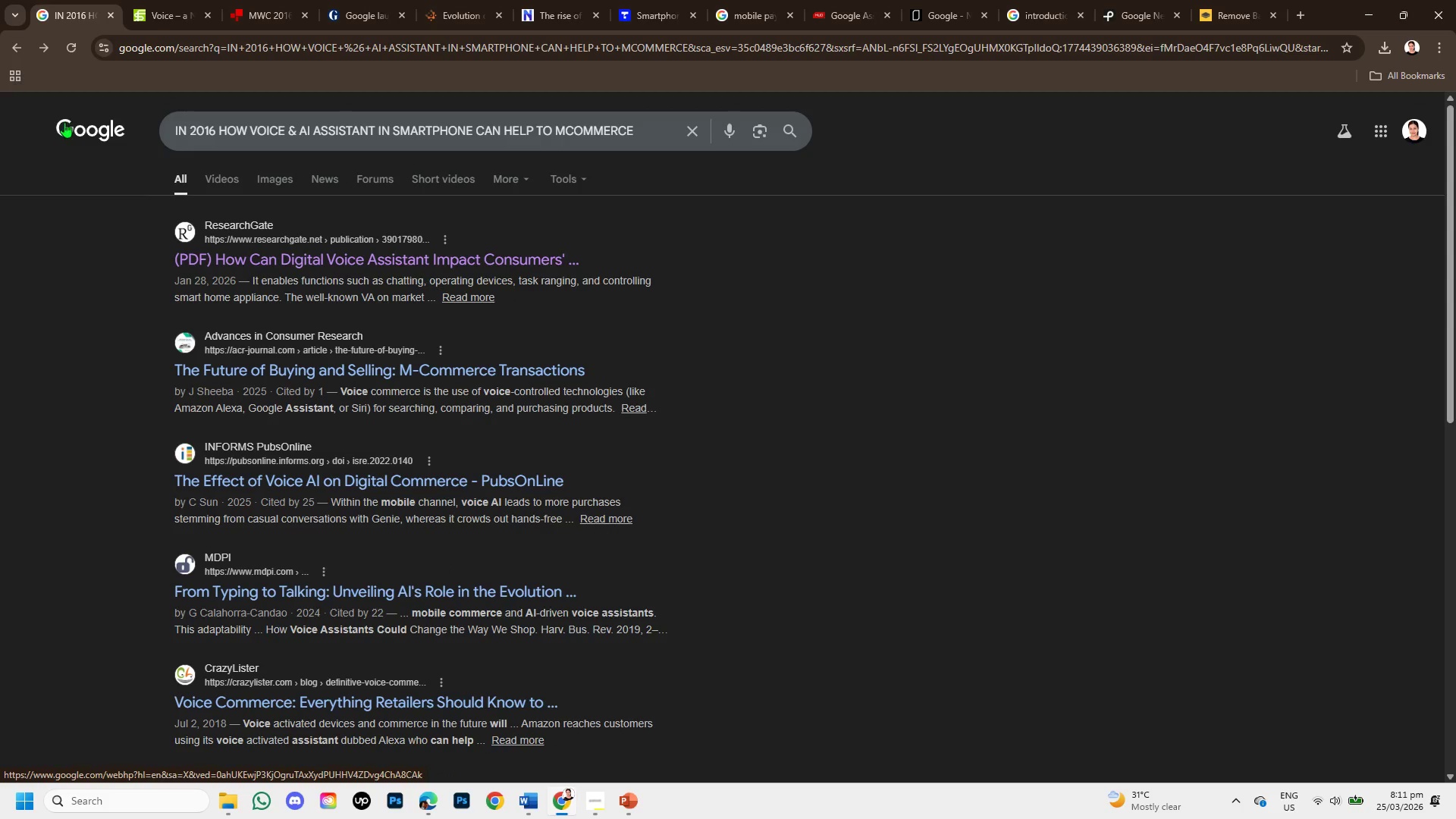 
left_click([13, 49])
 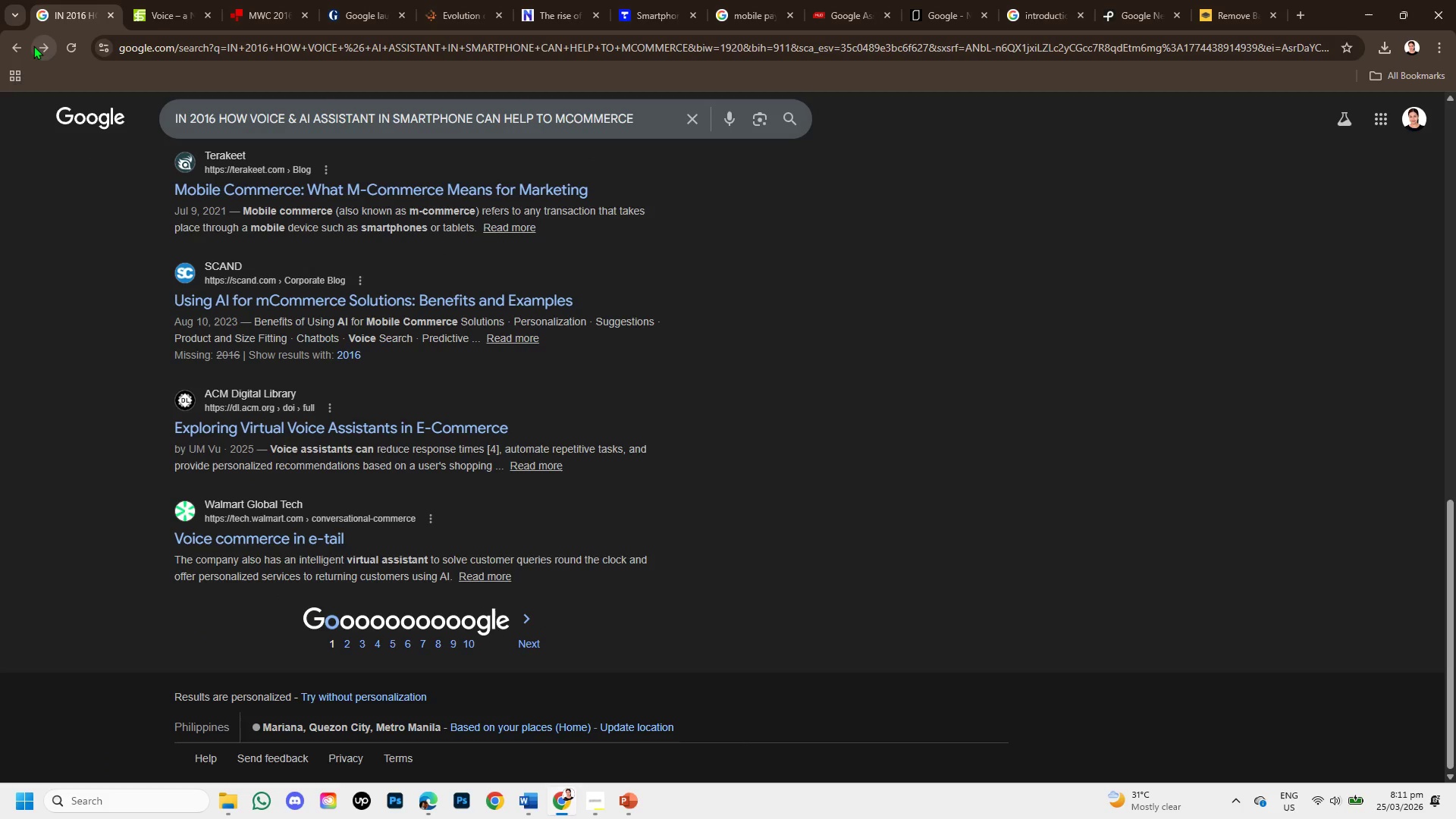 
left_click([16, 42])
 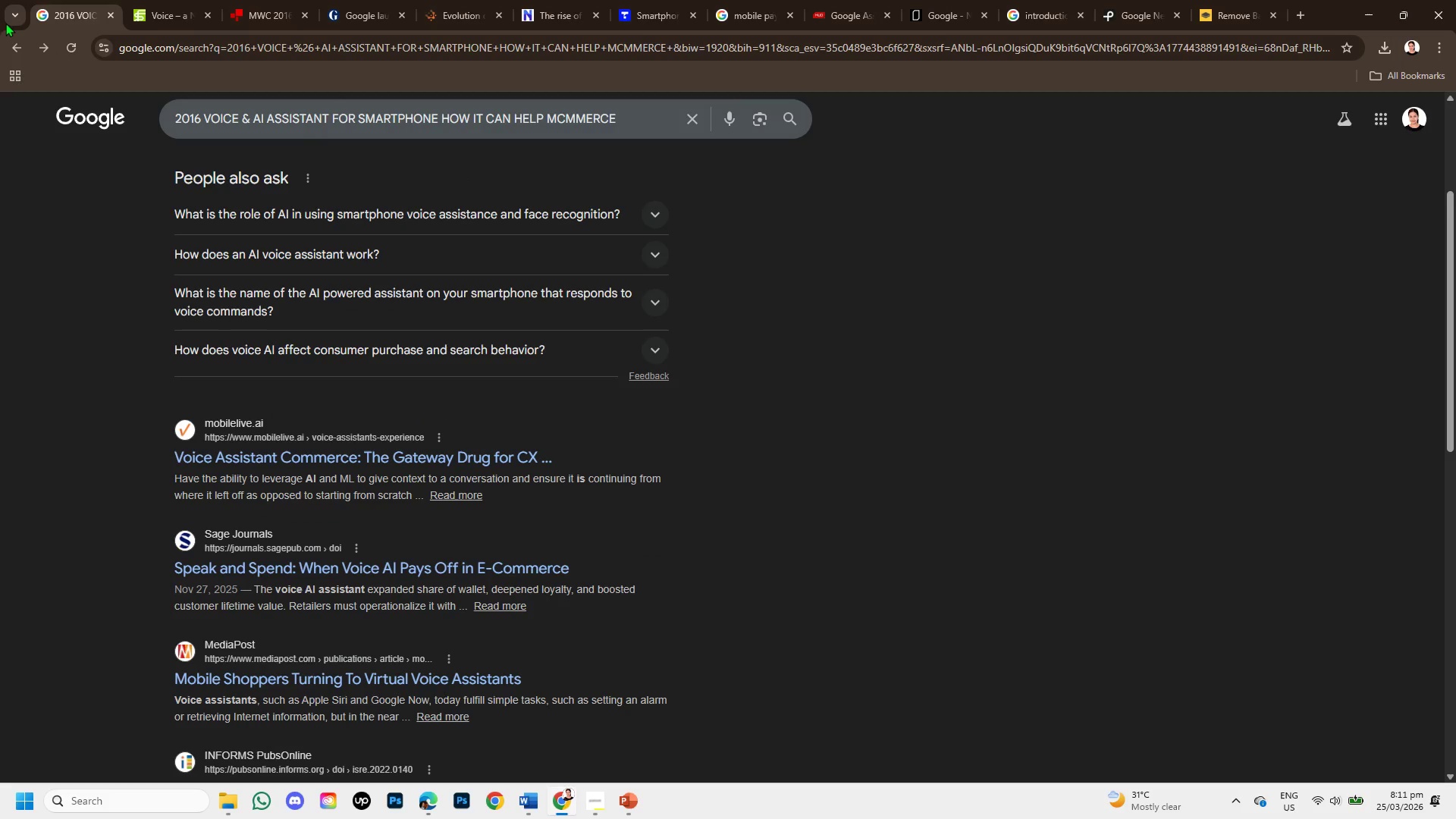 
left_click([12, 39])
 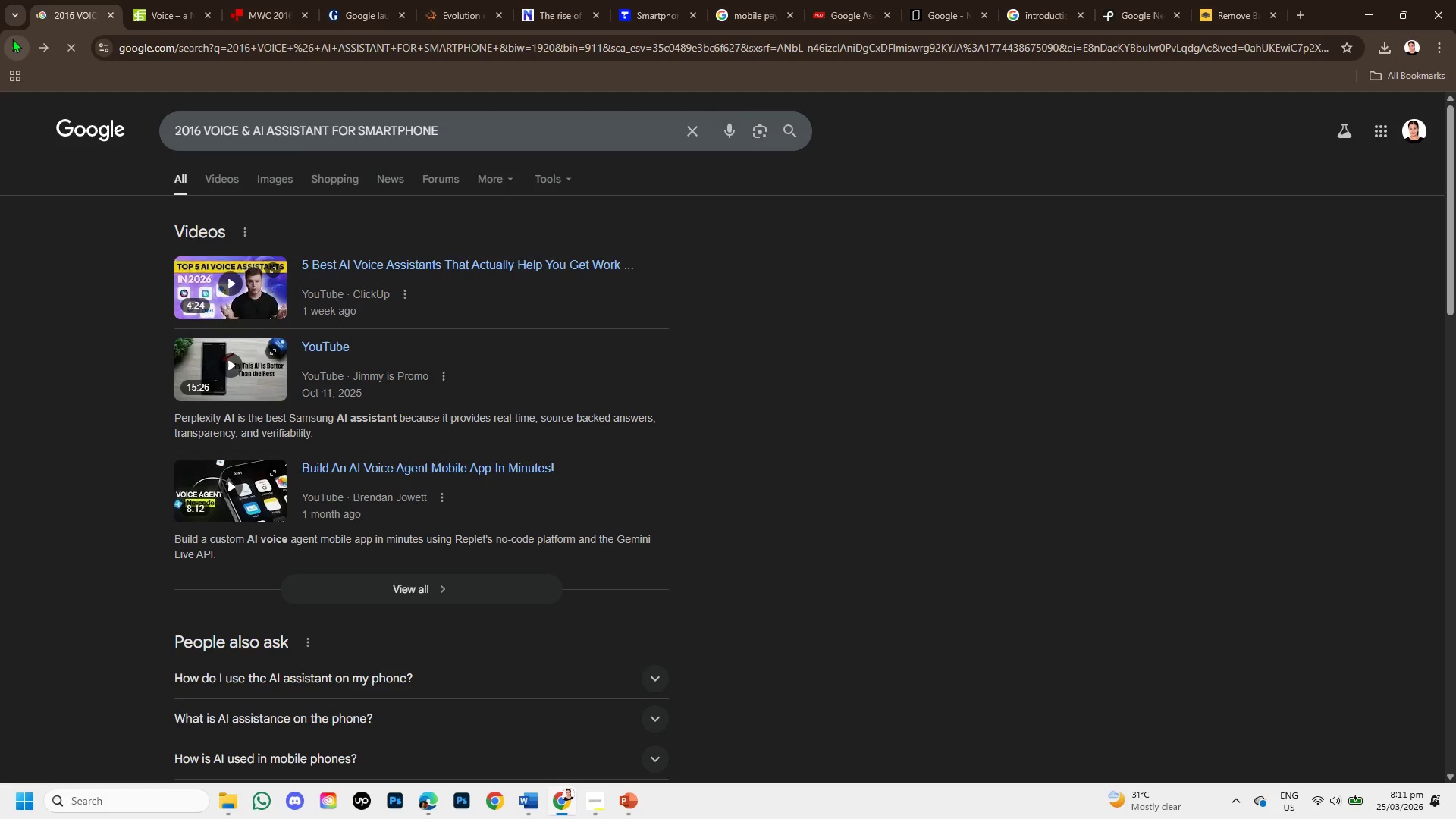 
left_click([12, 39])
 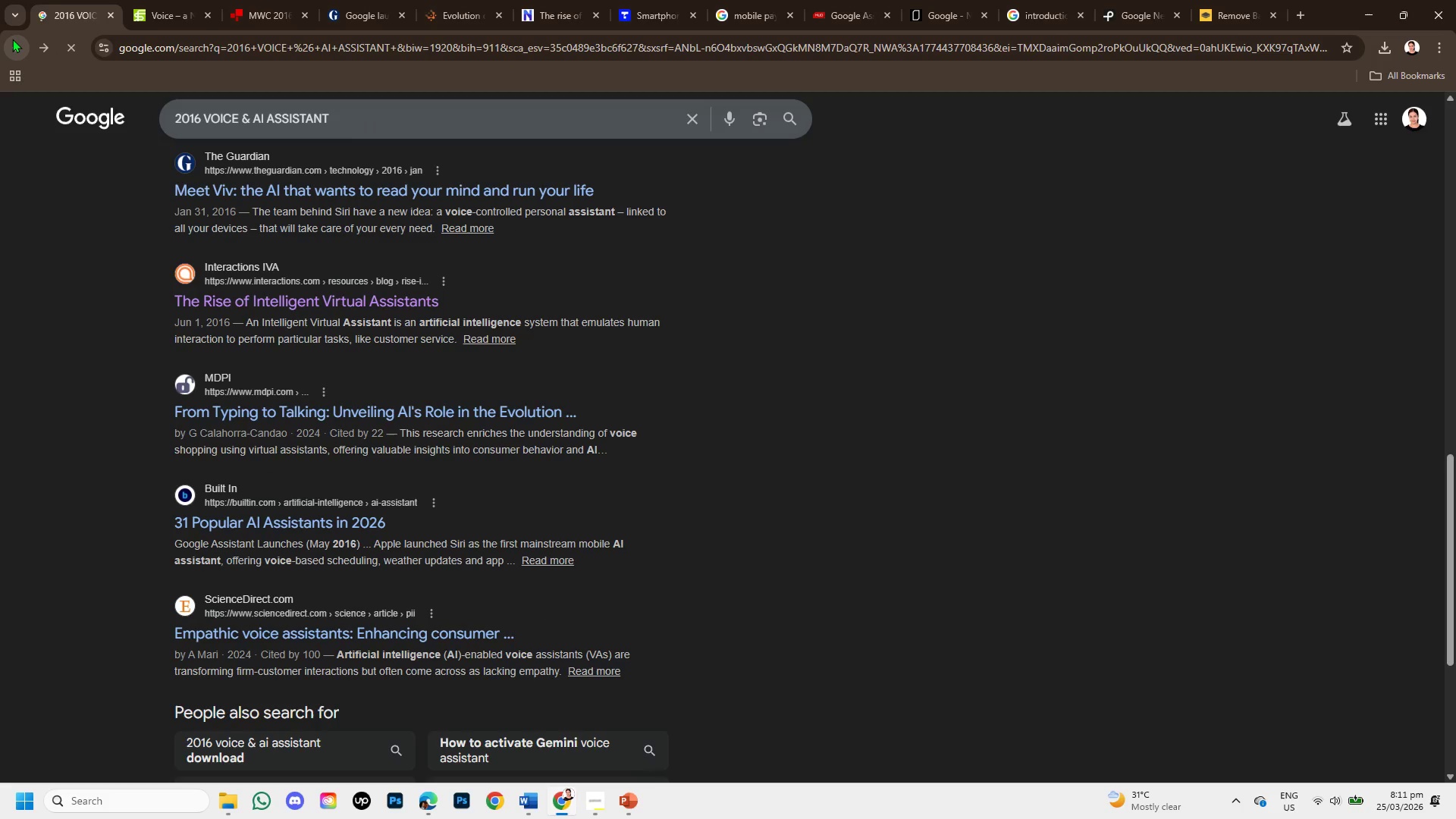 
left_click([12, 39])
 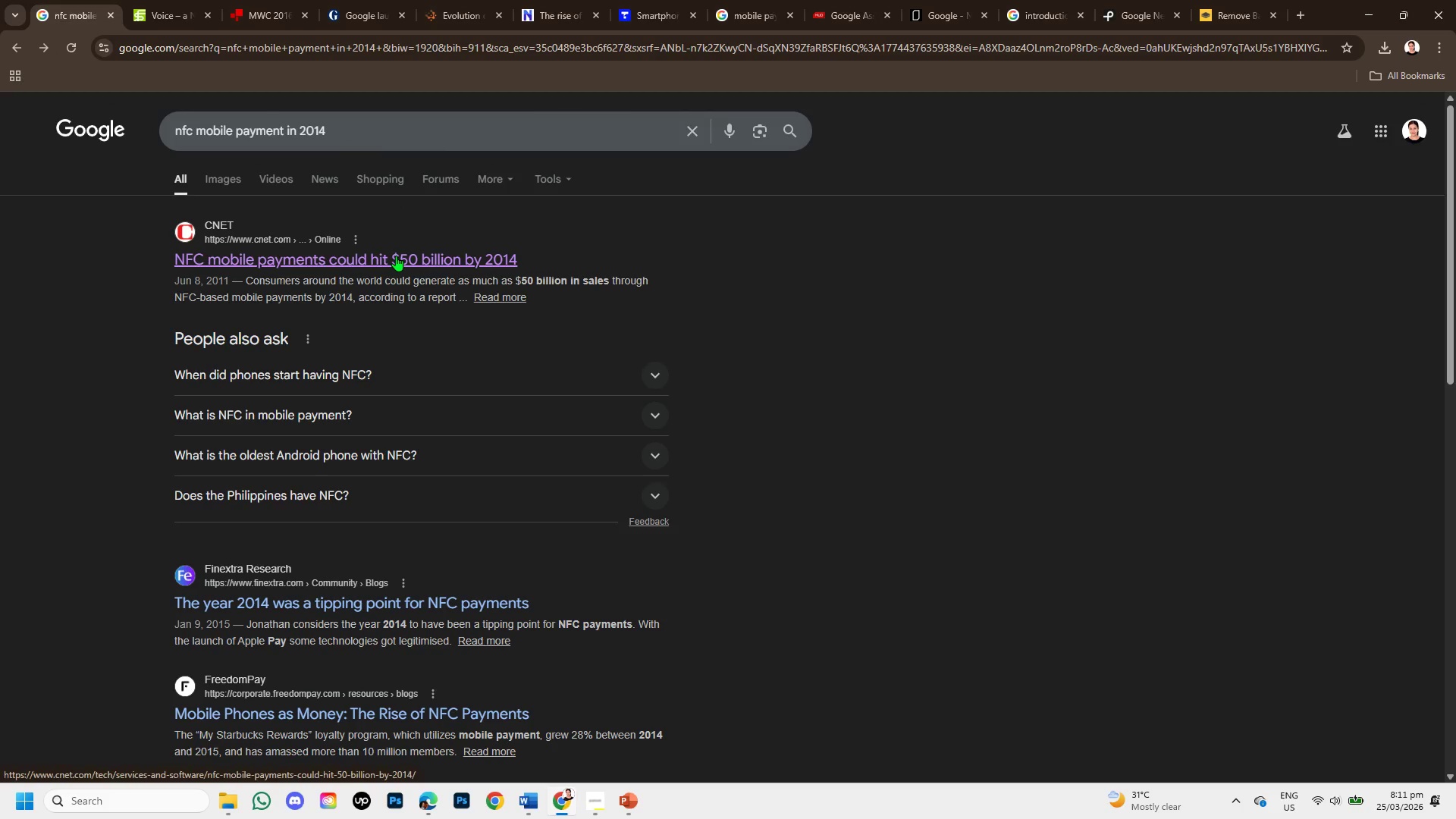 
left_click([396, 256])
 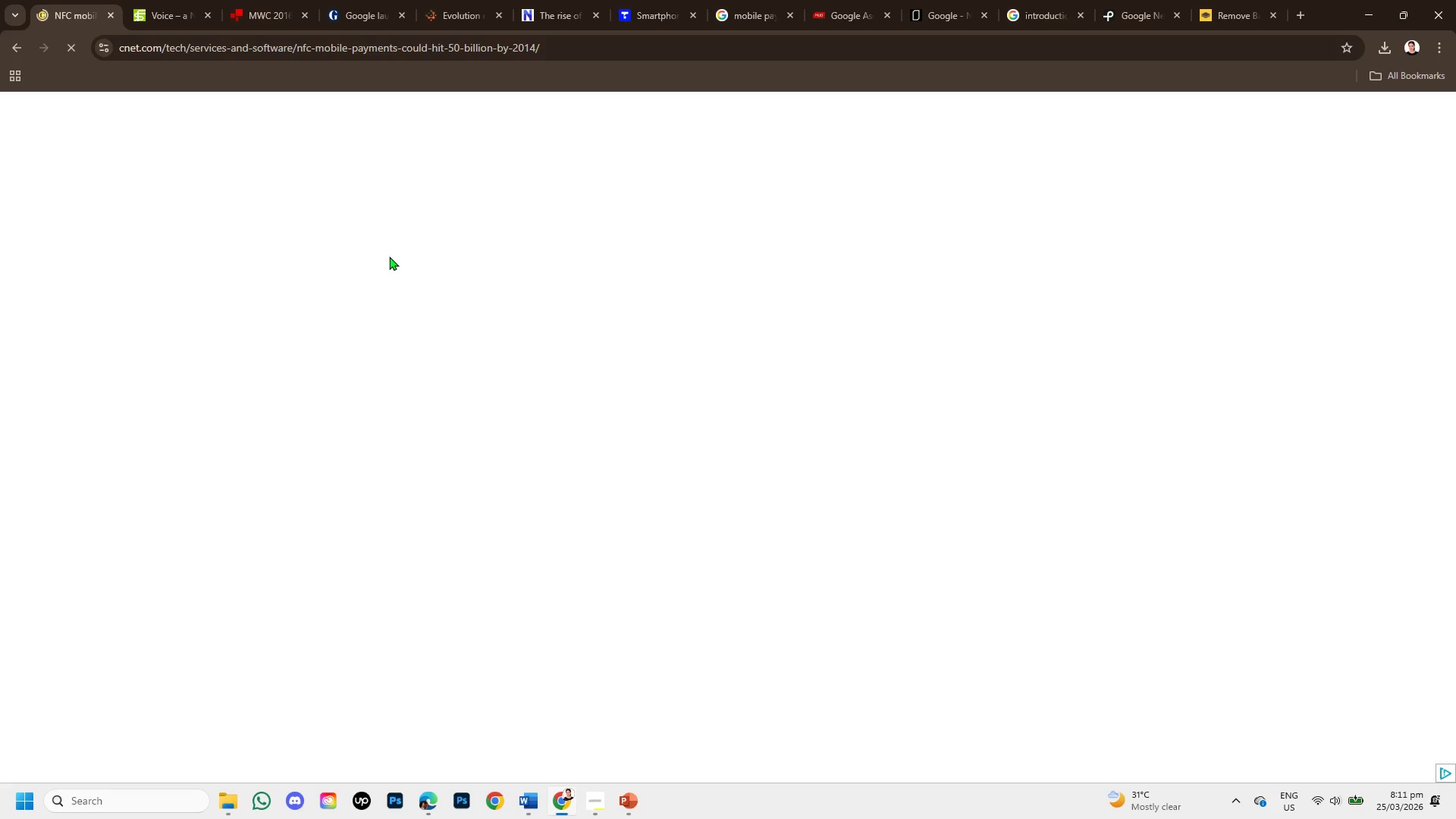 
scroll: coordinate [458, 462], scroll_direction: up, amount: 3.0
 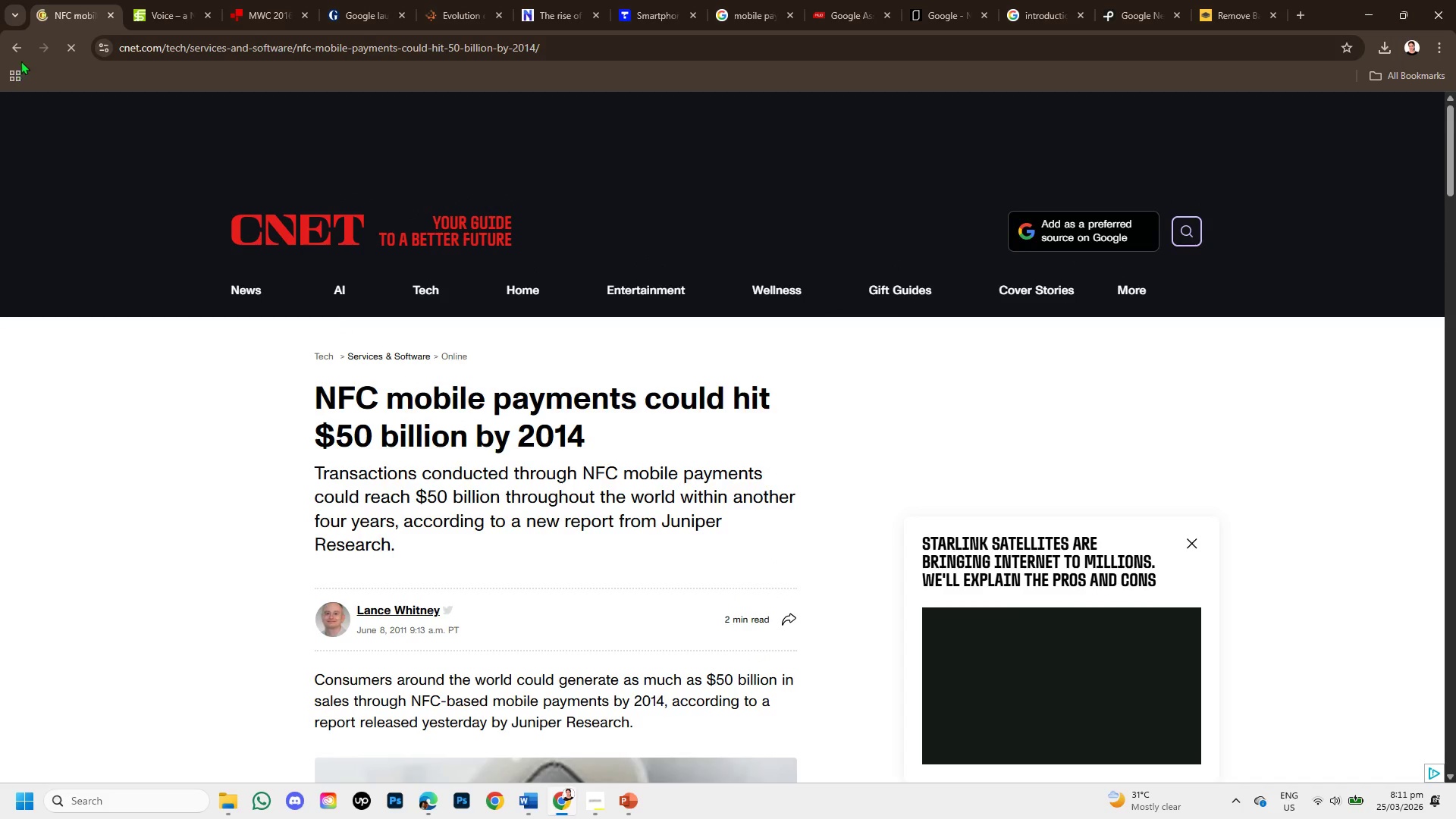 
left_click([21, 46])
 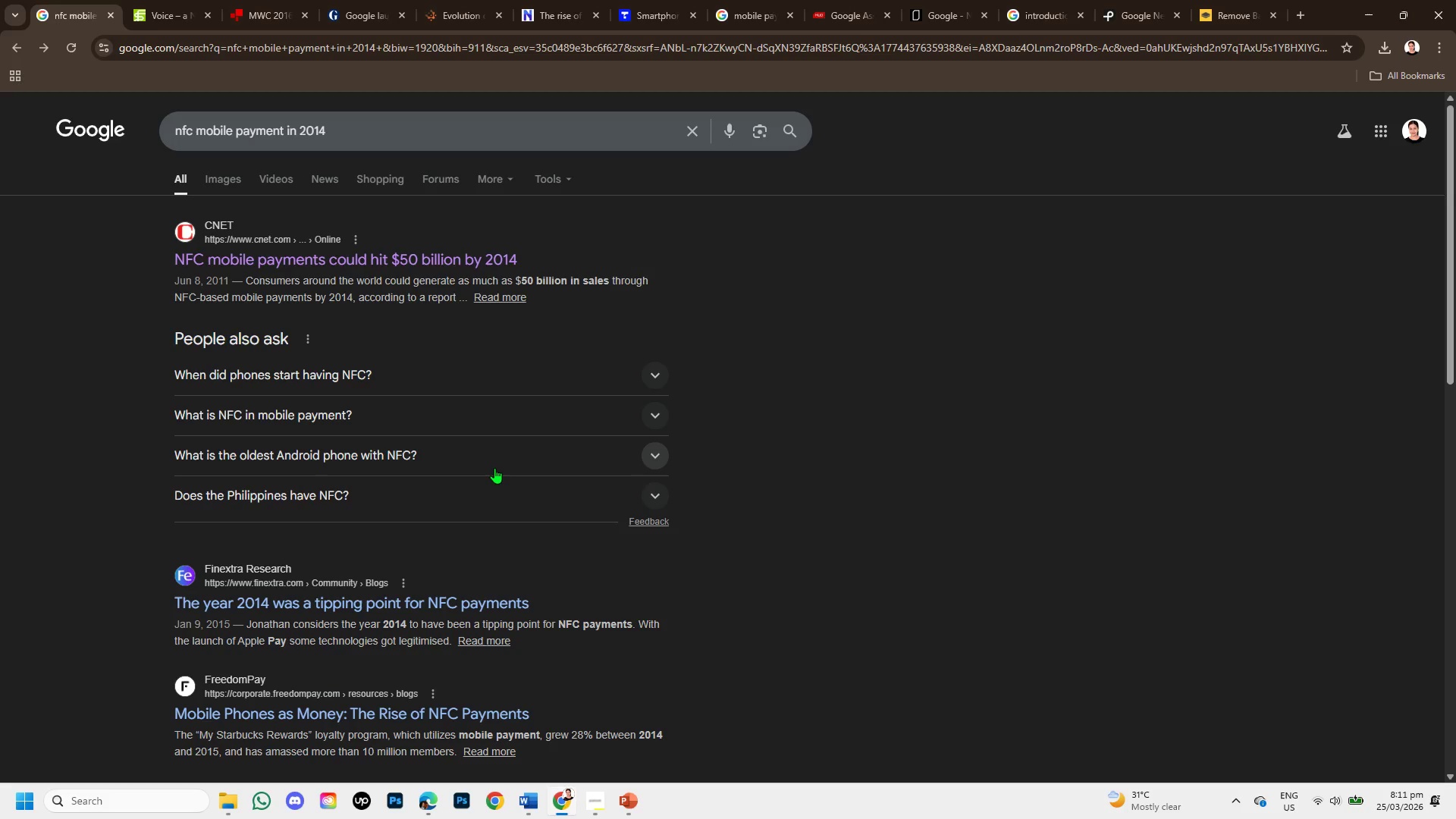 
scroll: coordinate [493, 474], scroll_direction: down, amount: 1.0
 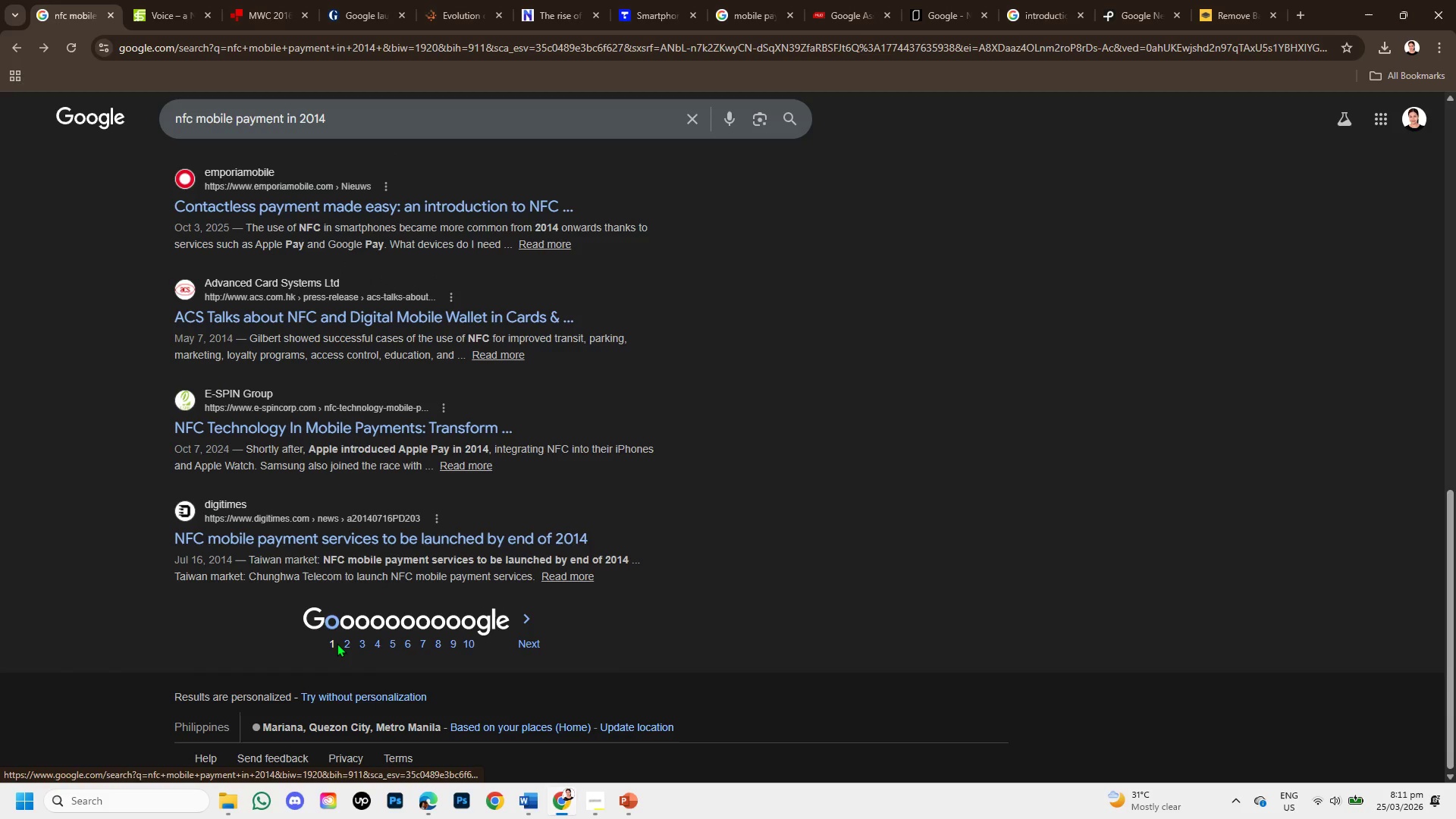 
left_click([343, 645])
 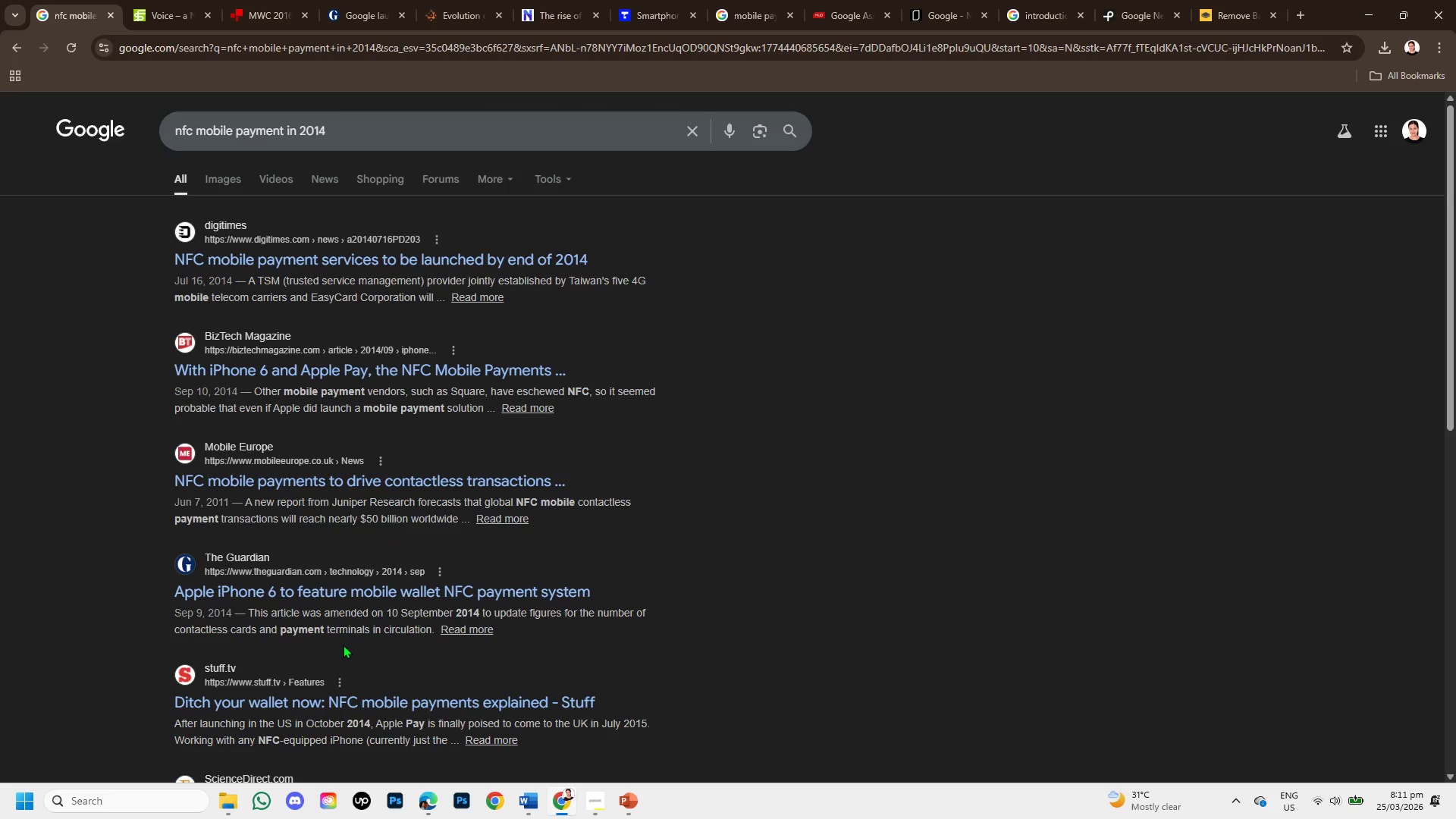 
scroll: coordinate [344, 645], scroll_direction: down, amount: 4.0
 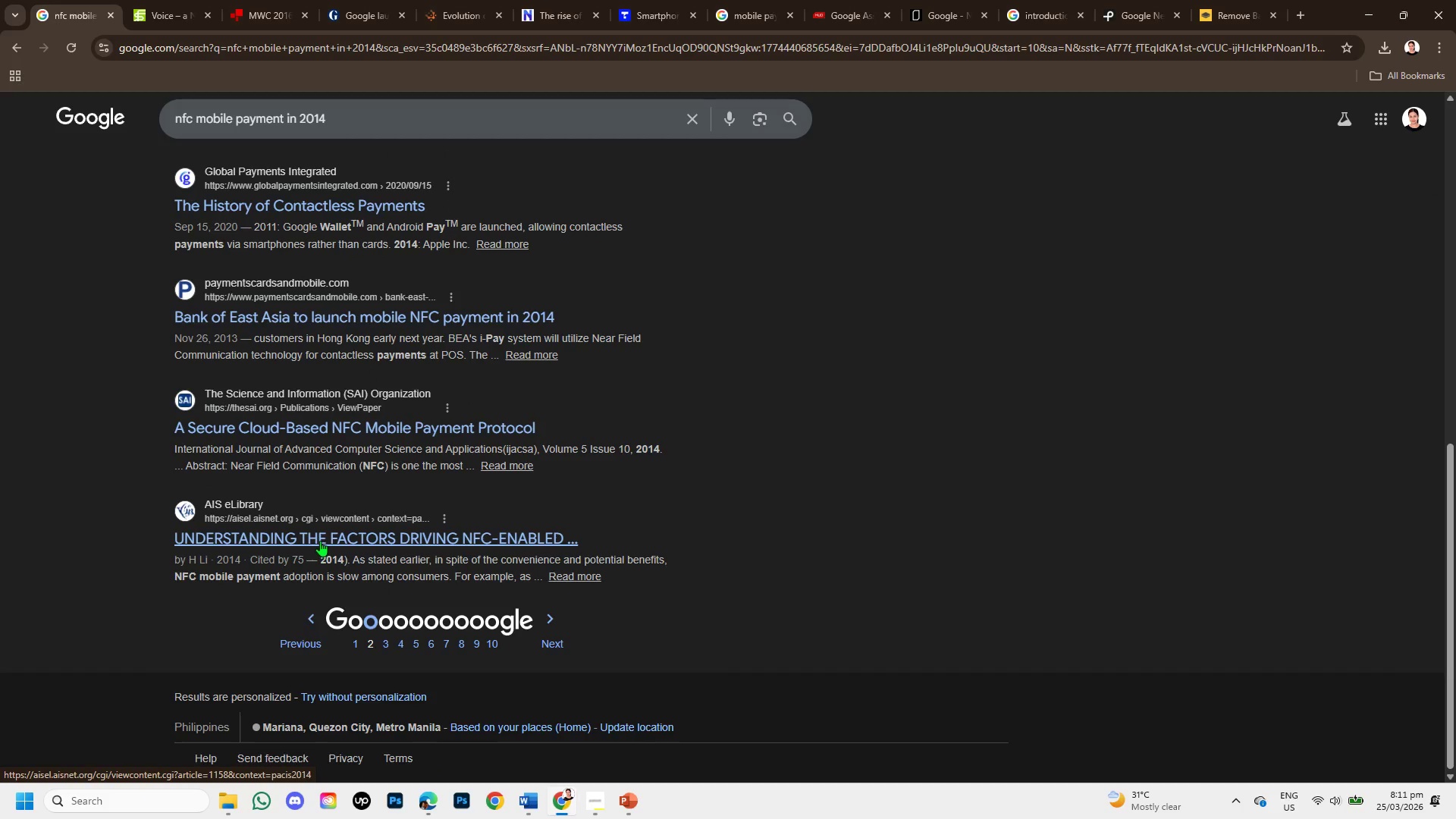 
scroll: coordinate [300, 443], scroll_direction: up, amount: 7.0
 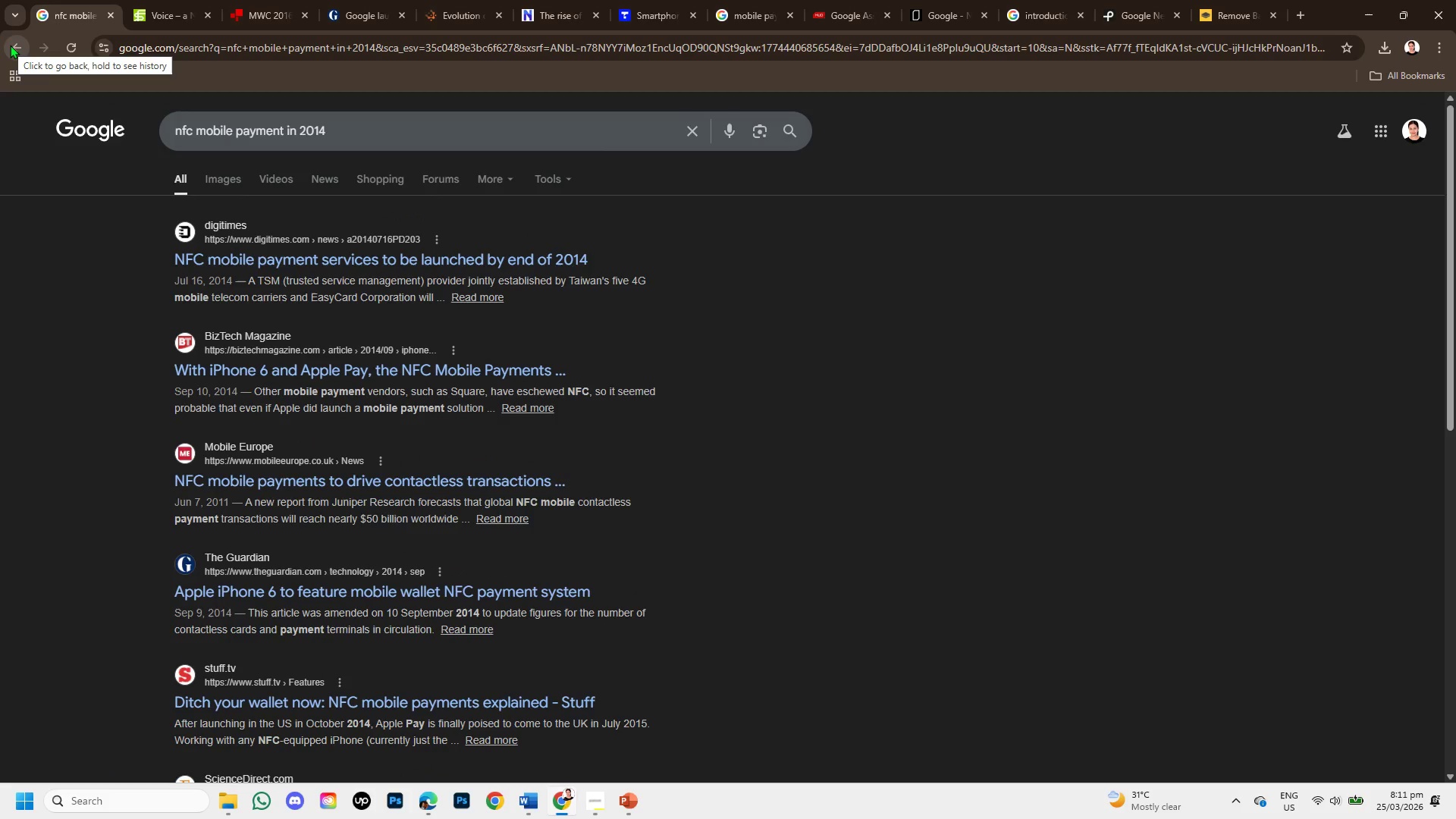 
left_click([10, 45])
 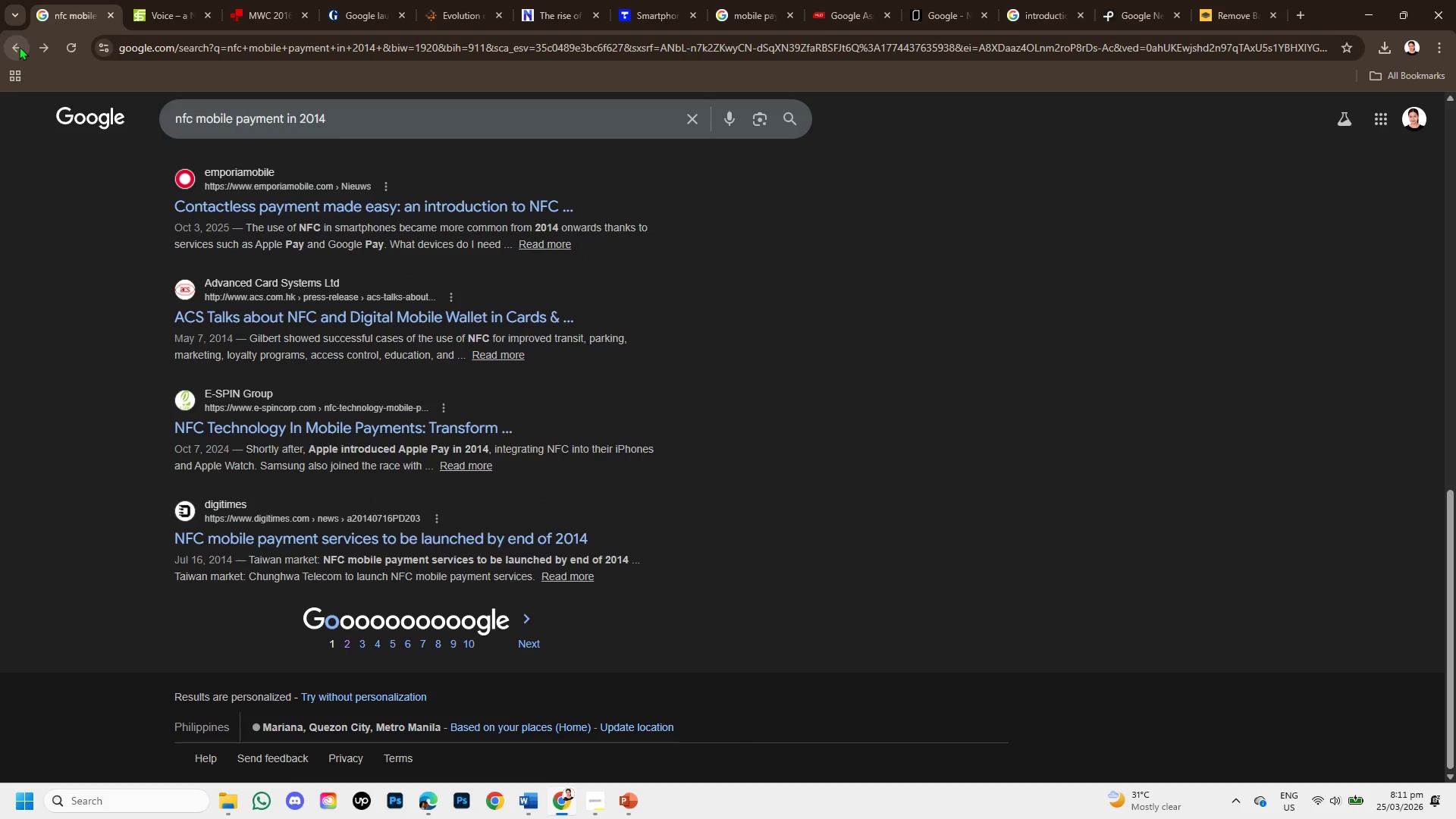 
left_click([19, 46])
 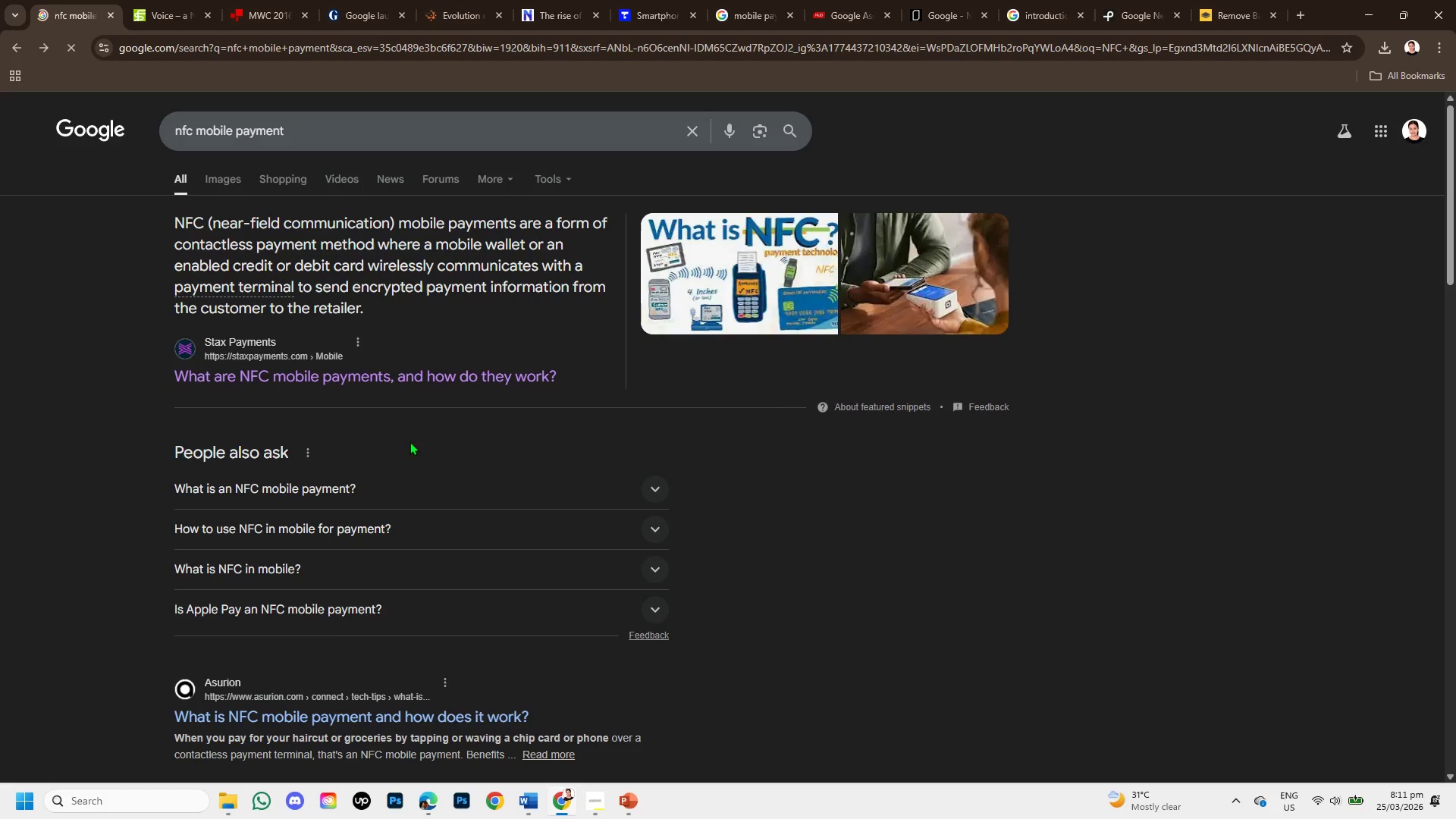 
scroll: coordinate [285, 416], scroll_direction: down, amount: 5.0
 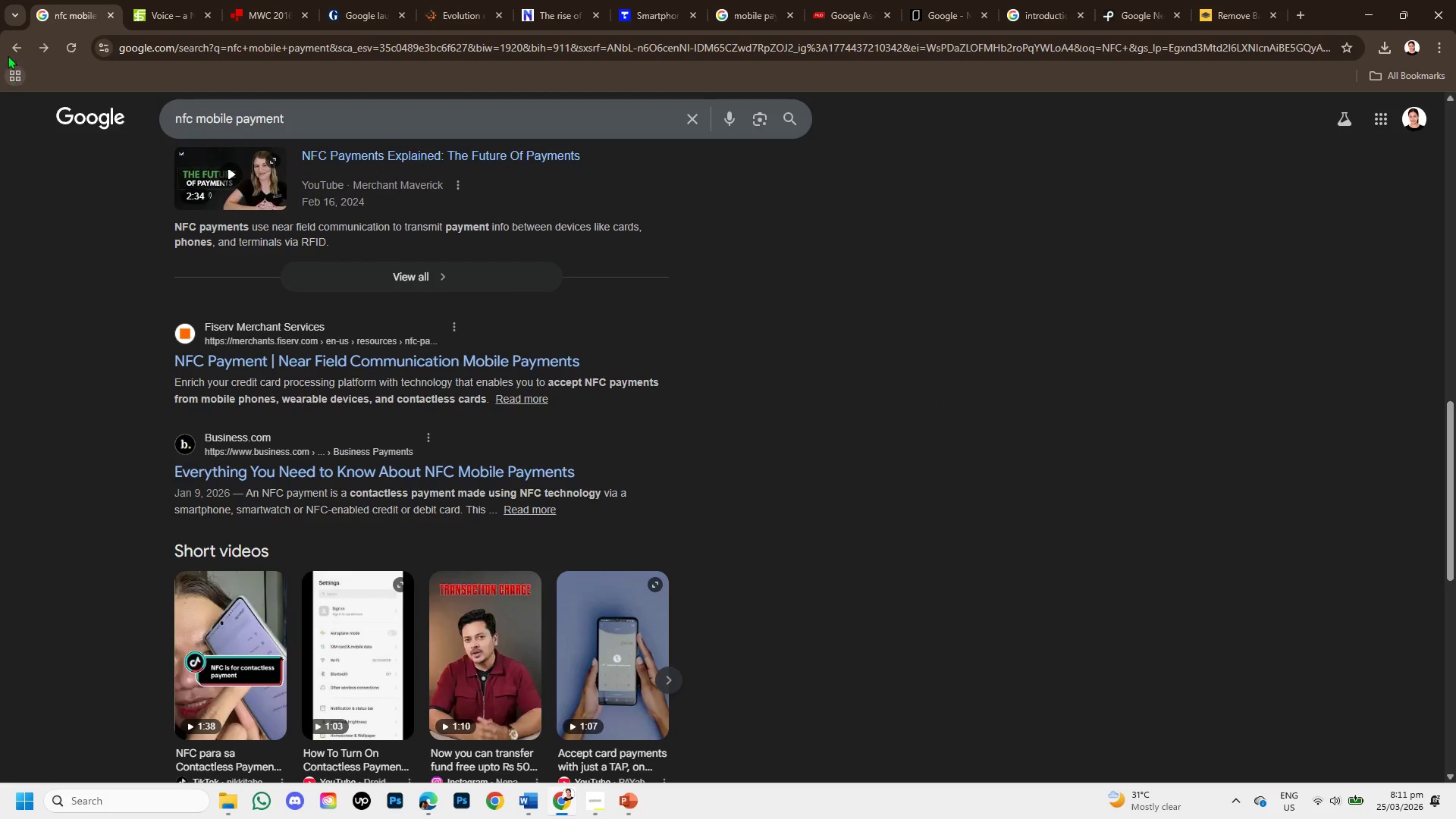 
left_click([6, 47])
 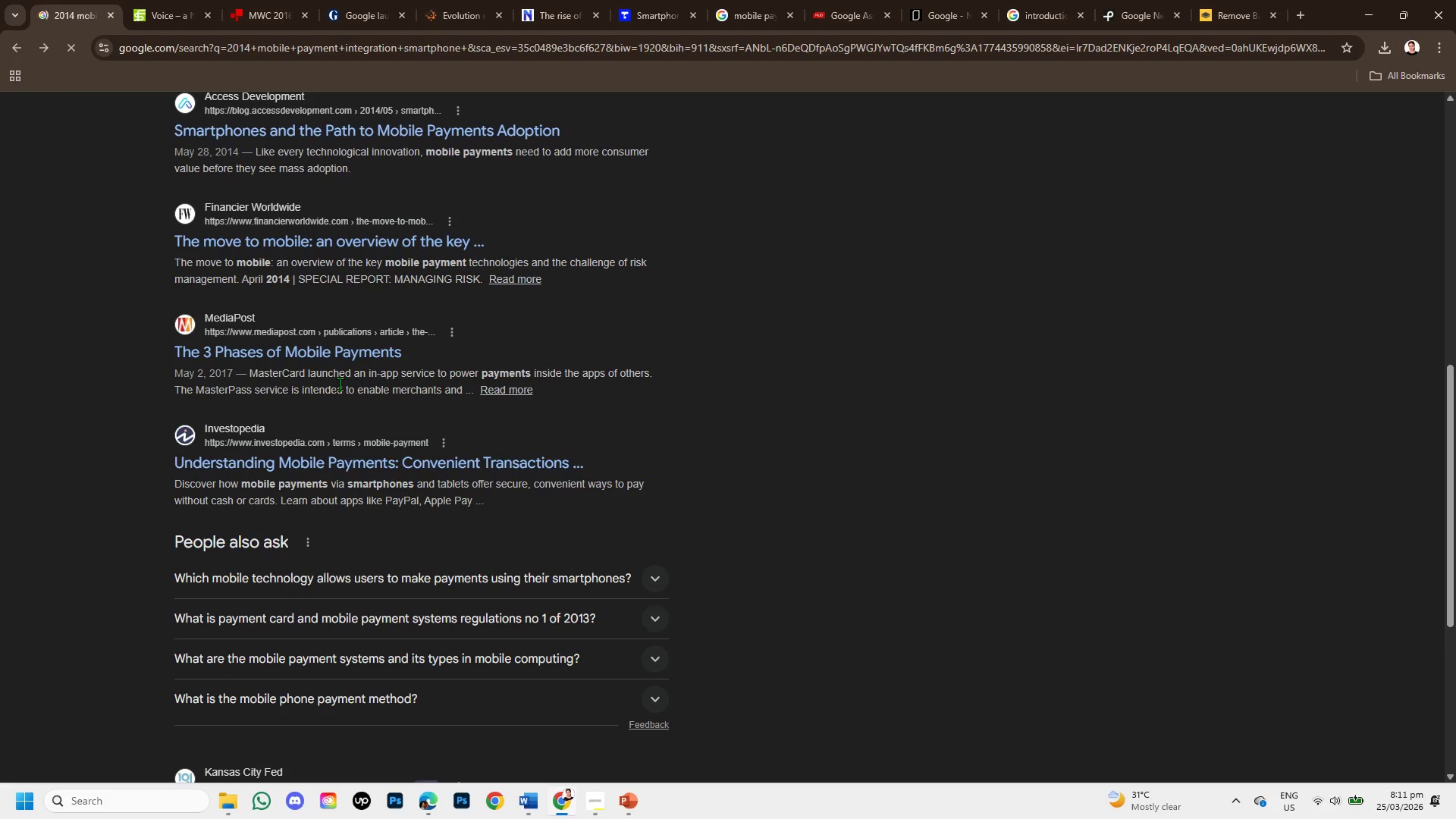 
scroll: coordinate [339, 391], scroll_direction: up, amount: 4.0
 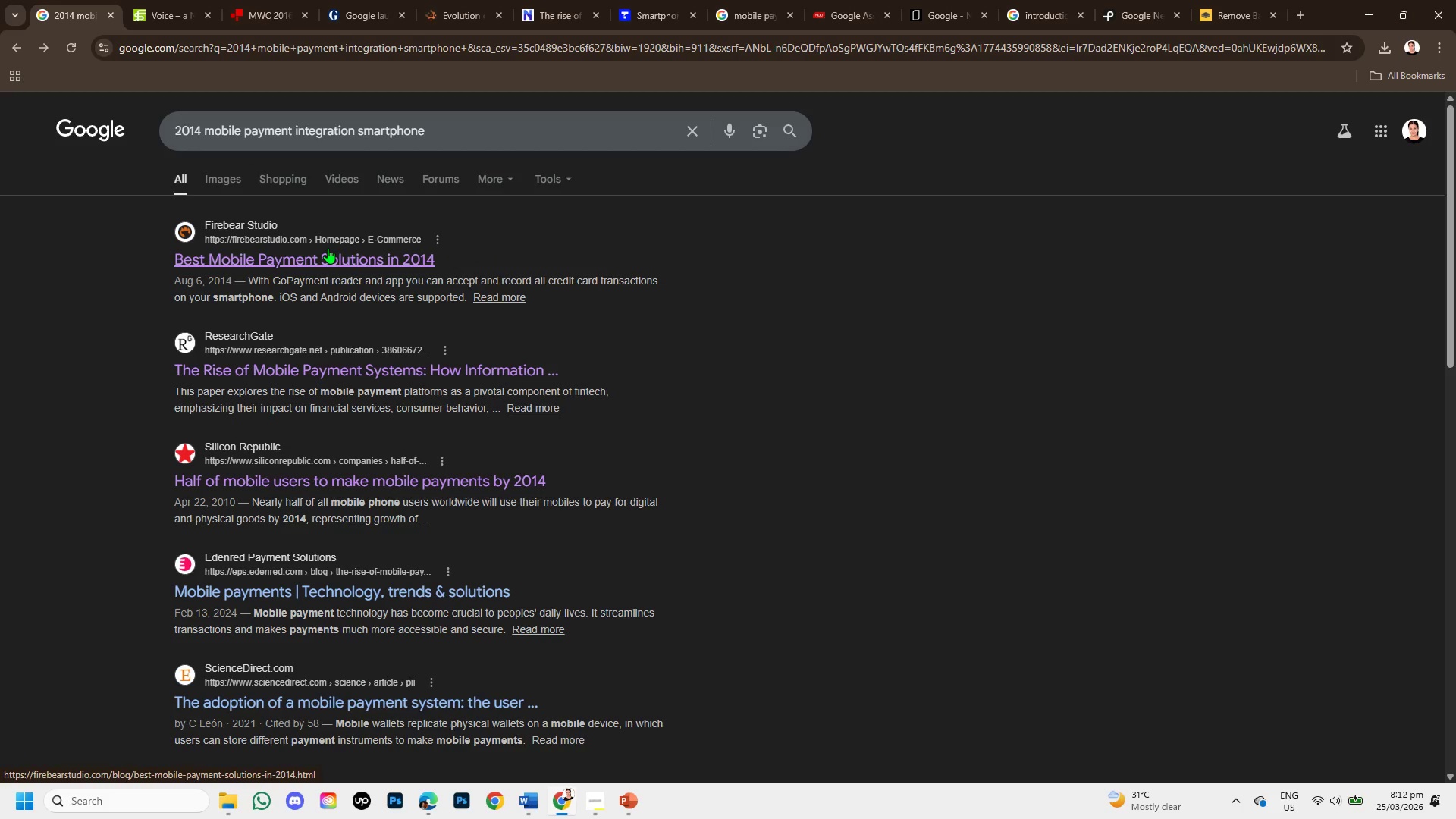 
right_click([328, 248])
 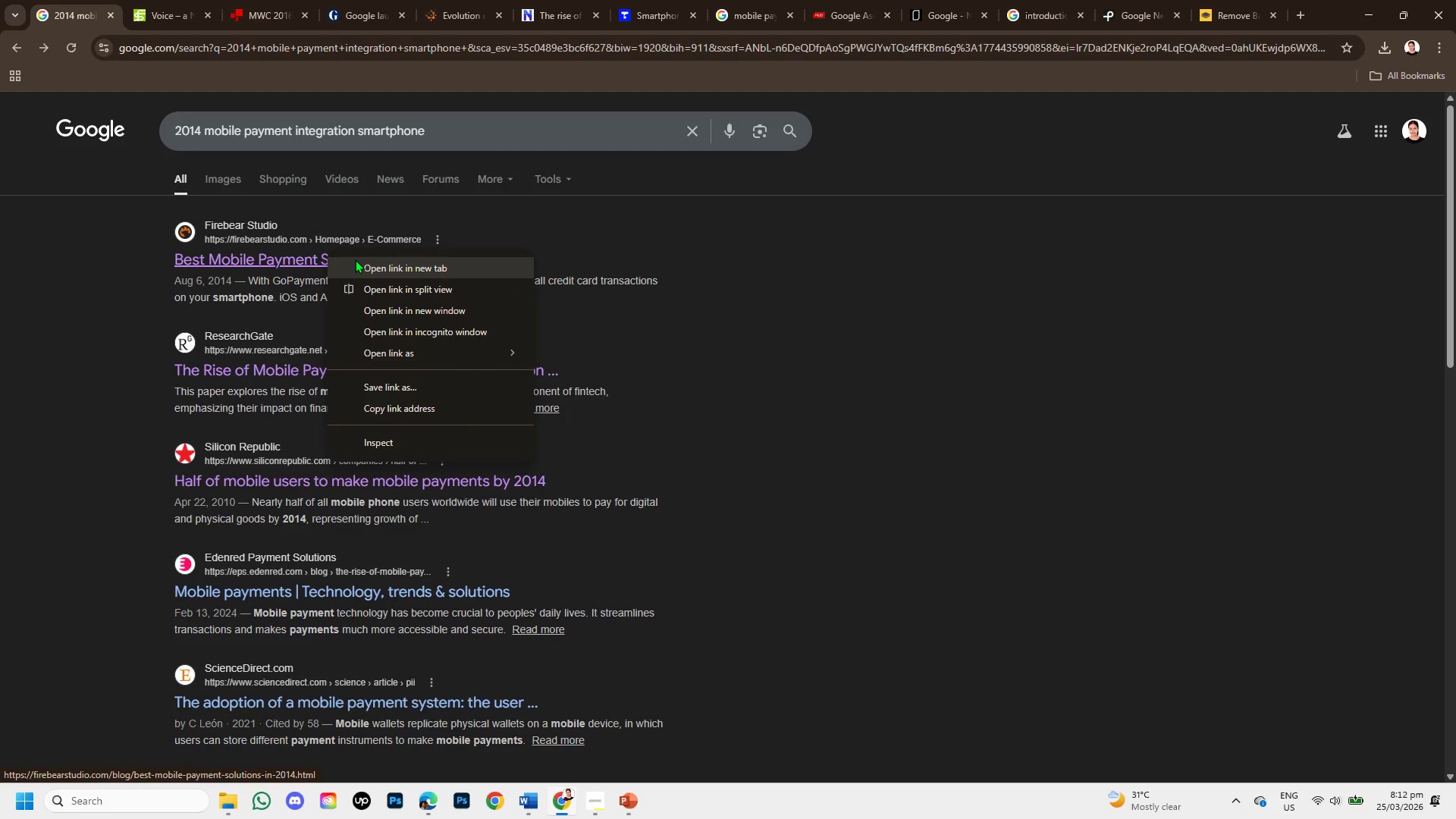 
left_click([355, 259])
 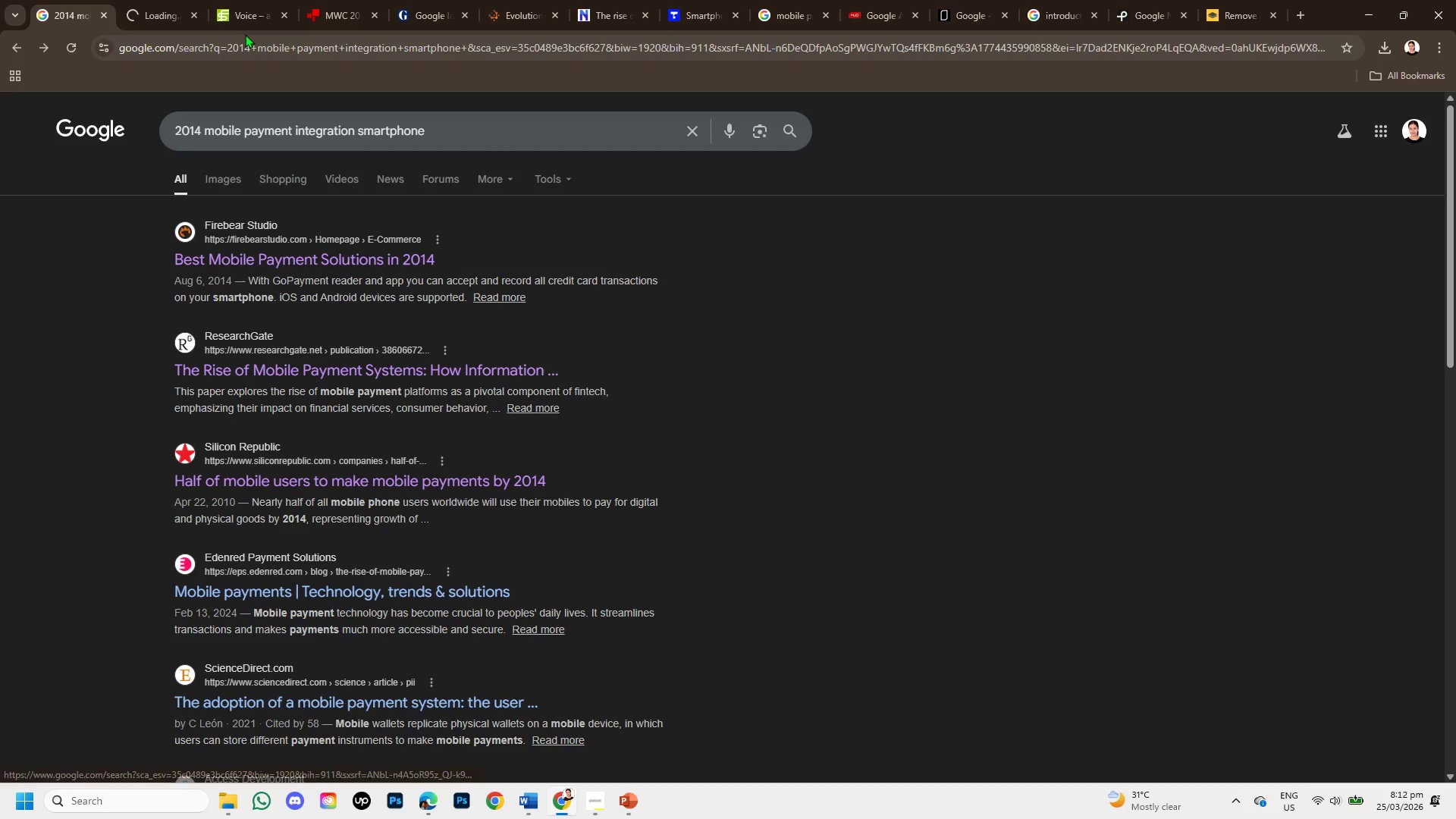 
left_click([246, 20])
 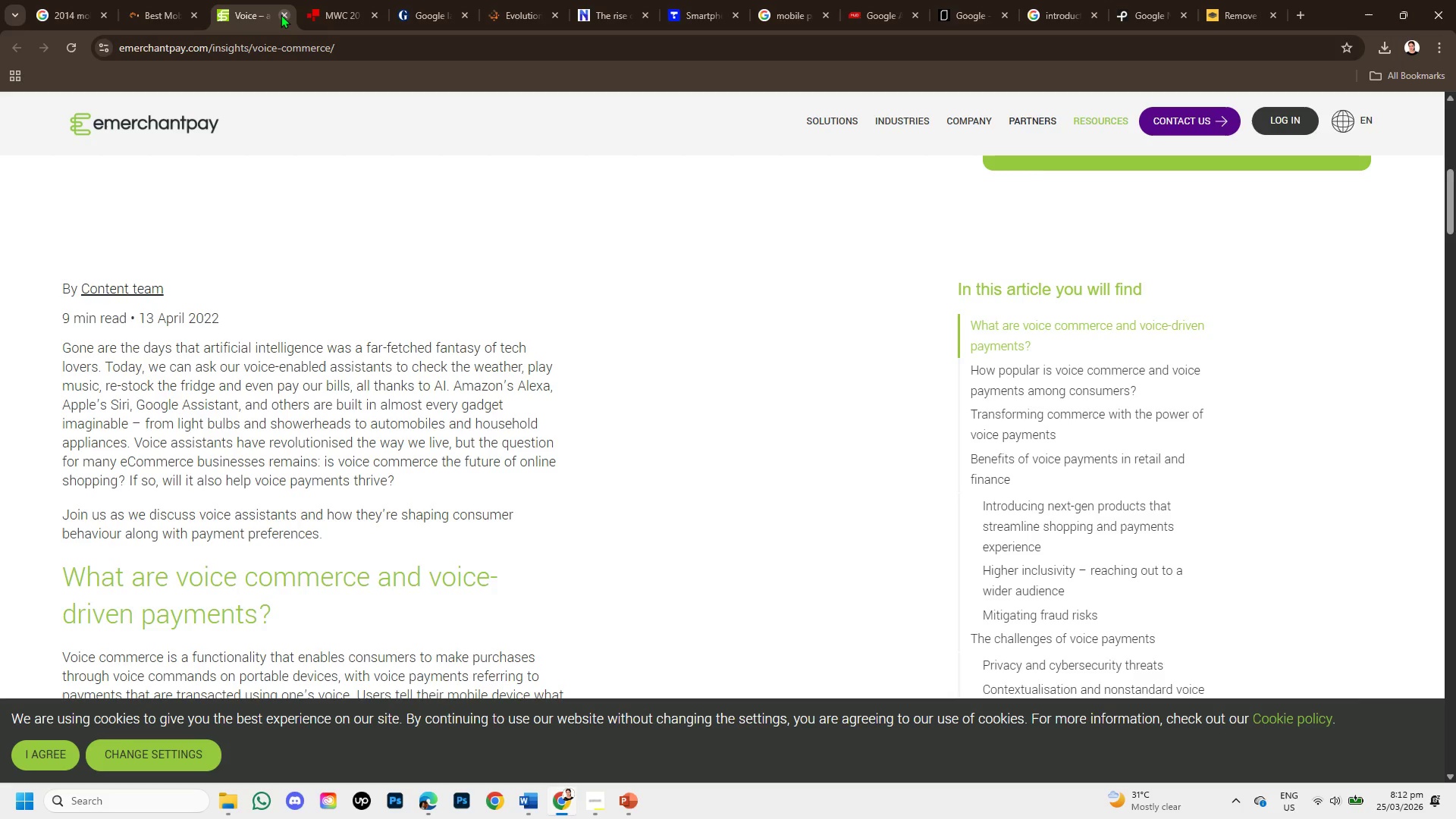 
left_click([281, 14])
 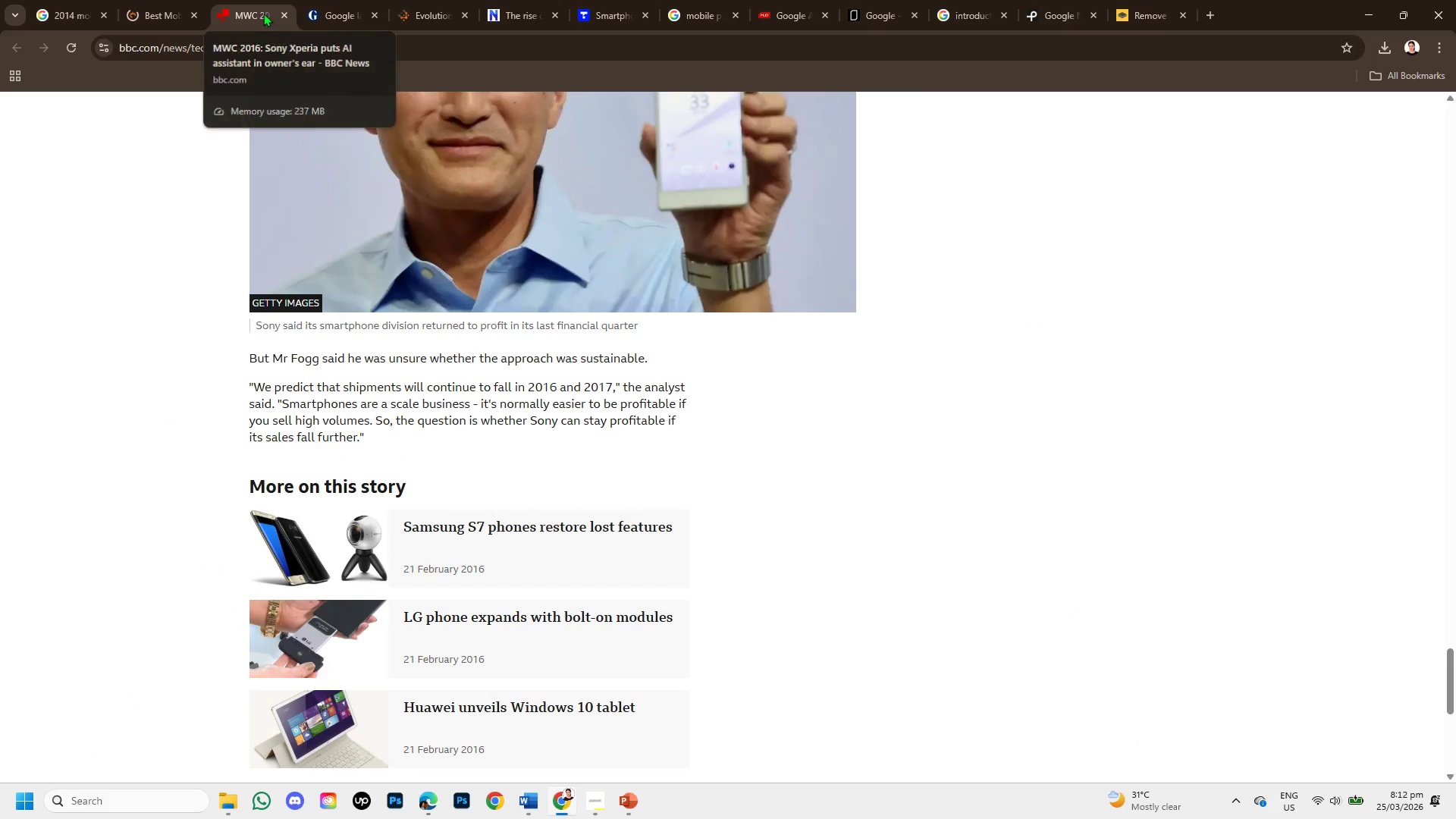 
left_click([258, 8])
 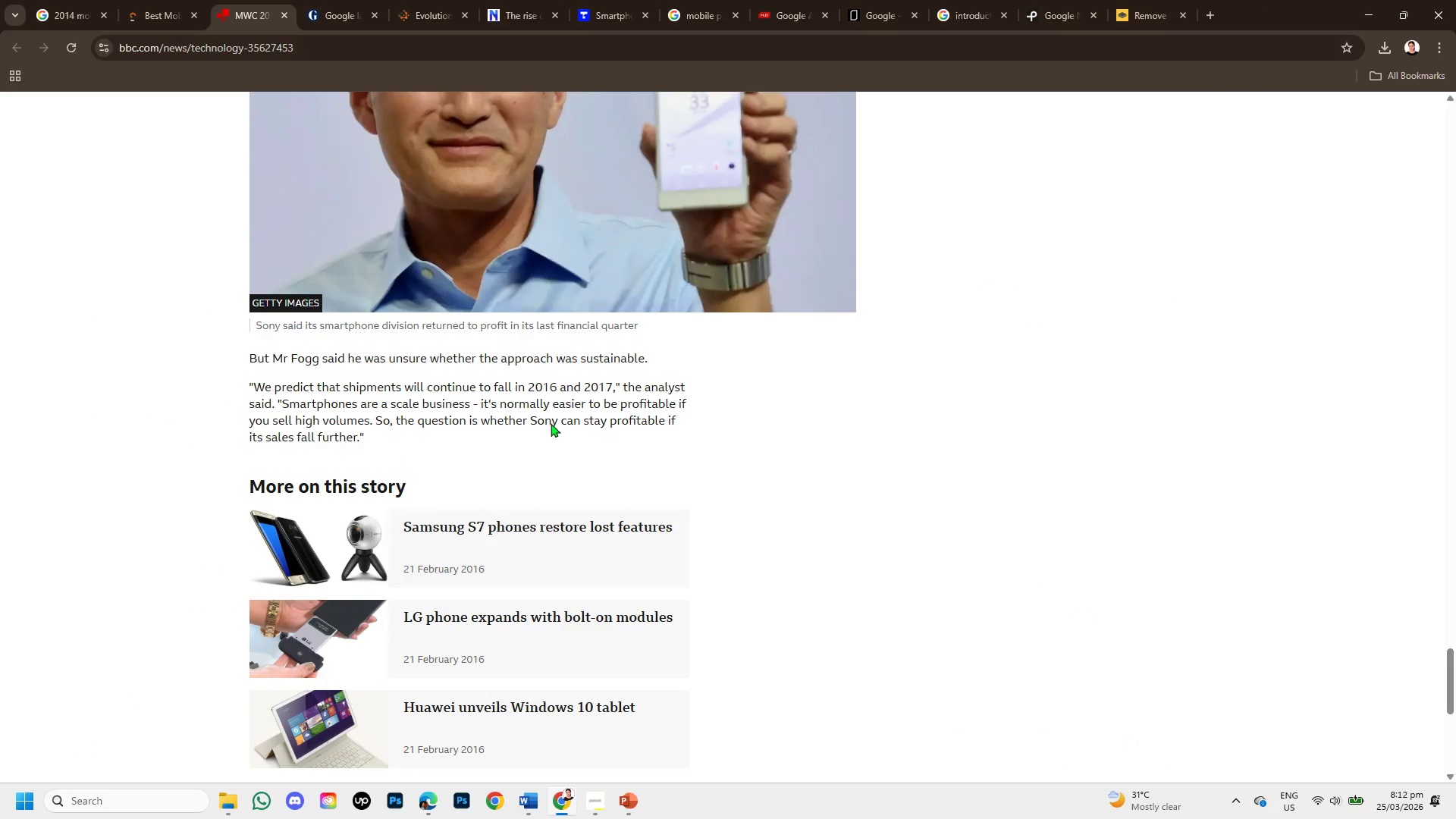 
scroll: coordinate [571, 413], scroll_direction: up, amount: 14.0
 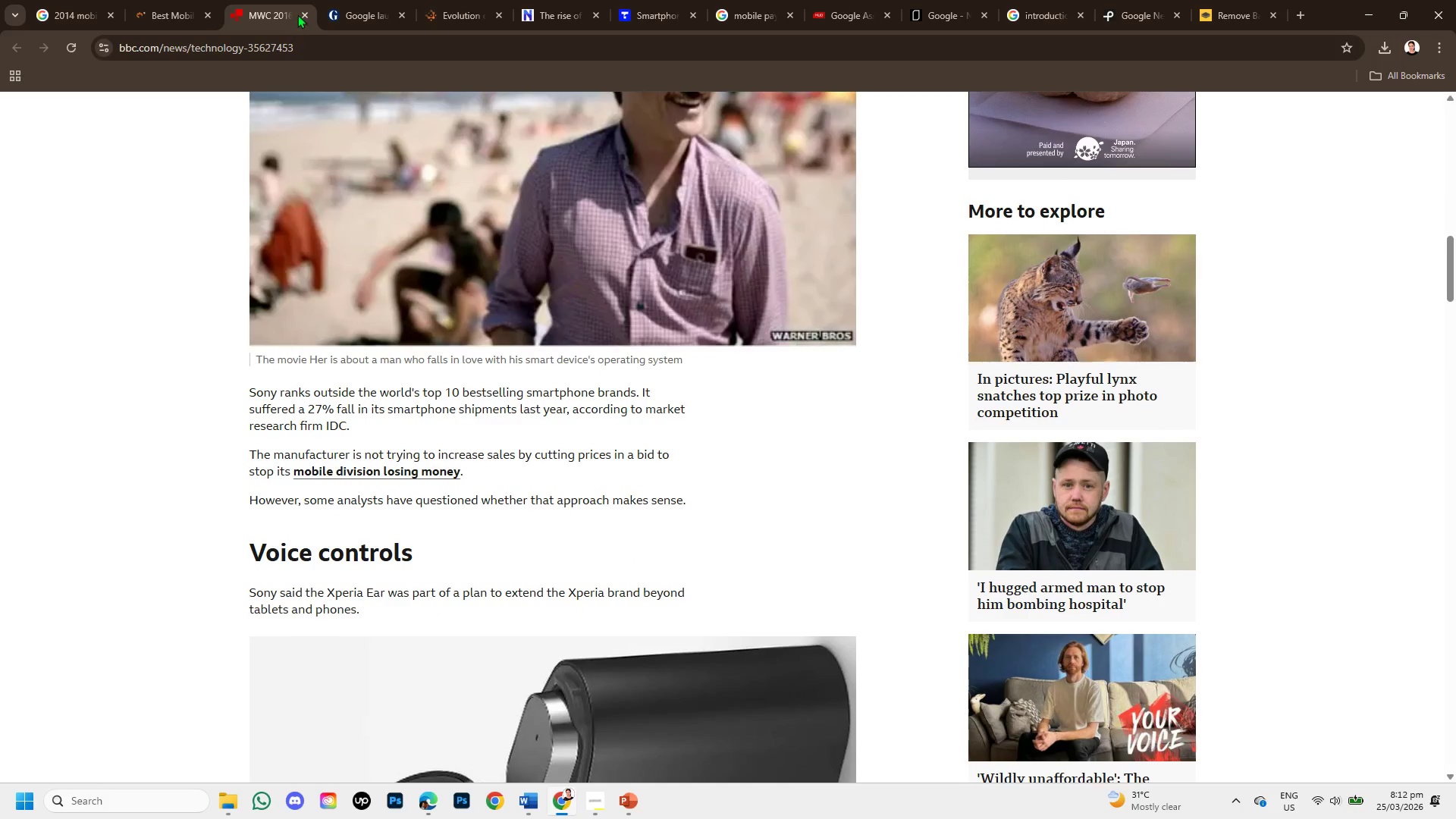 
left_click([299, 12])
 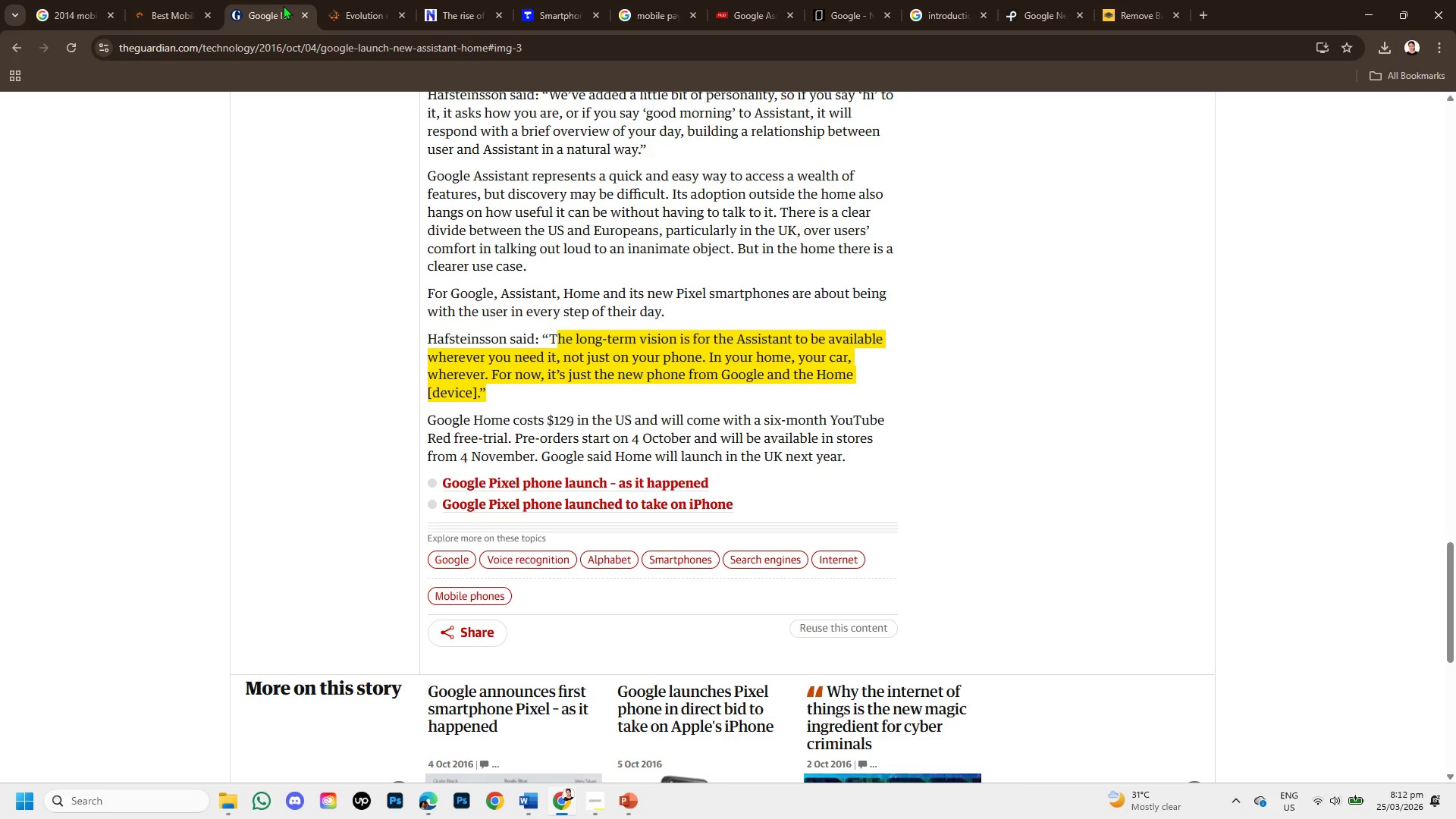 
left_click([283, 5])
 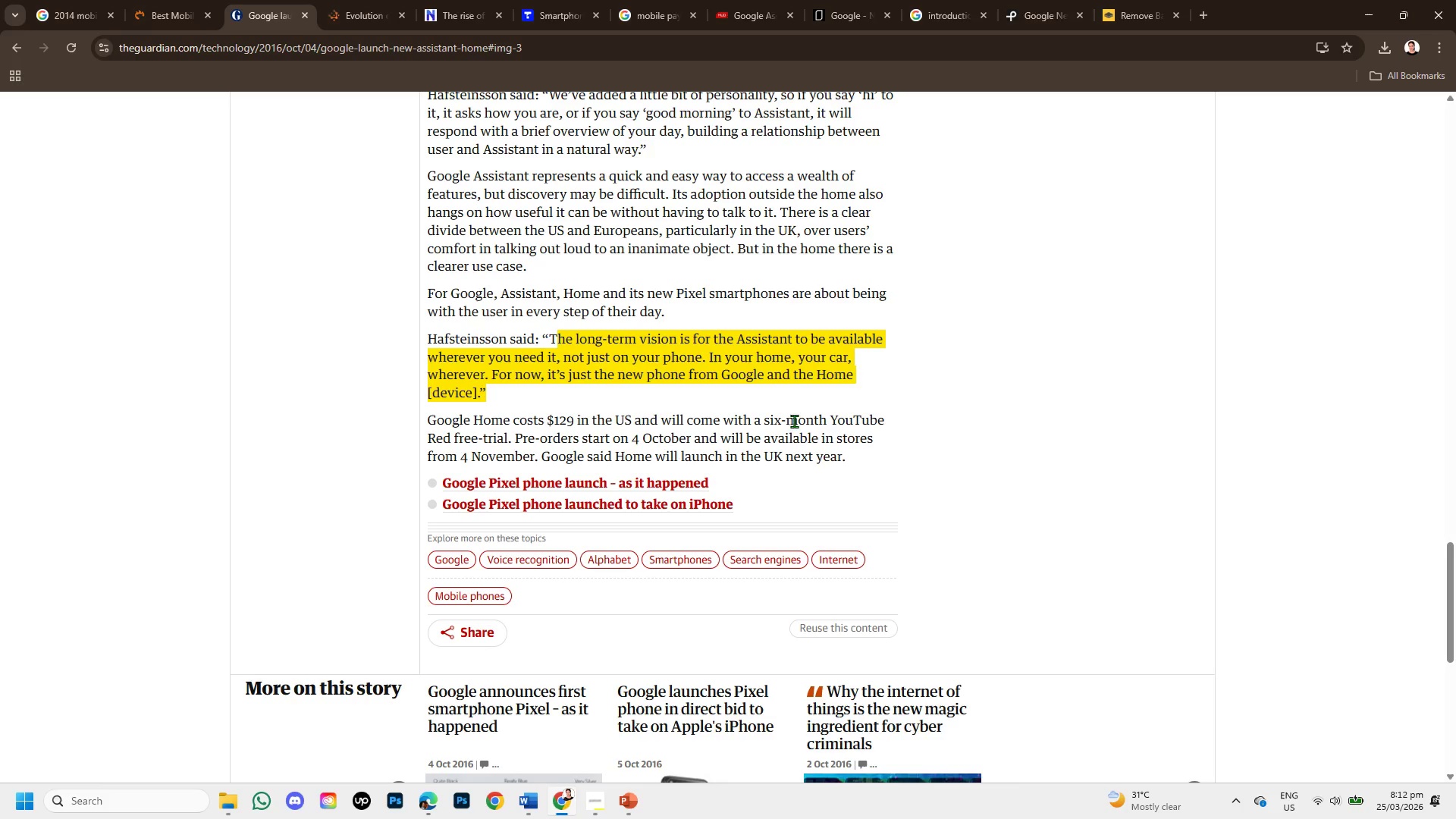 
scroll: coordinate [792, 421], scroll_direction: up, amount: 10.0
 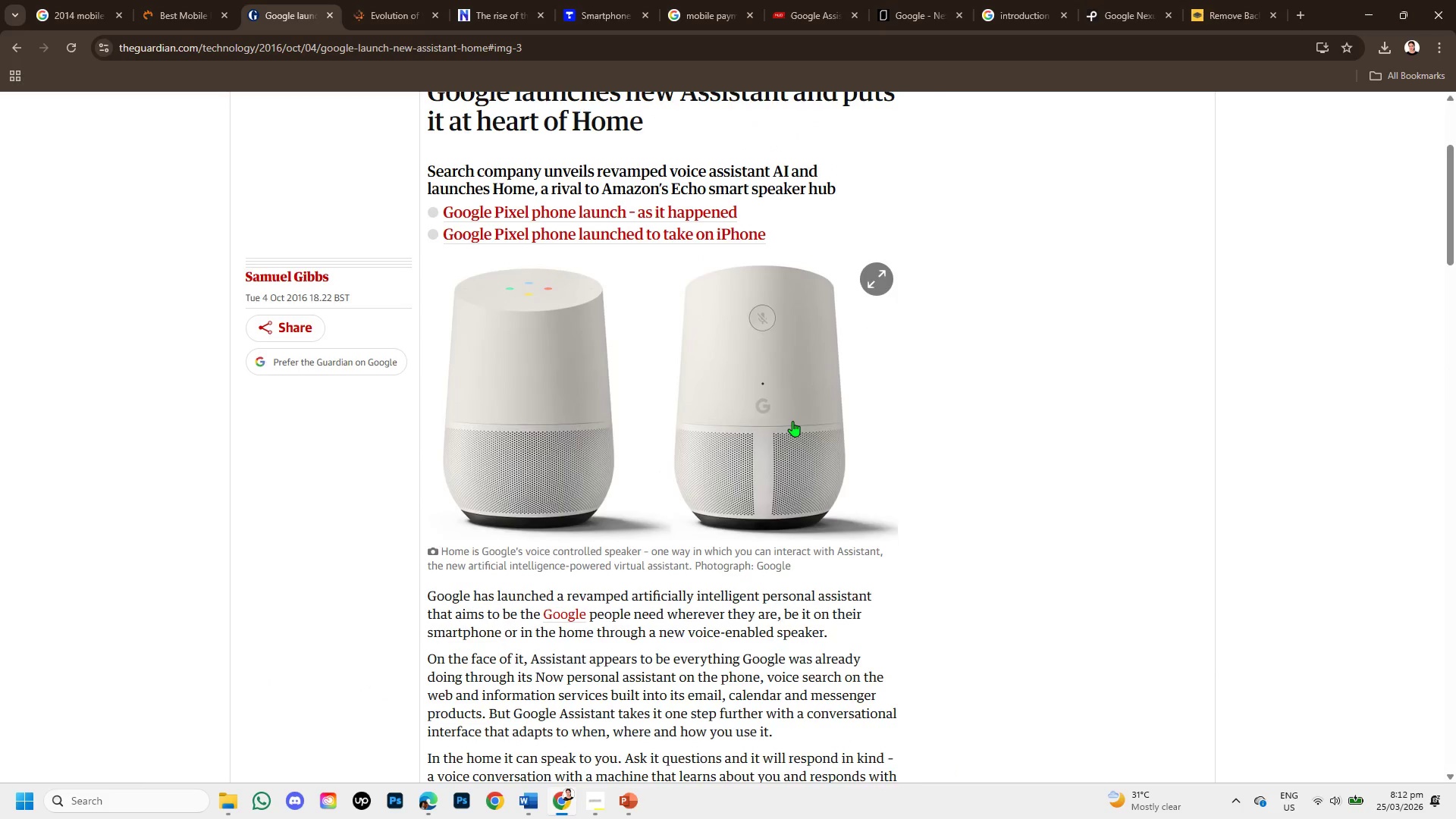 
scroll: coordinate [743, 500], scroll_direction: down, amount: 4.0
 